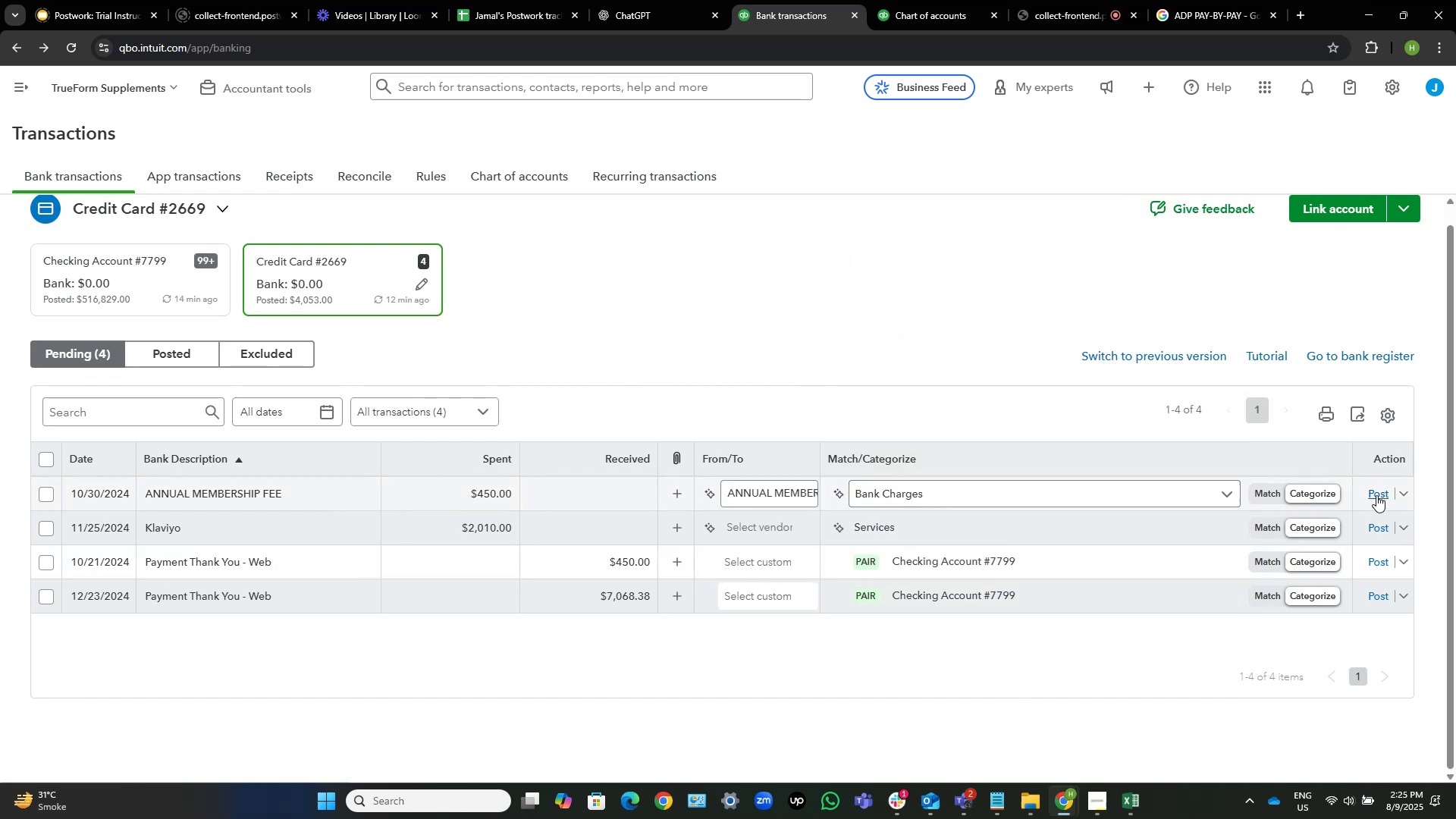 
left_click([1381, 492])
 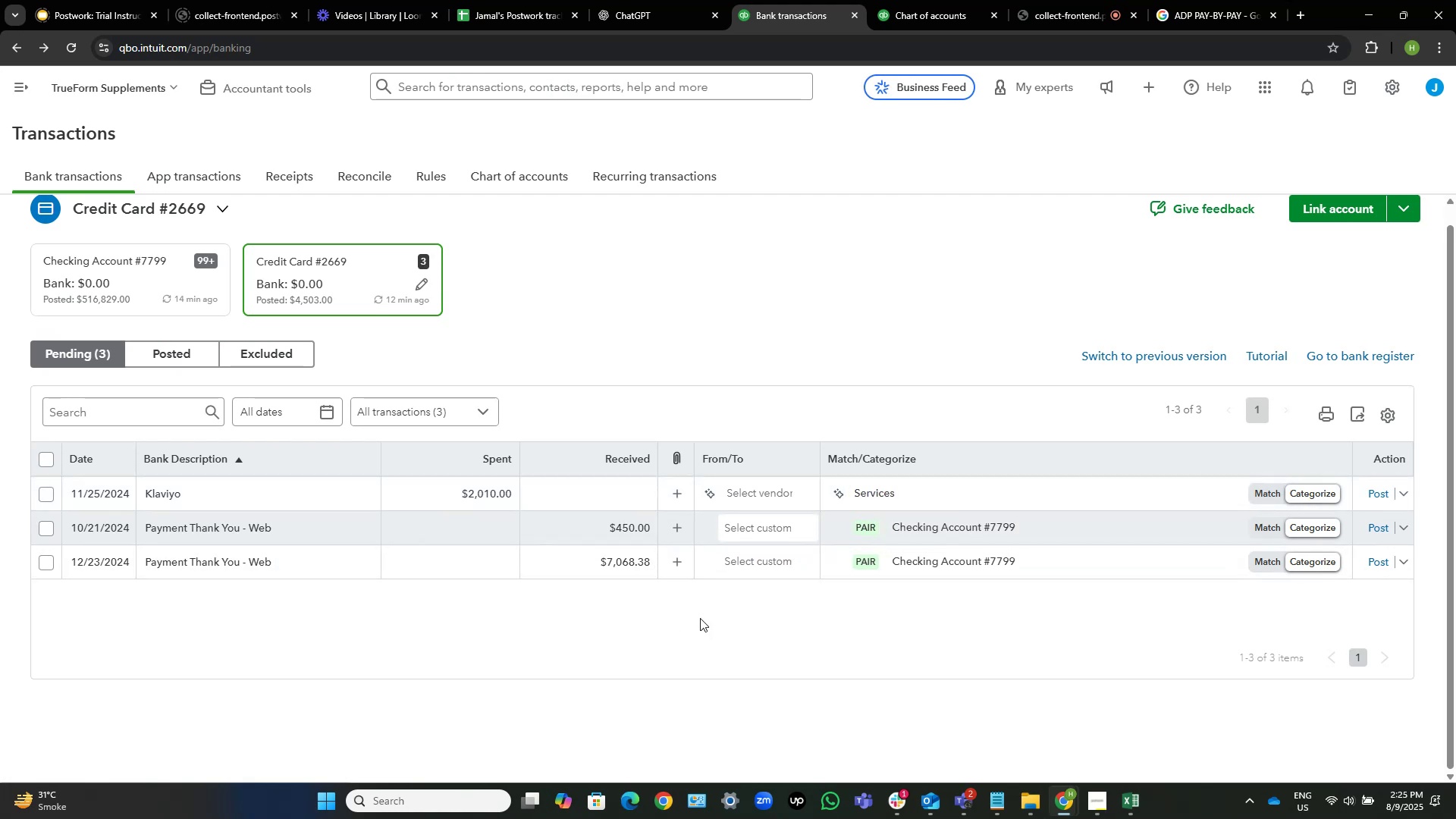 
wait(11.82)
 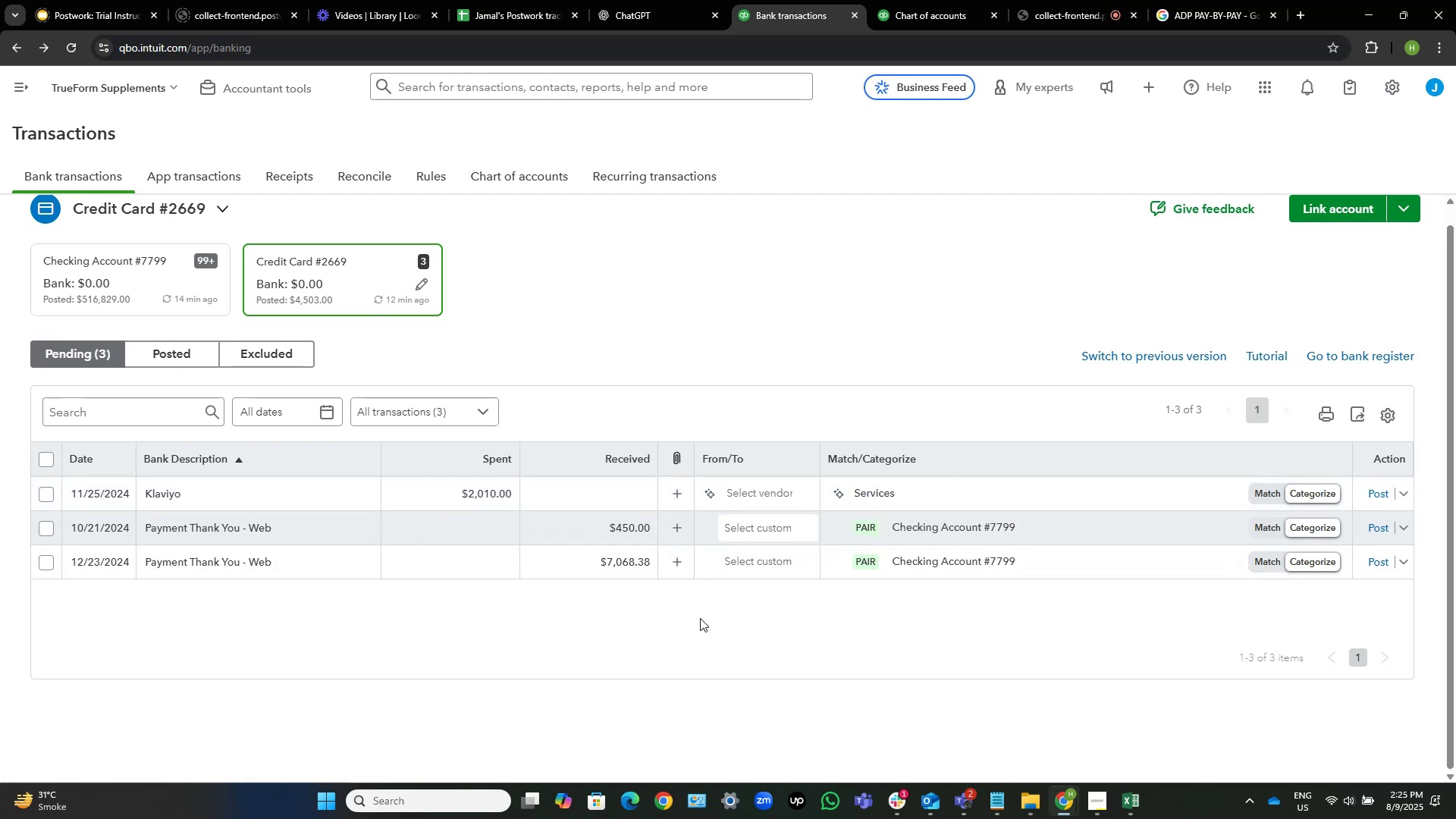 
left_click_drag(start_coordinate=[187, 494], to_coordinate=[147, 494])
 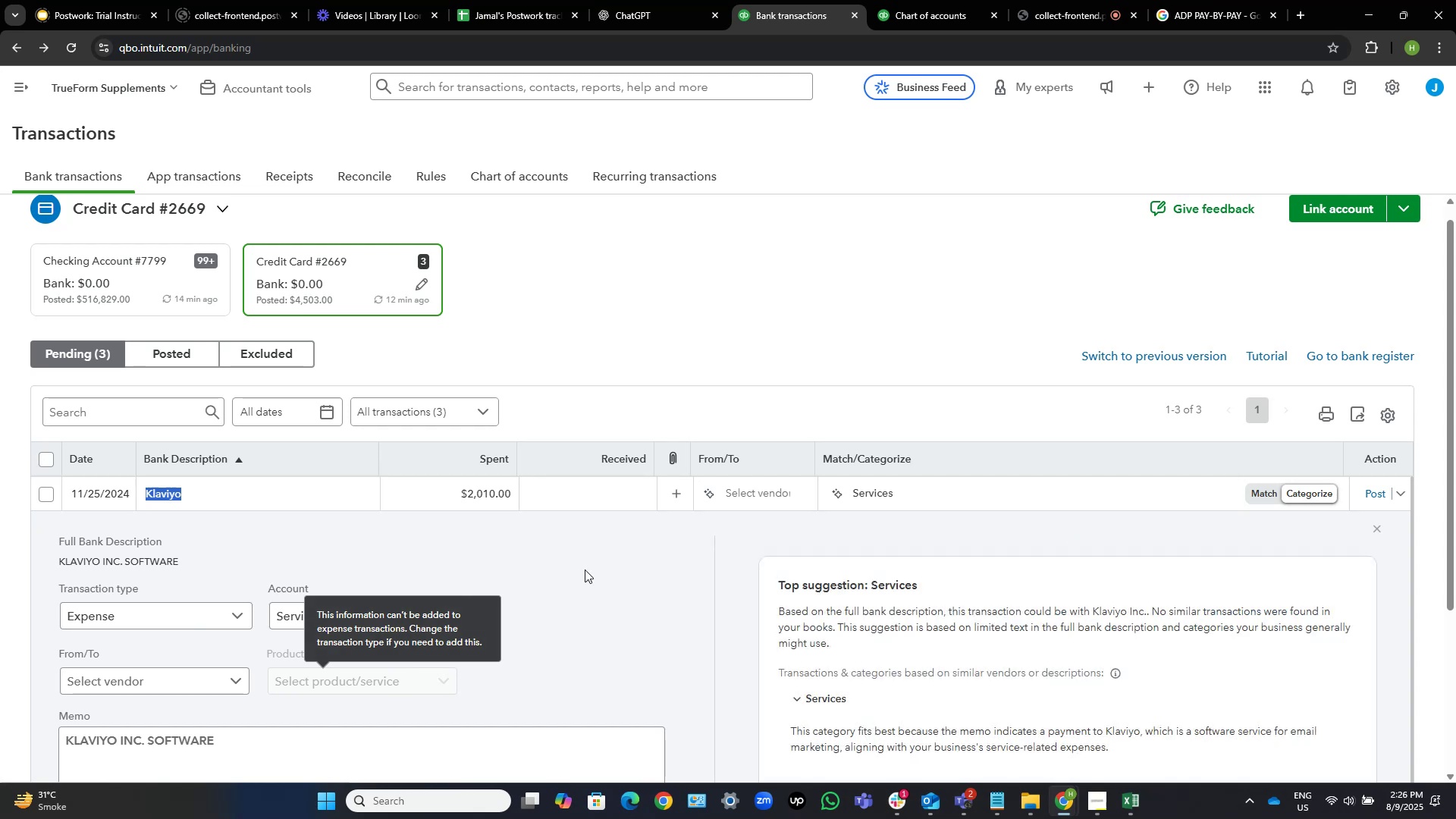 
key(Control+C)
 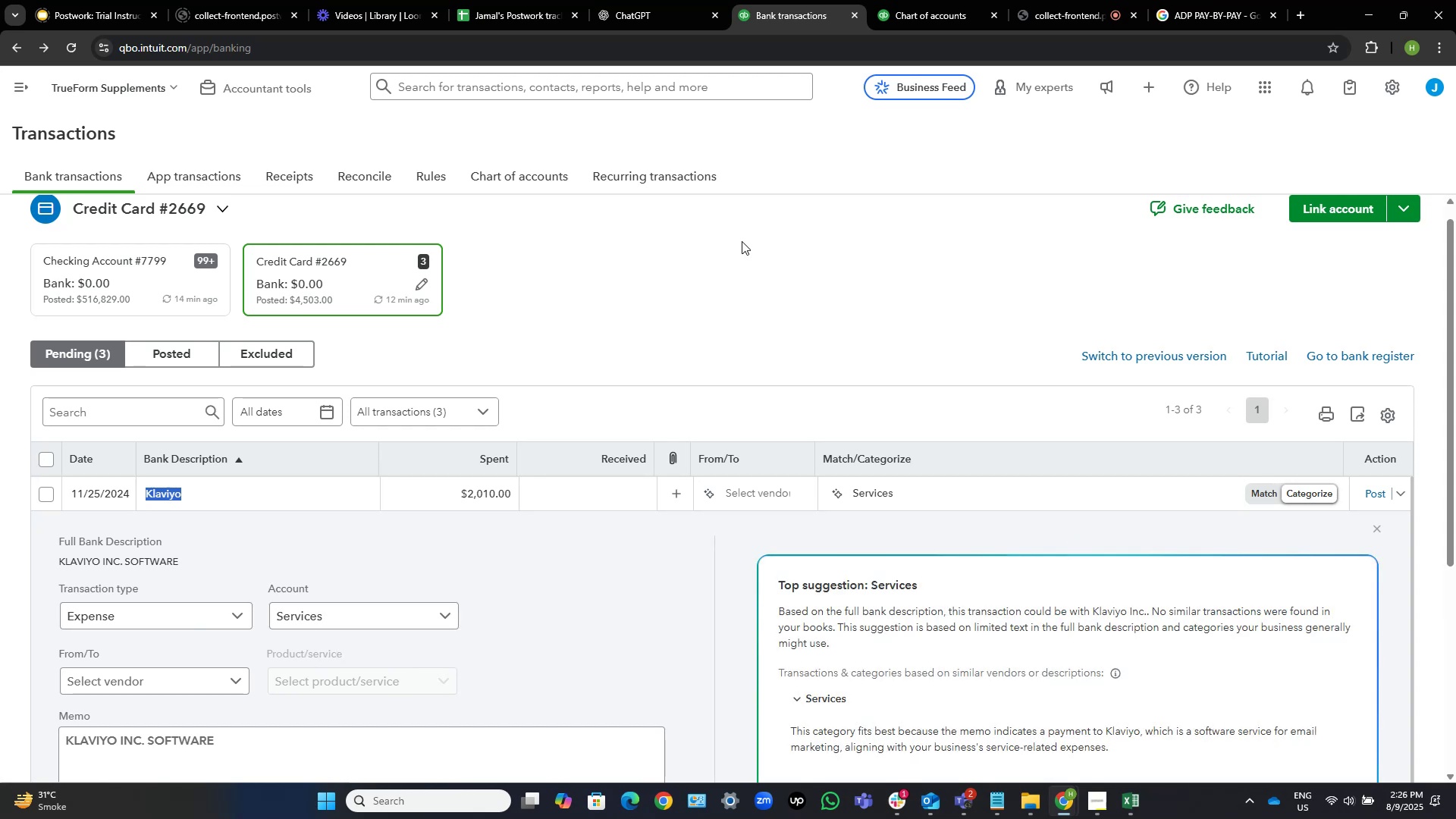 
left_click([742, 240])
 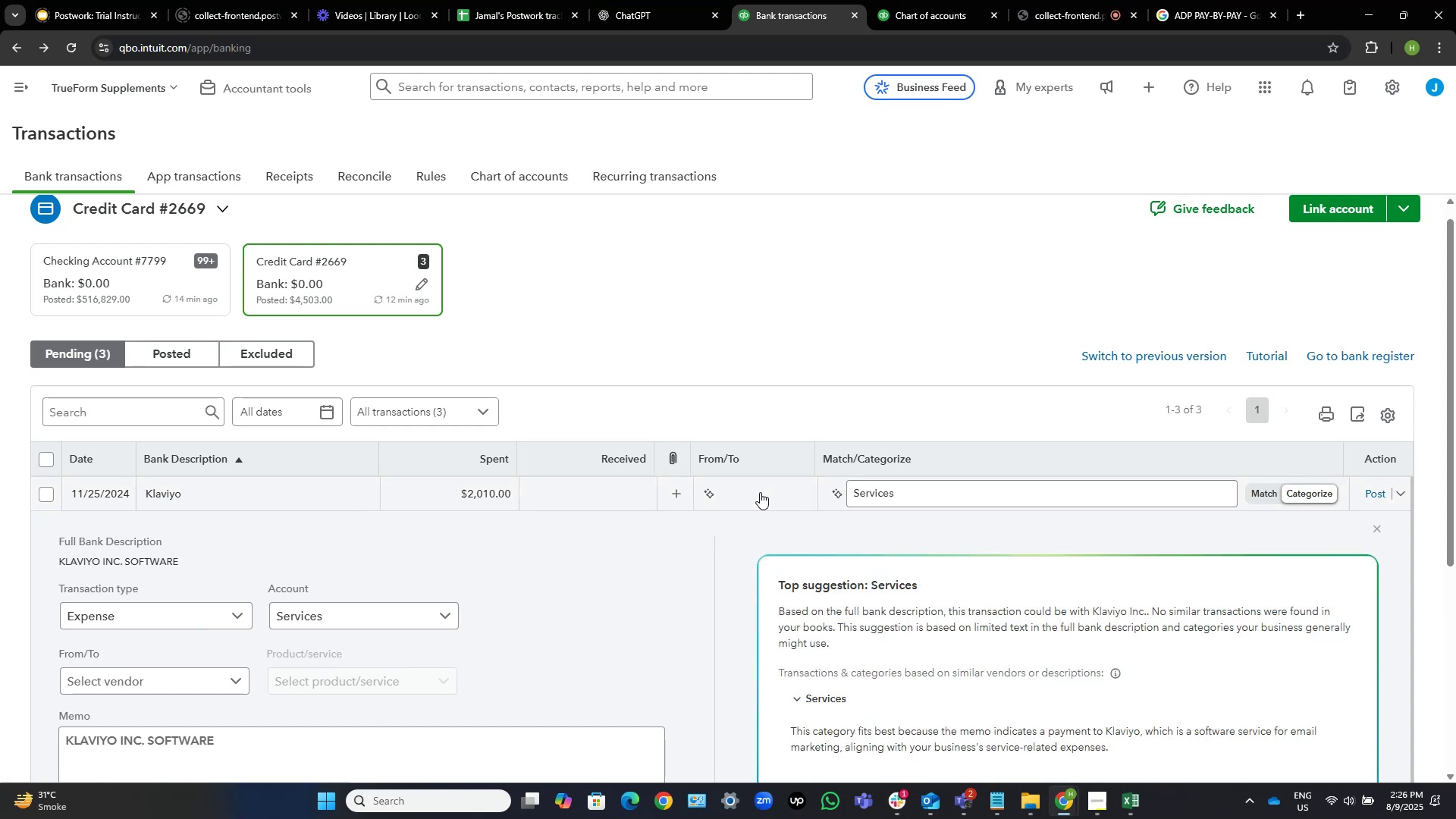 
left_click([760, 494])
 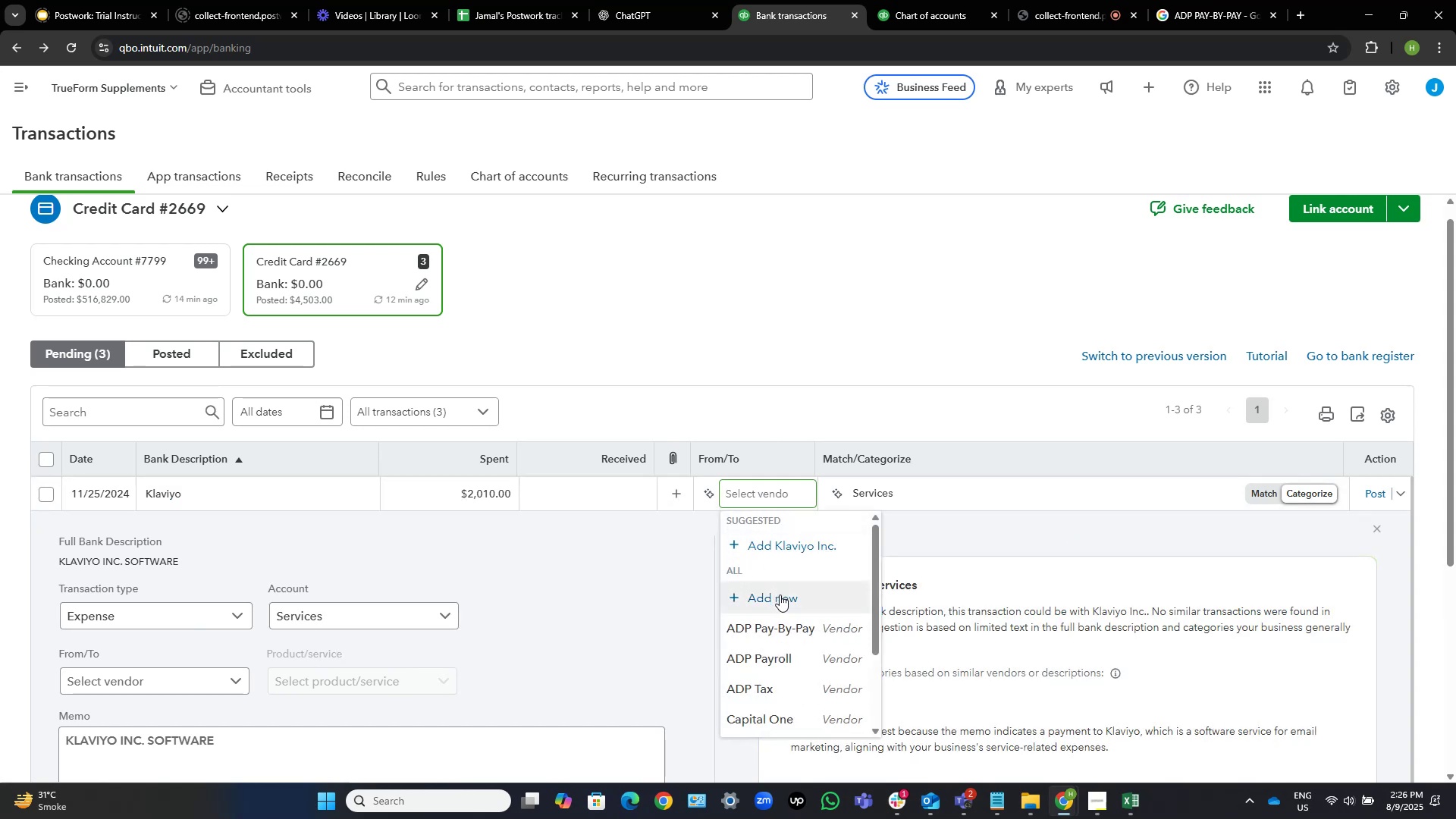 
left_click([780, 597])
 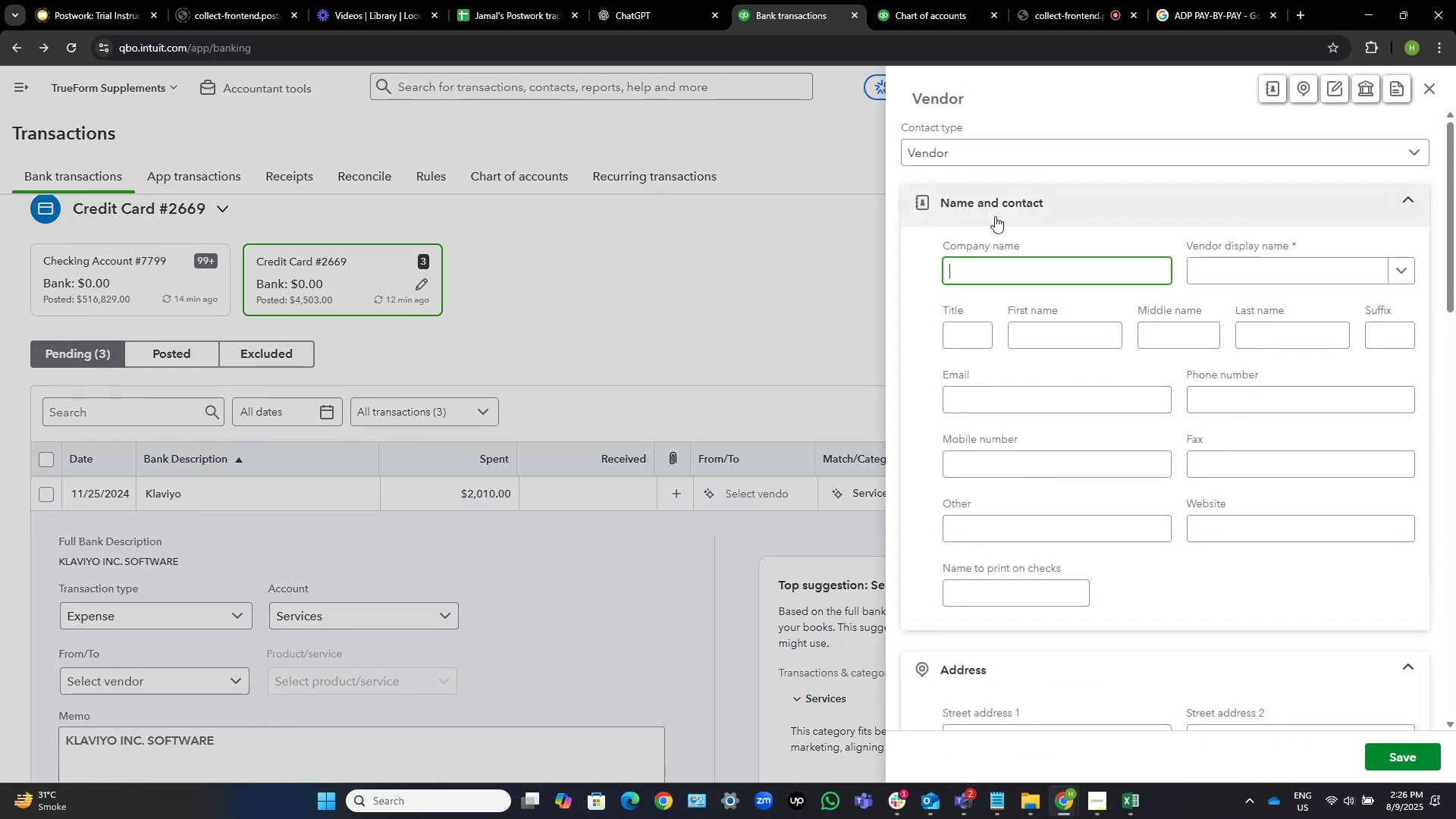 
hold_key(key=ControlLeft, duration=1.25)
 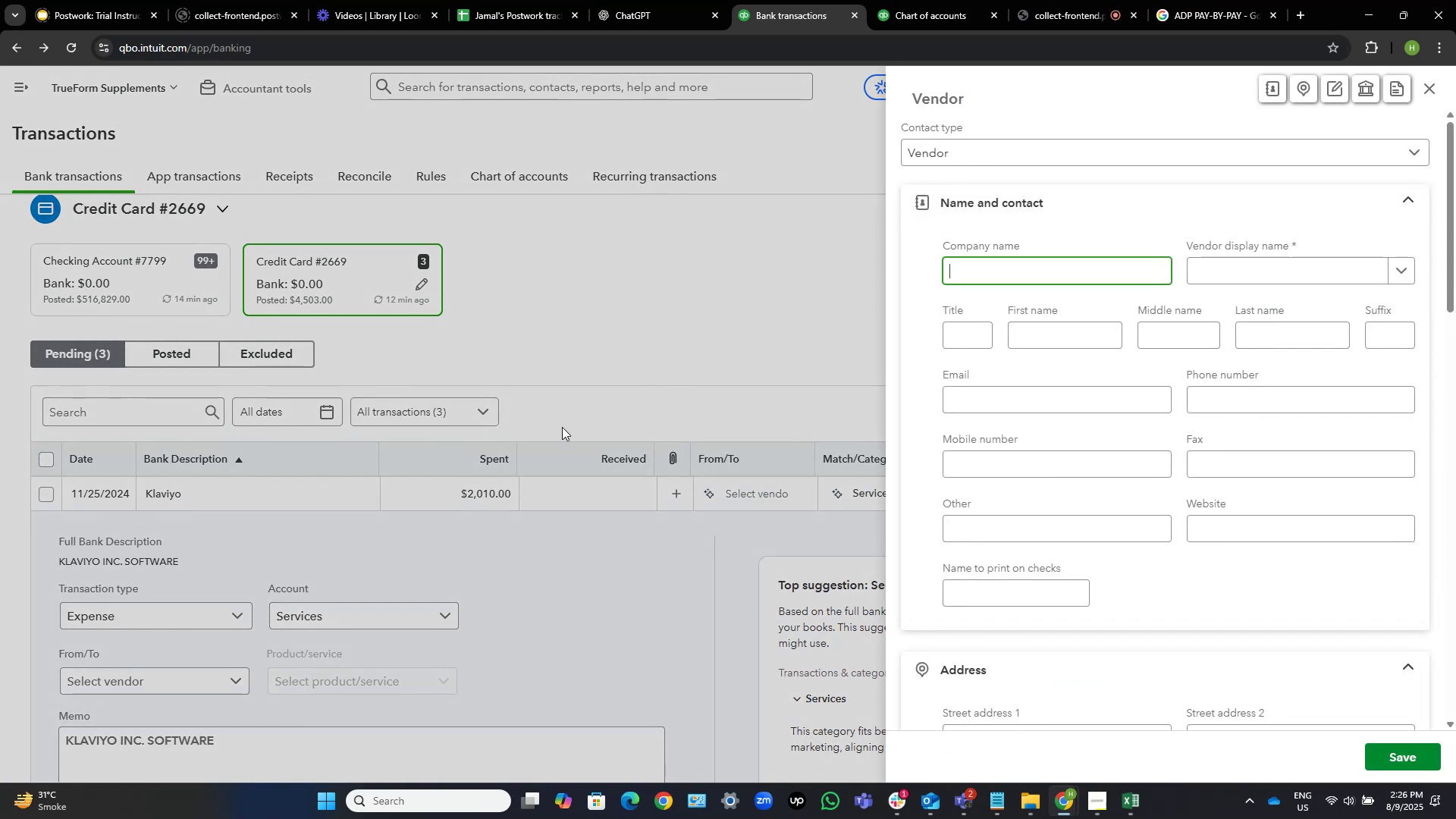 
key(Control+V)
 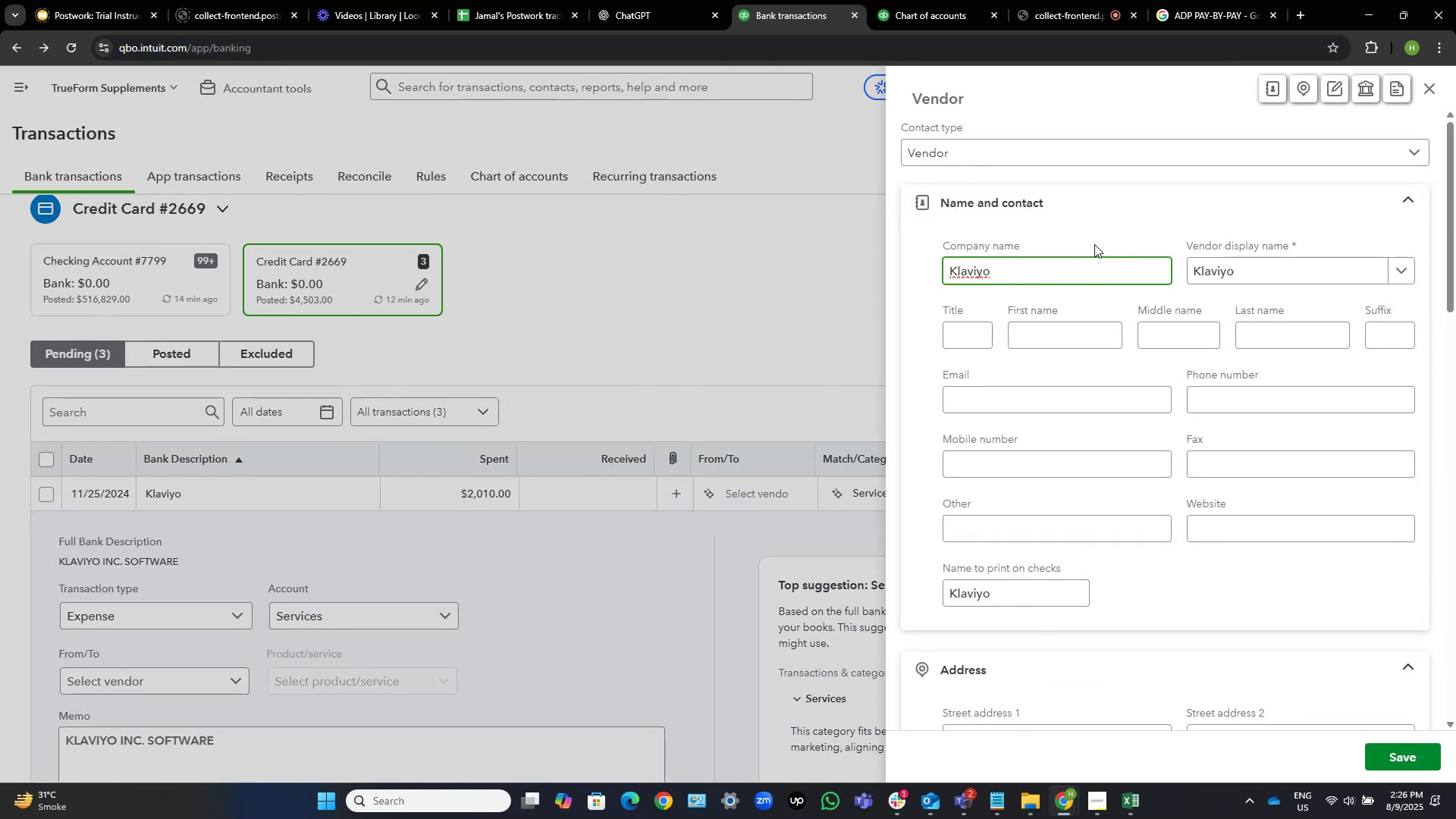 
type( Inc)
 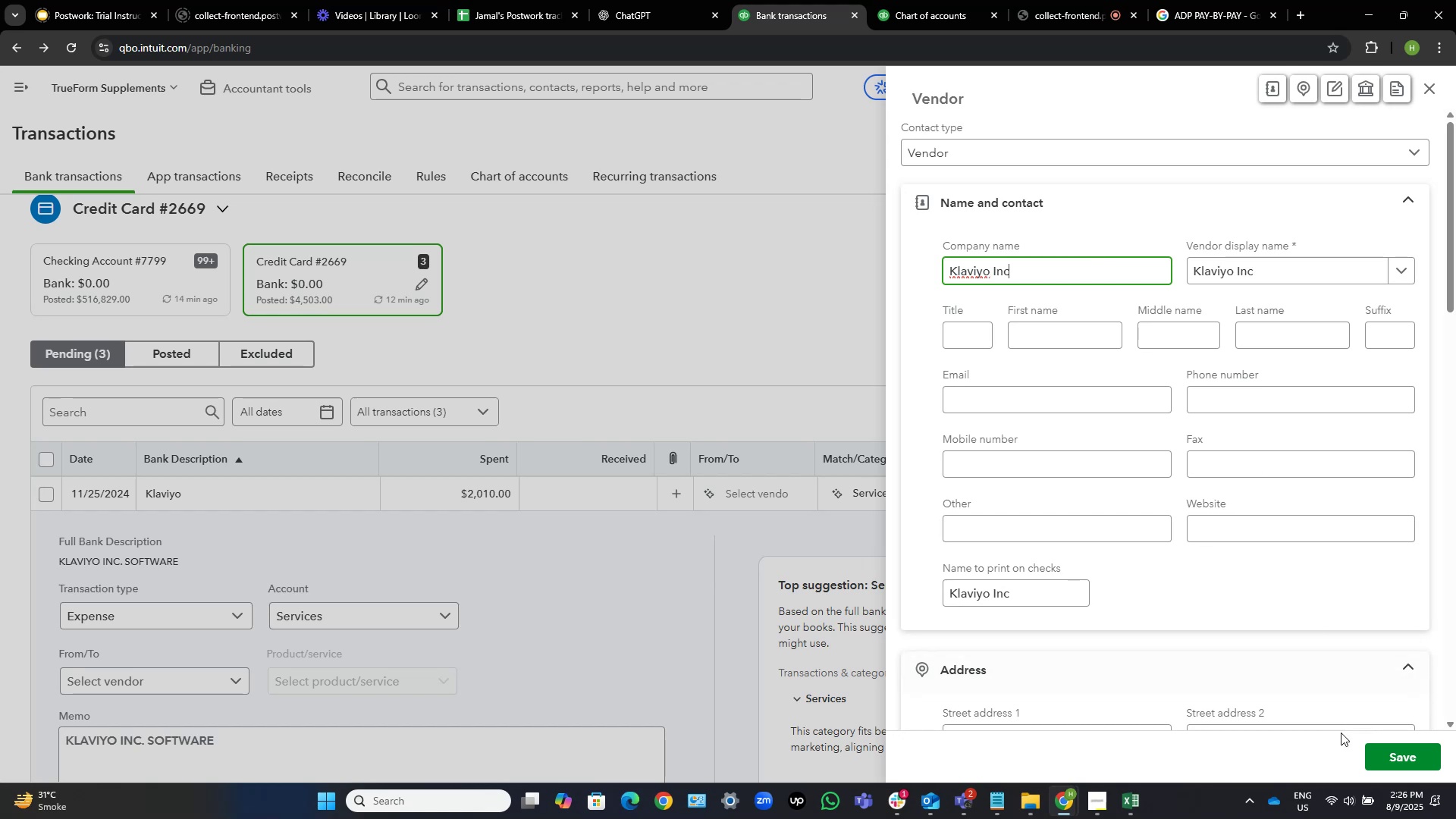 
wait(6.48)
 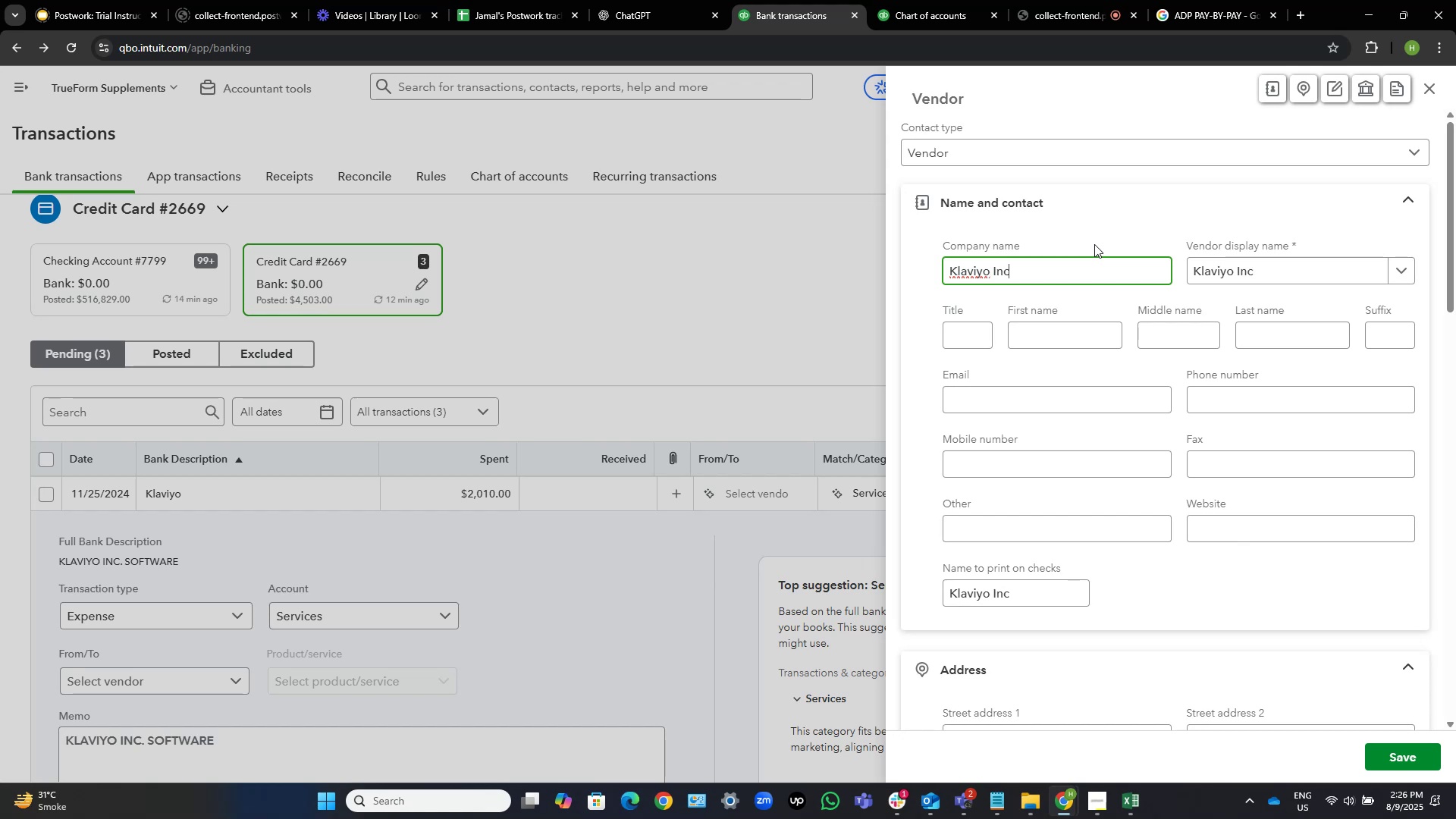 
left_click([1401, 752])
 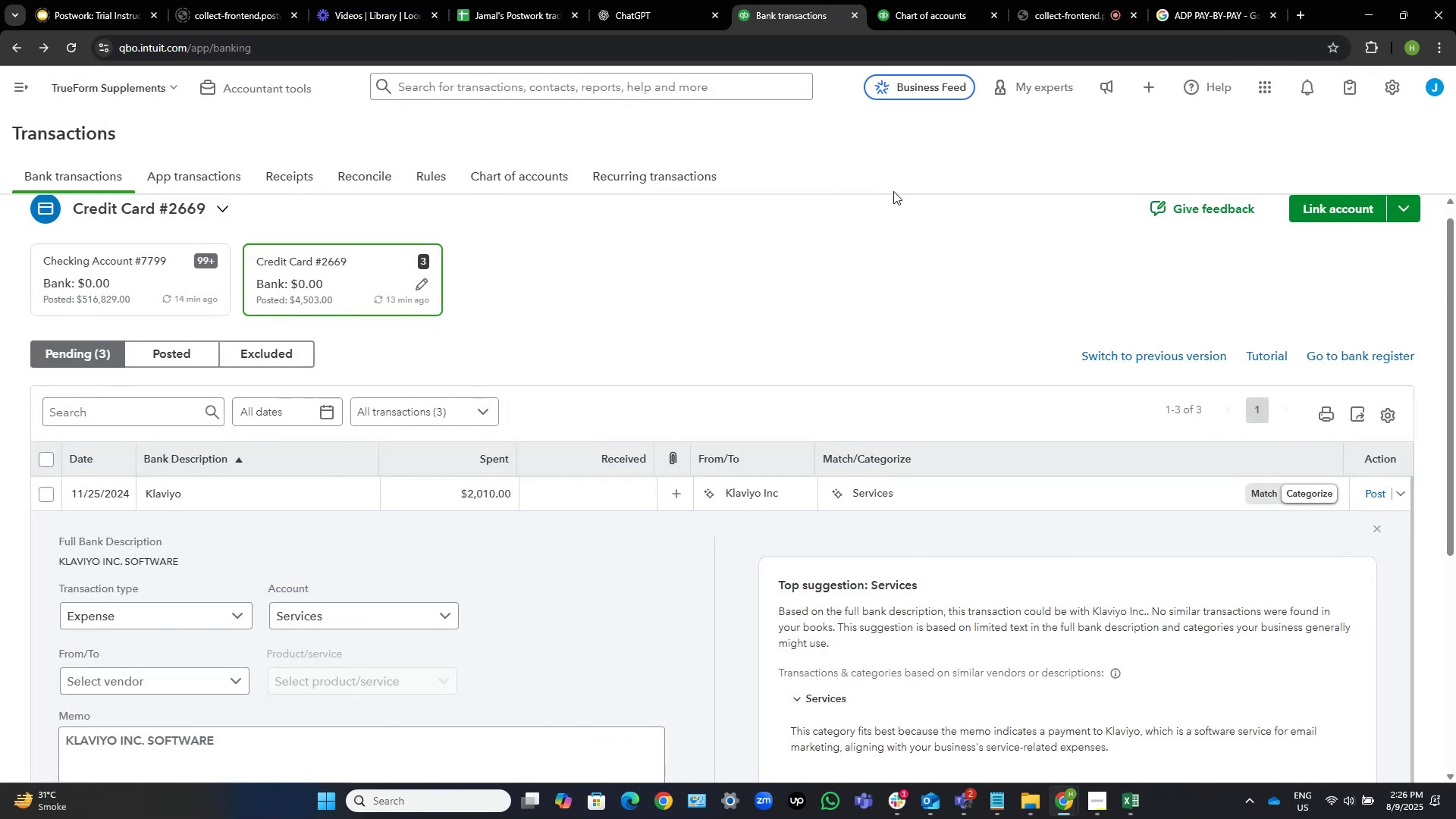 
scroll: coordinate [792, 228], scroll_direction: down, amount: 1.0
 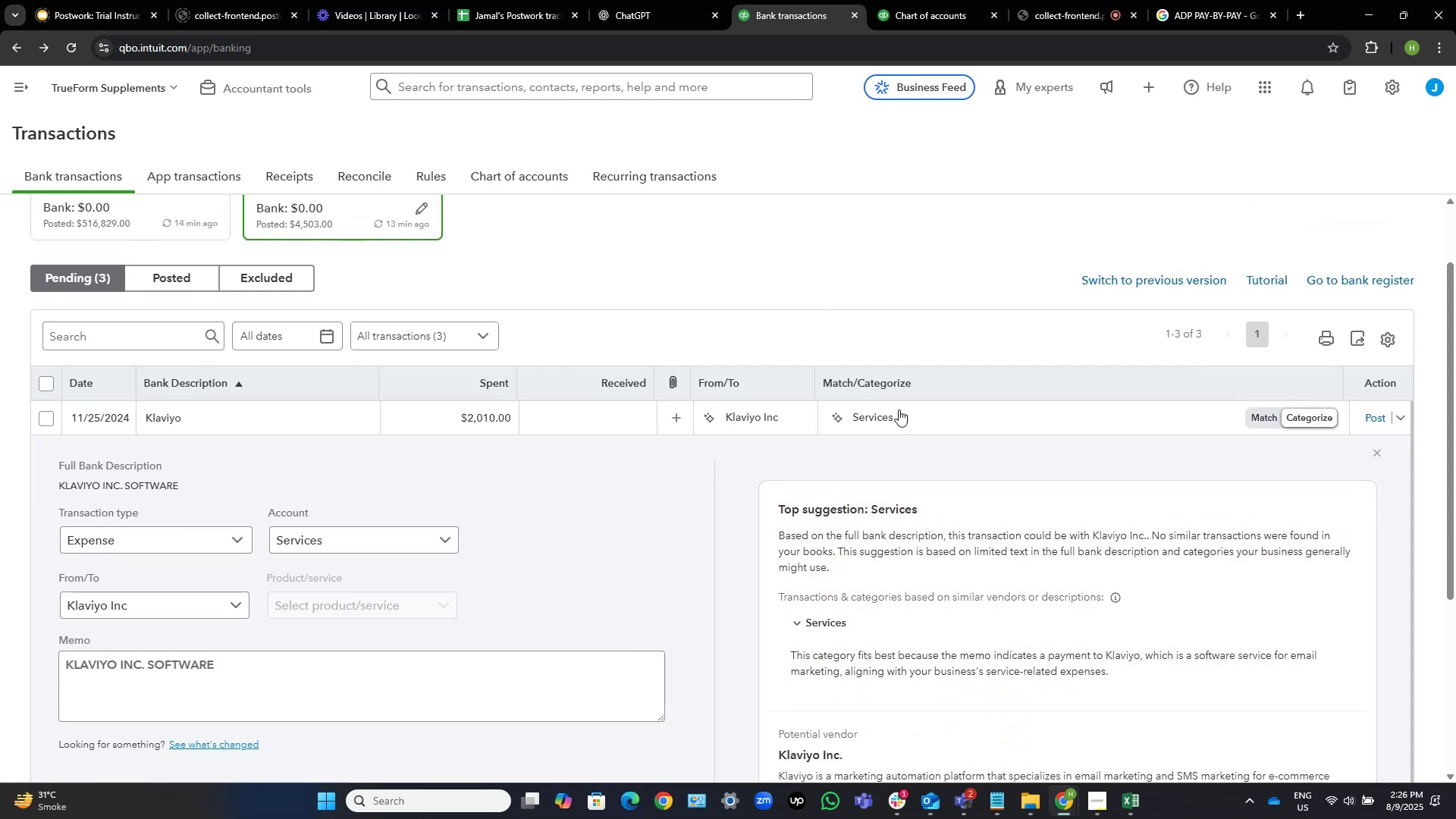 
left_click([894, 423])
 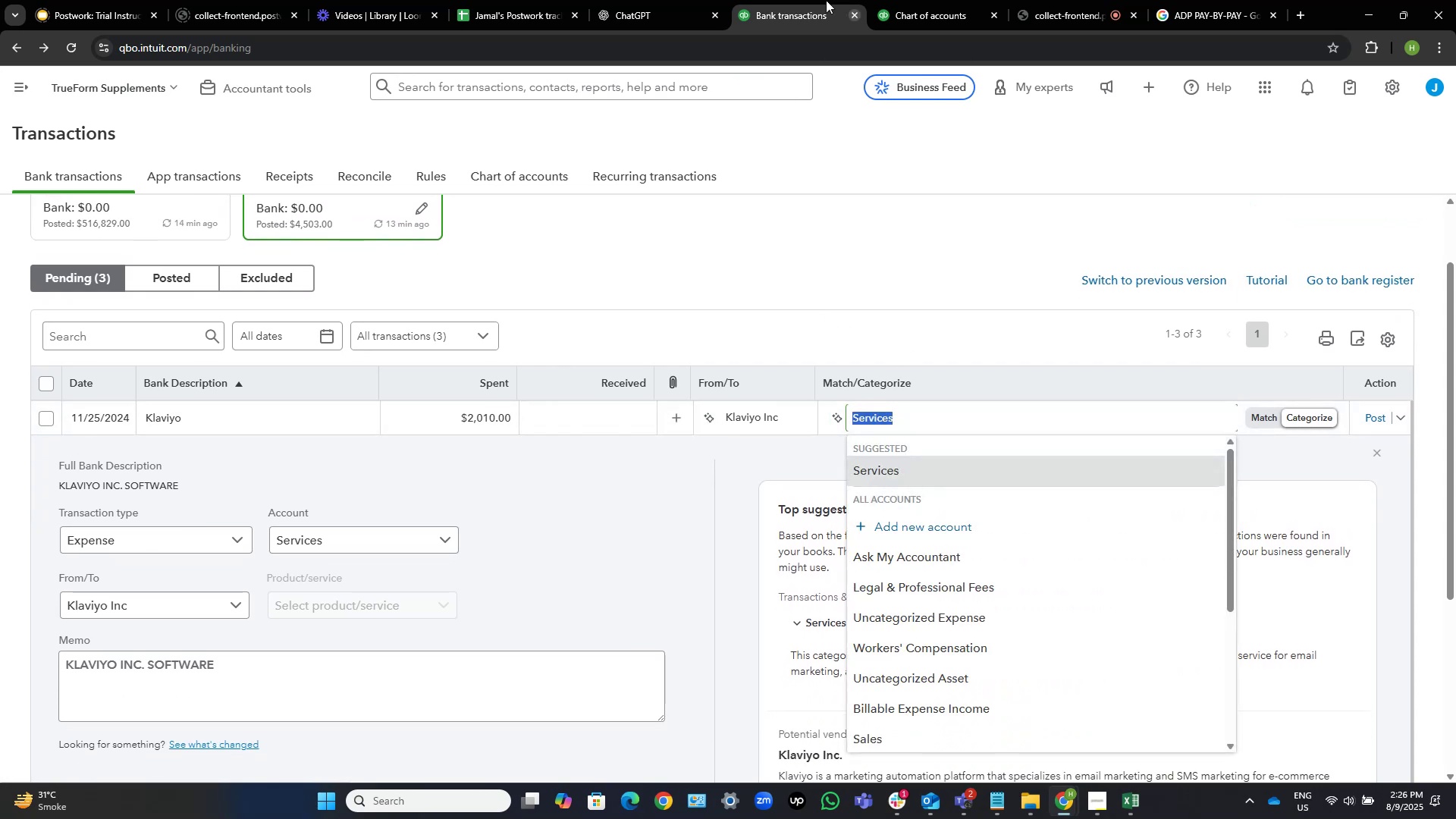 
left_click([1185, 0])
 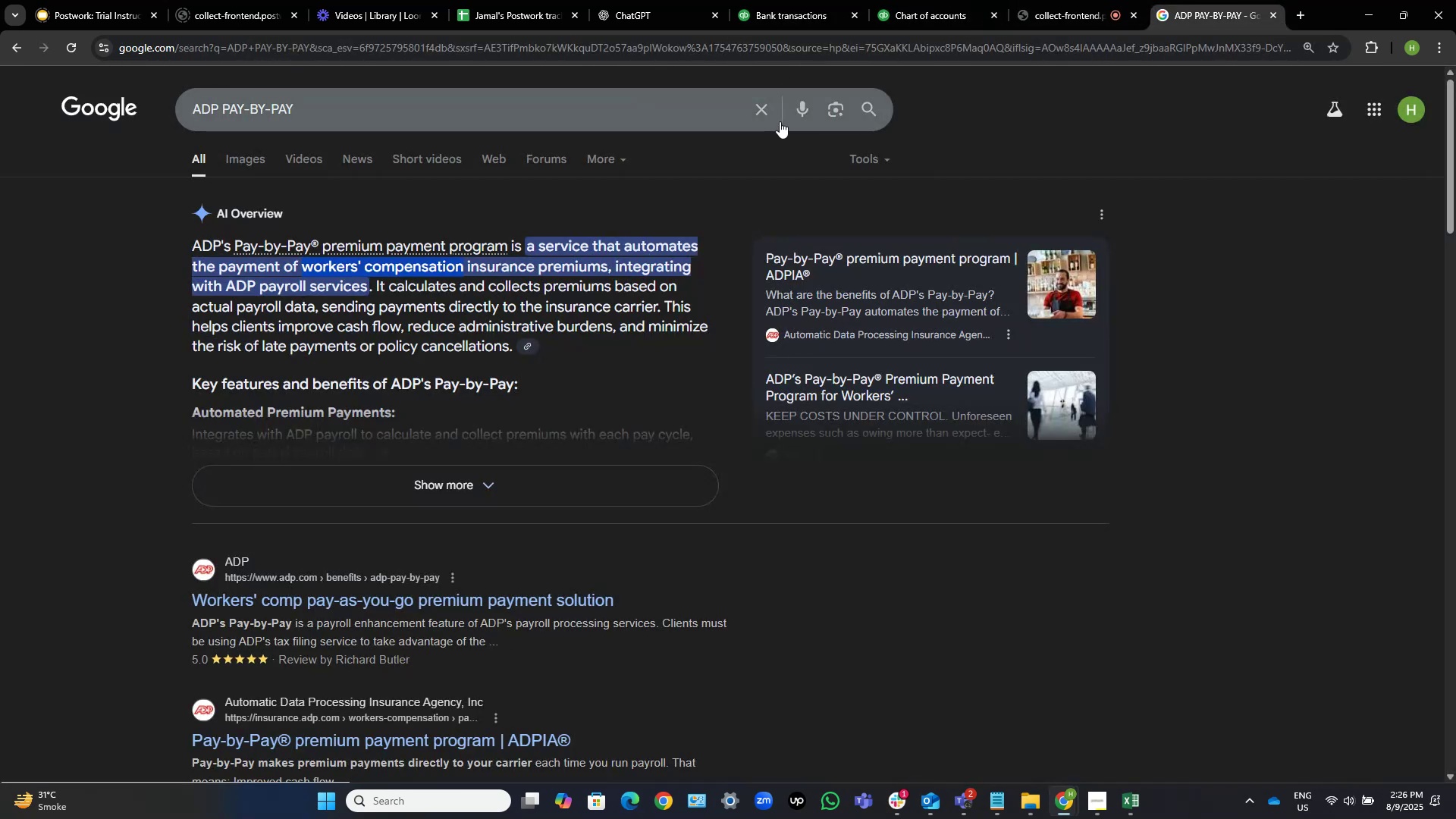 
left_click([770, 112])
 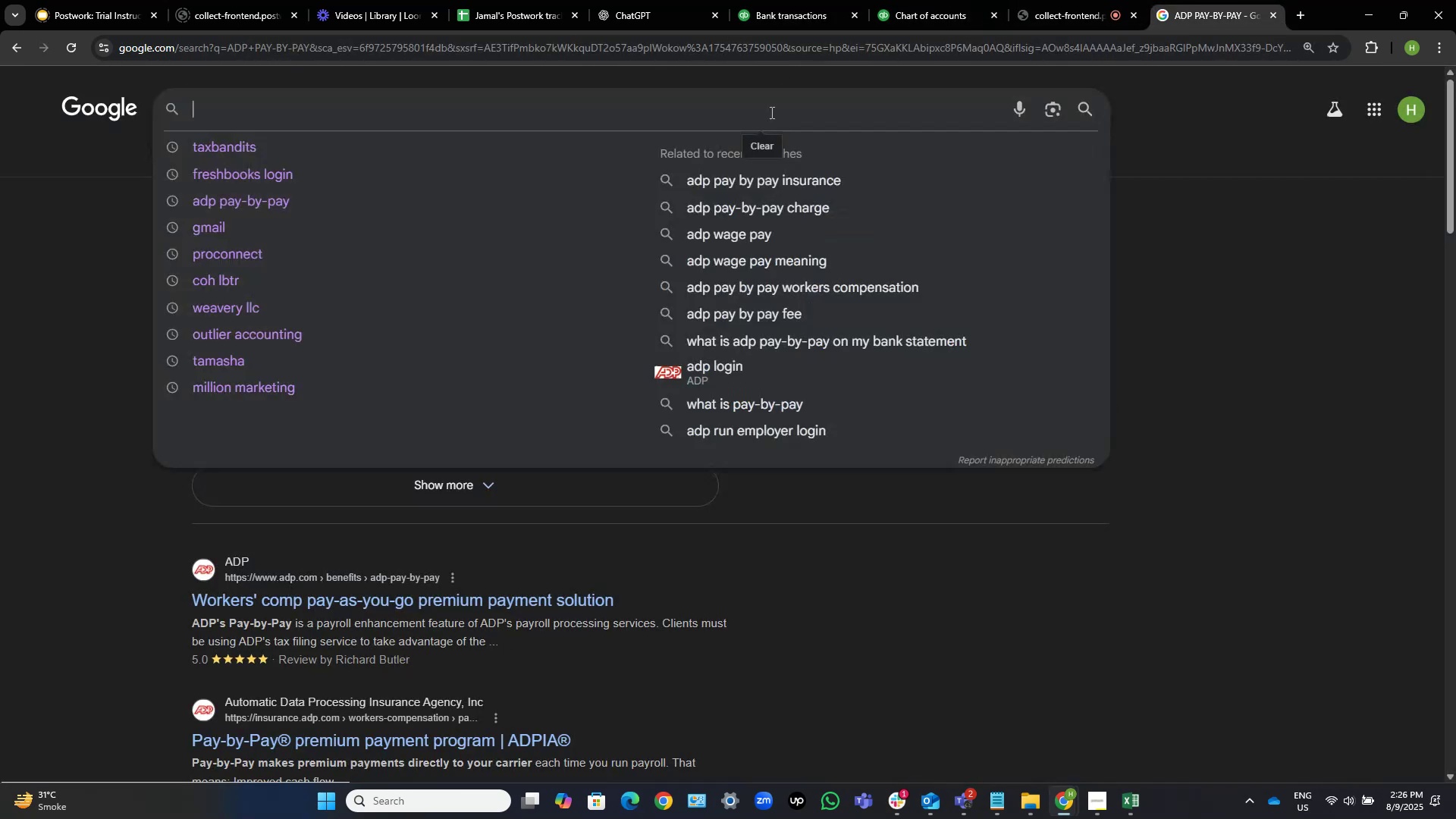 
key(Control+V)
 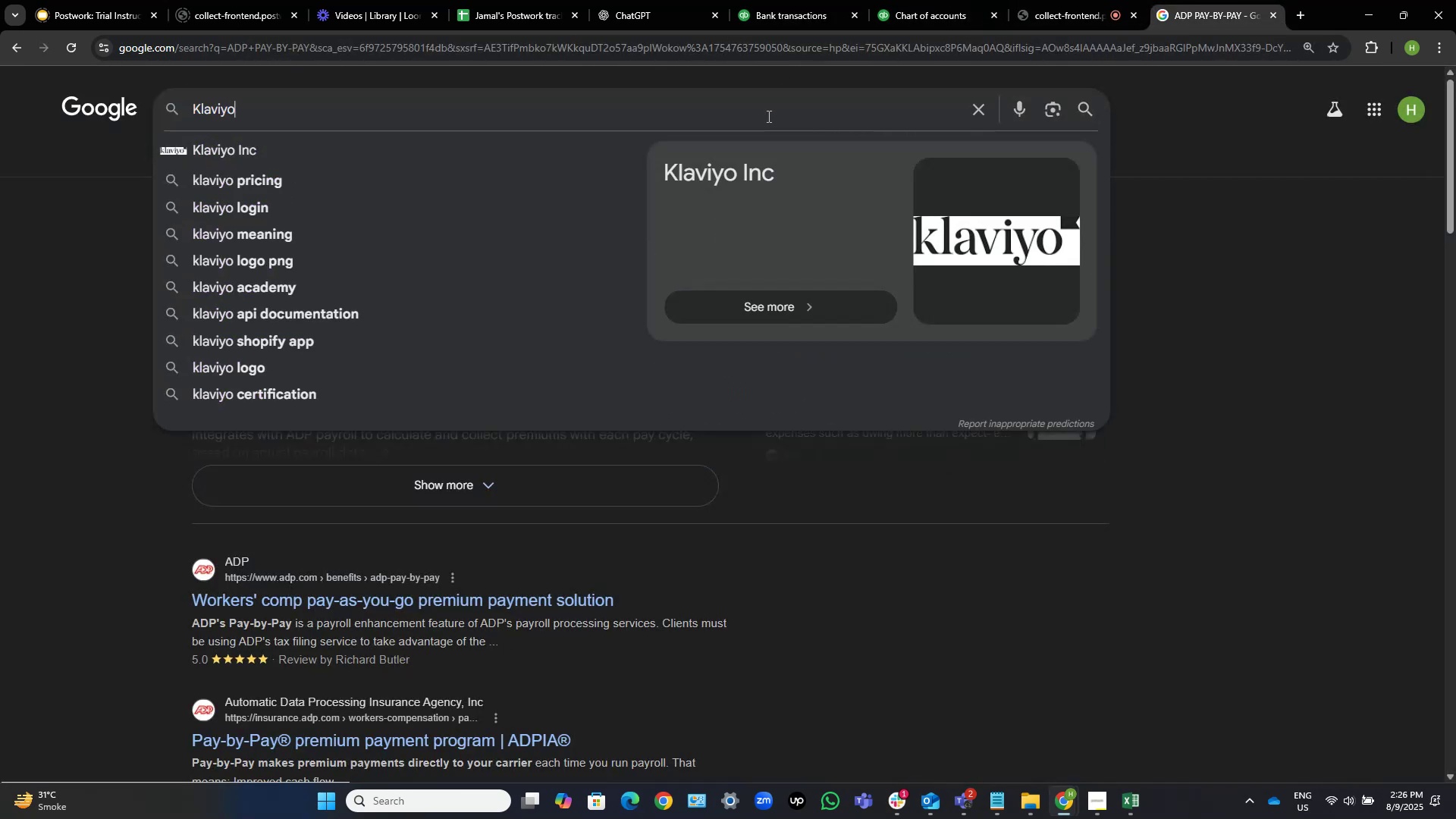 
key(ArrowDown)
 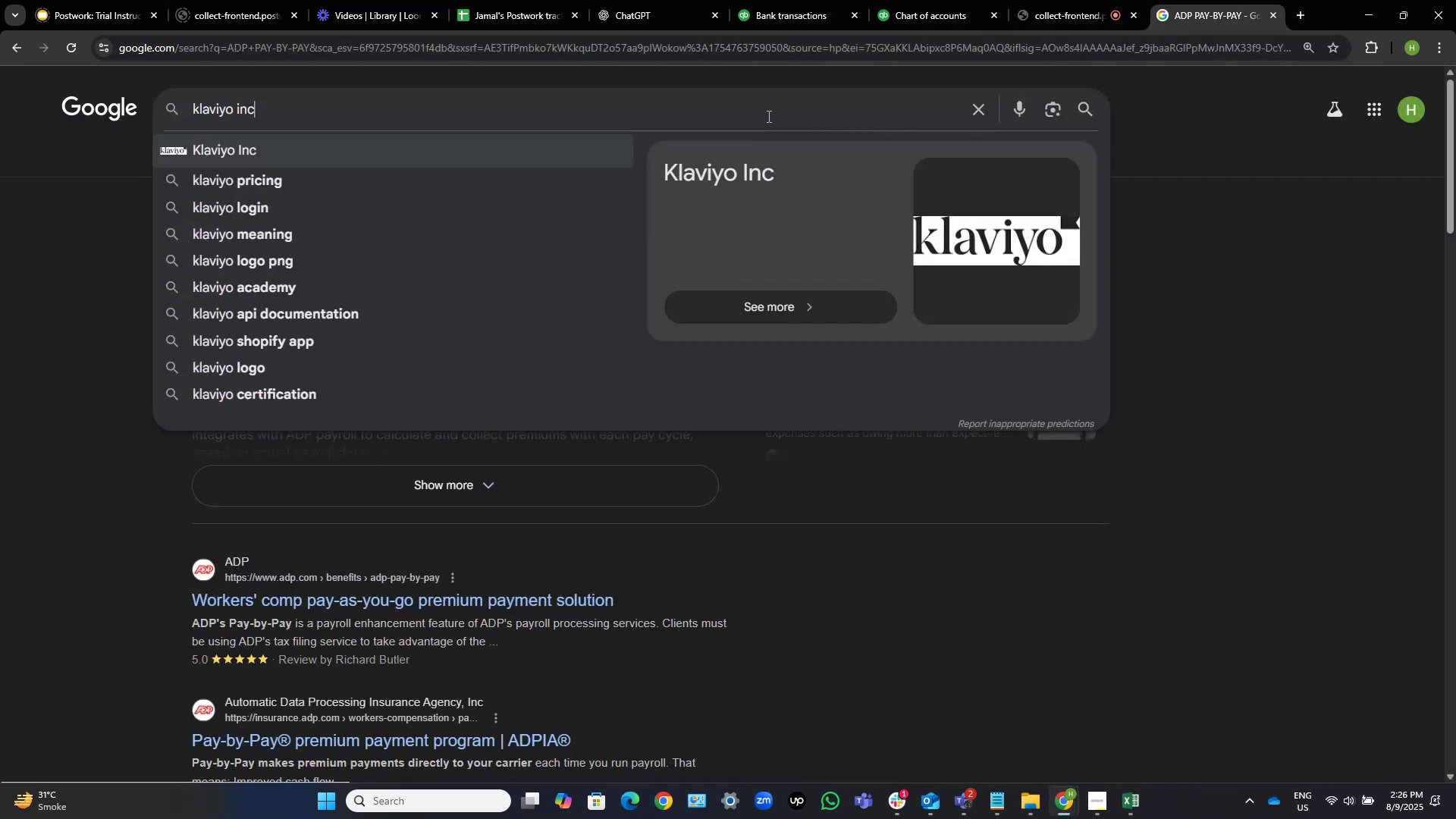 
key(NumpadEnter)
 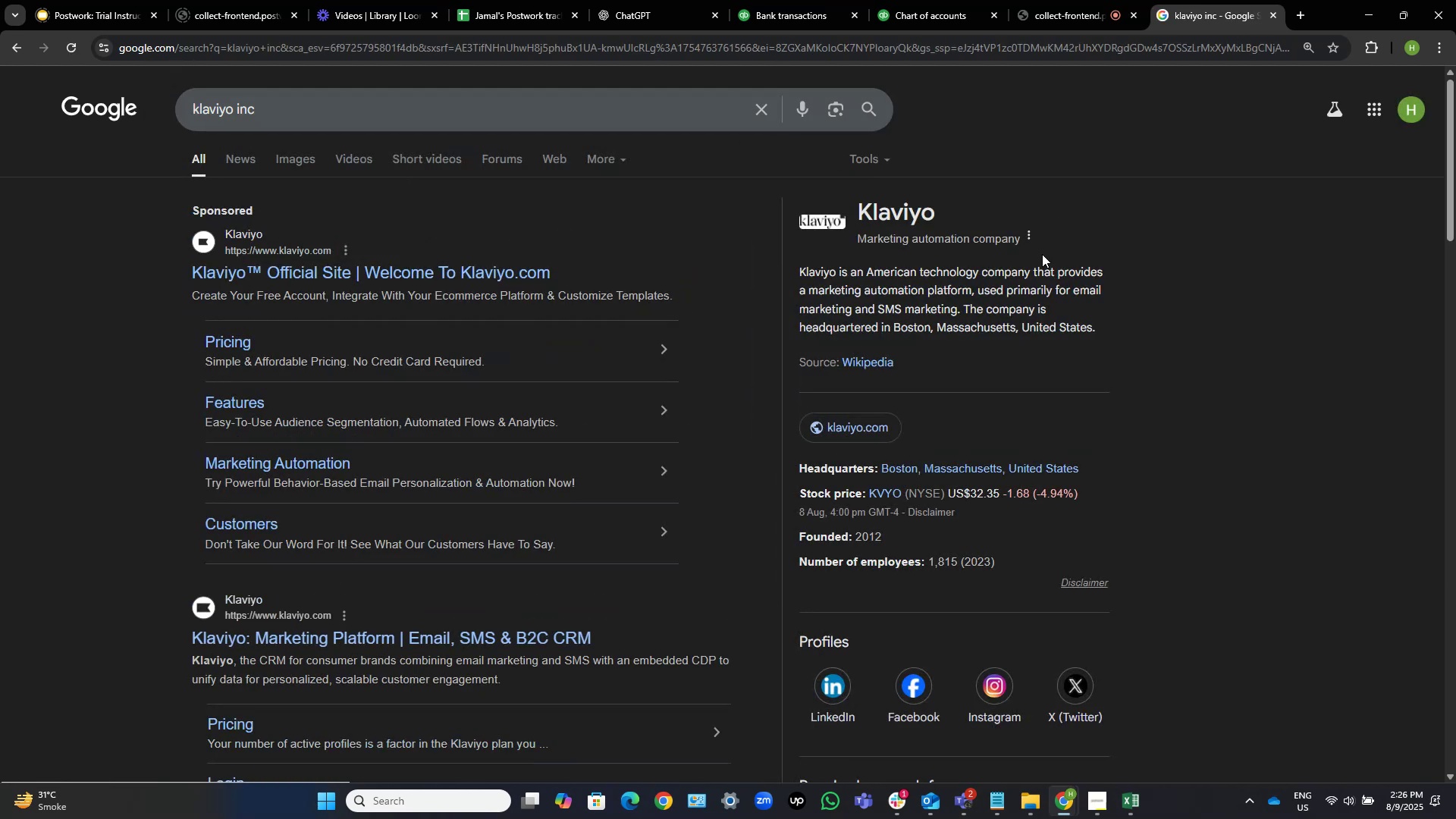 
wait(9.78)
 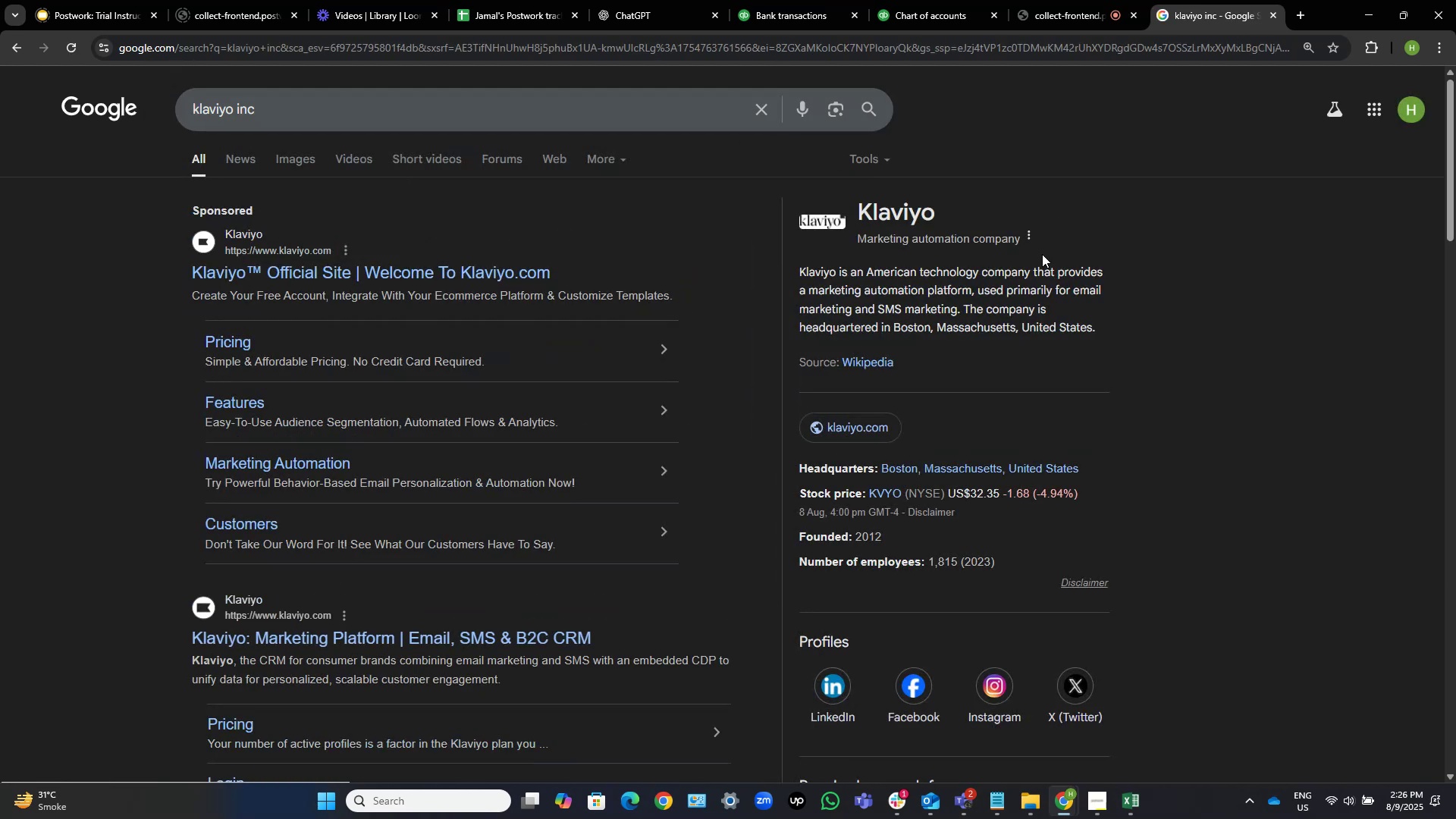 
left_click_drag(start_coordinate=[936, 265], to_coordinate=[1001, 294])
 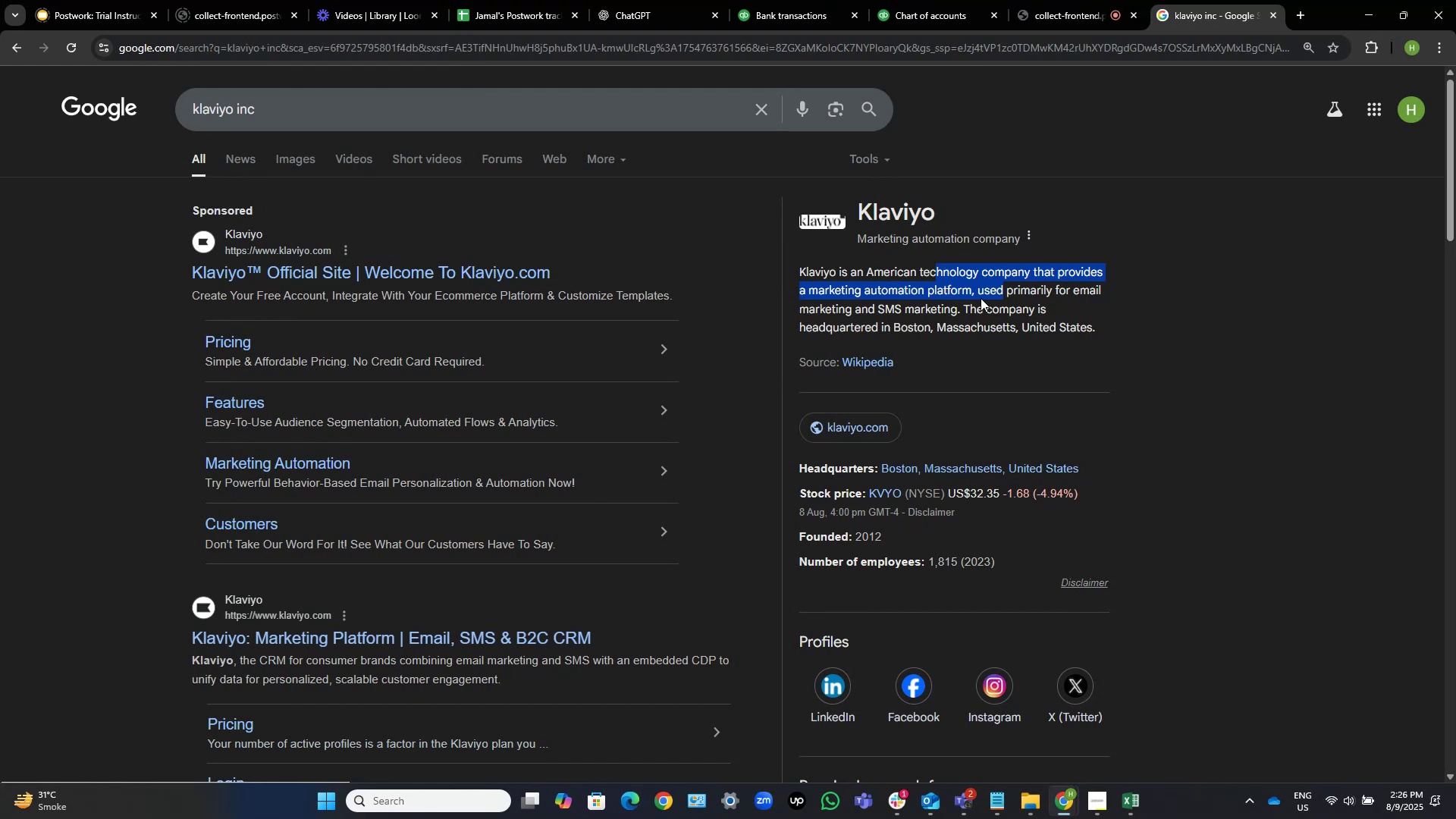 
left_click([975, 298])
 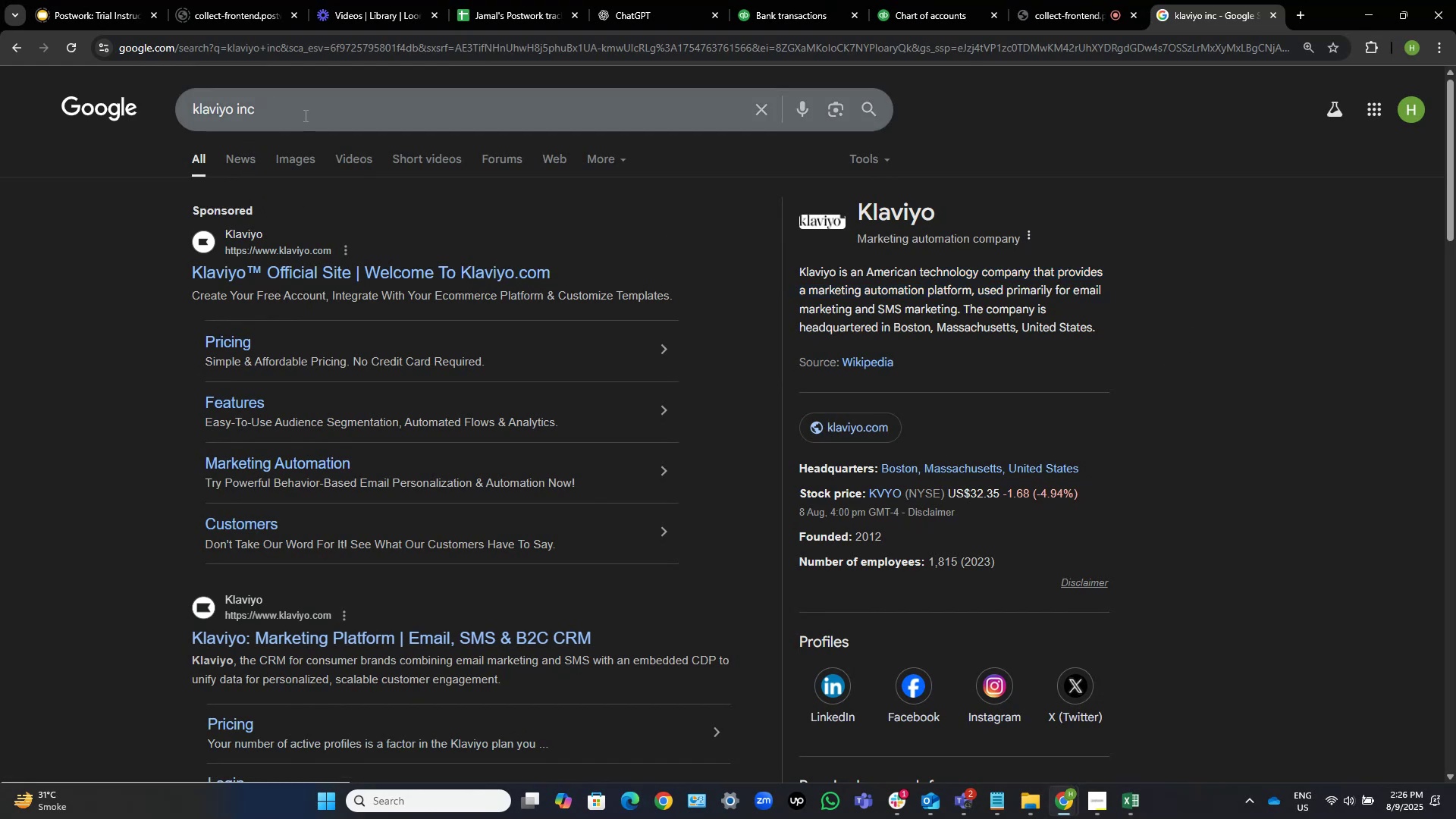 
wait(8.22)
 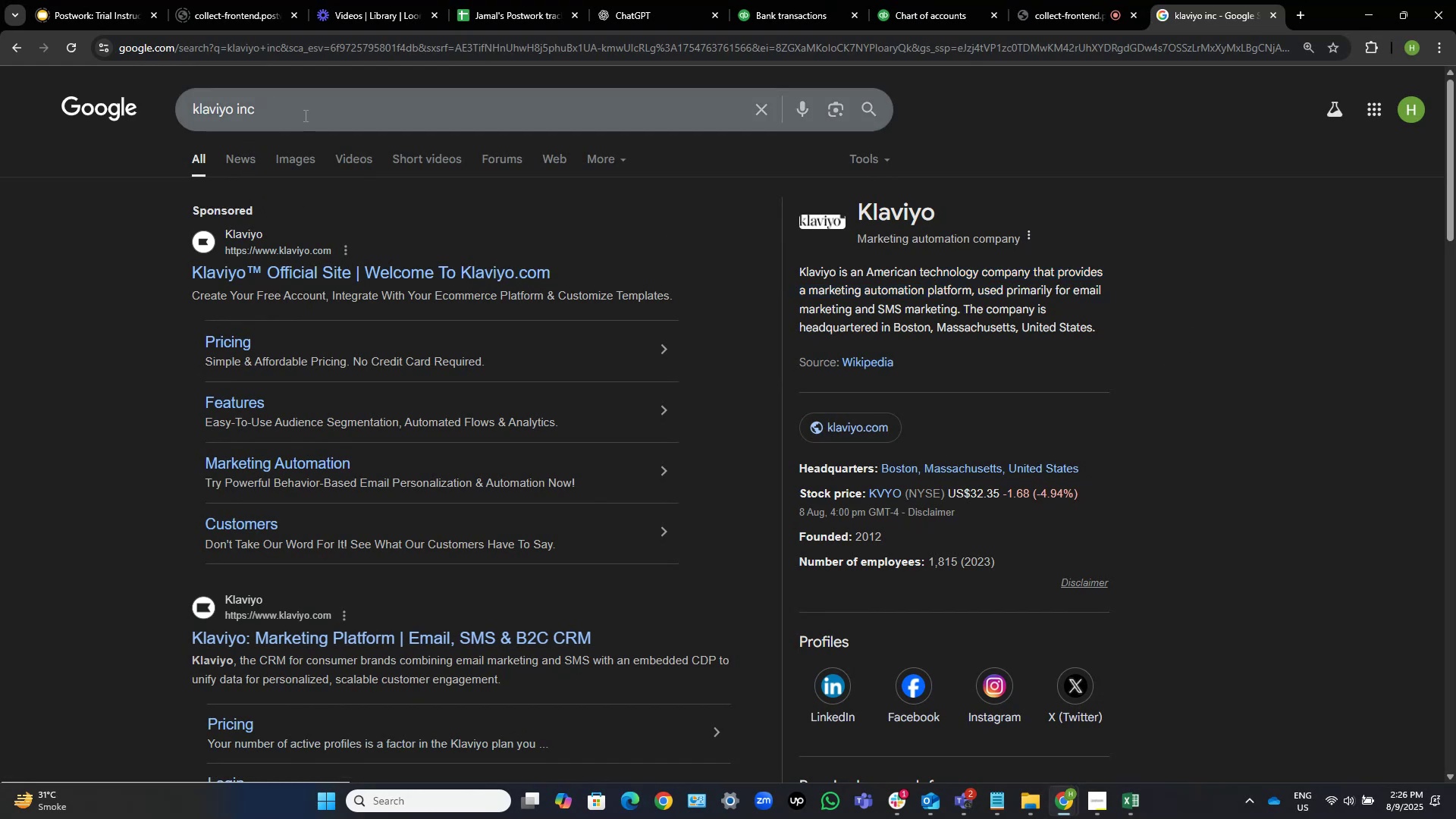 
left_click([943, 0])
 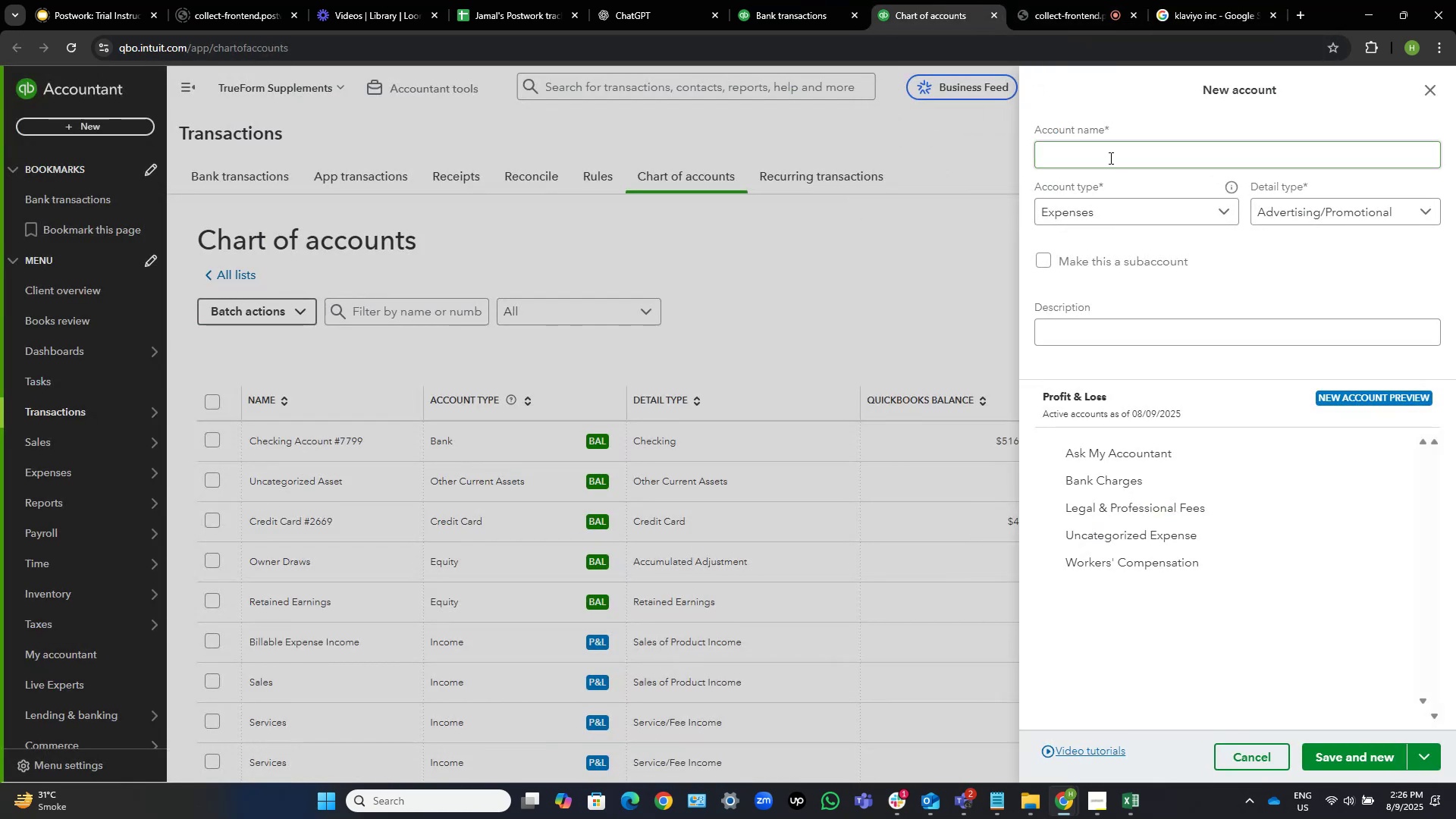 
left_click([1108, 152])
 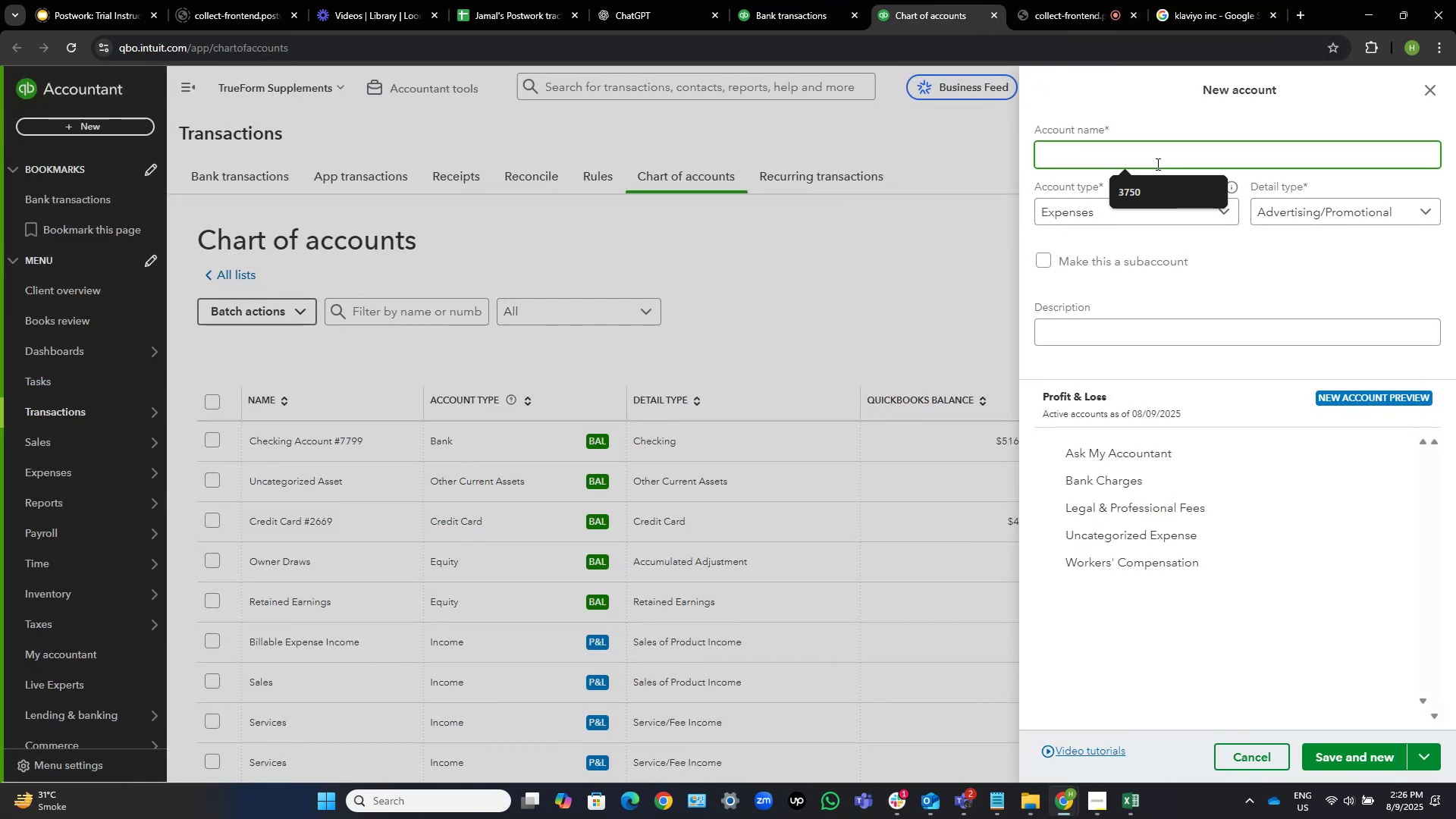 
type(Advertising & Marketing)
 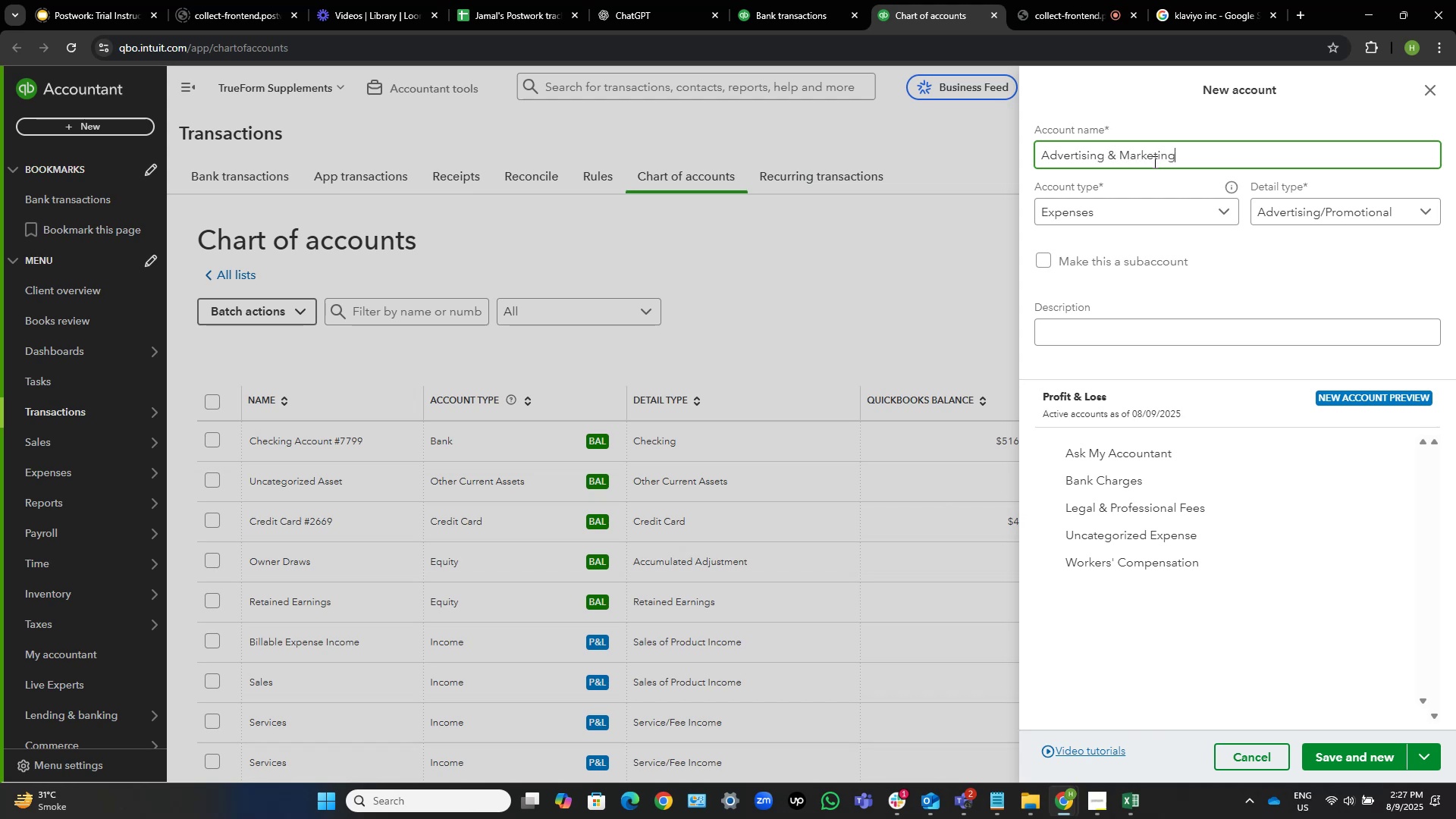 
left_click([1353, 755])
 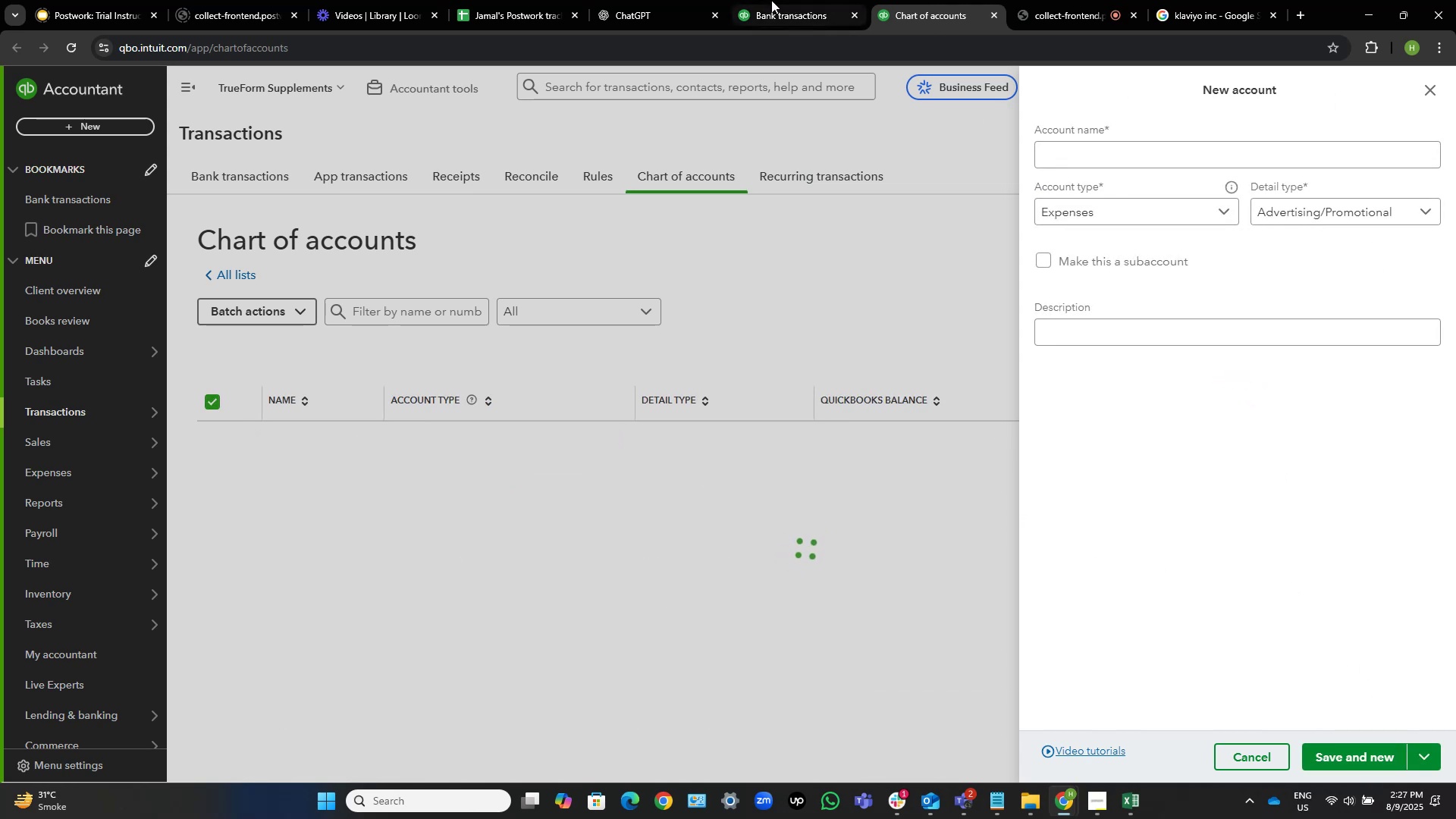 
left_click([768, 0])
 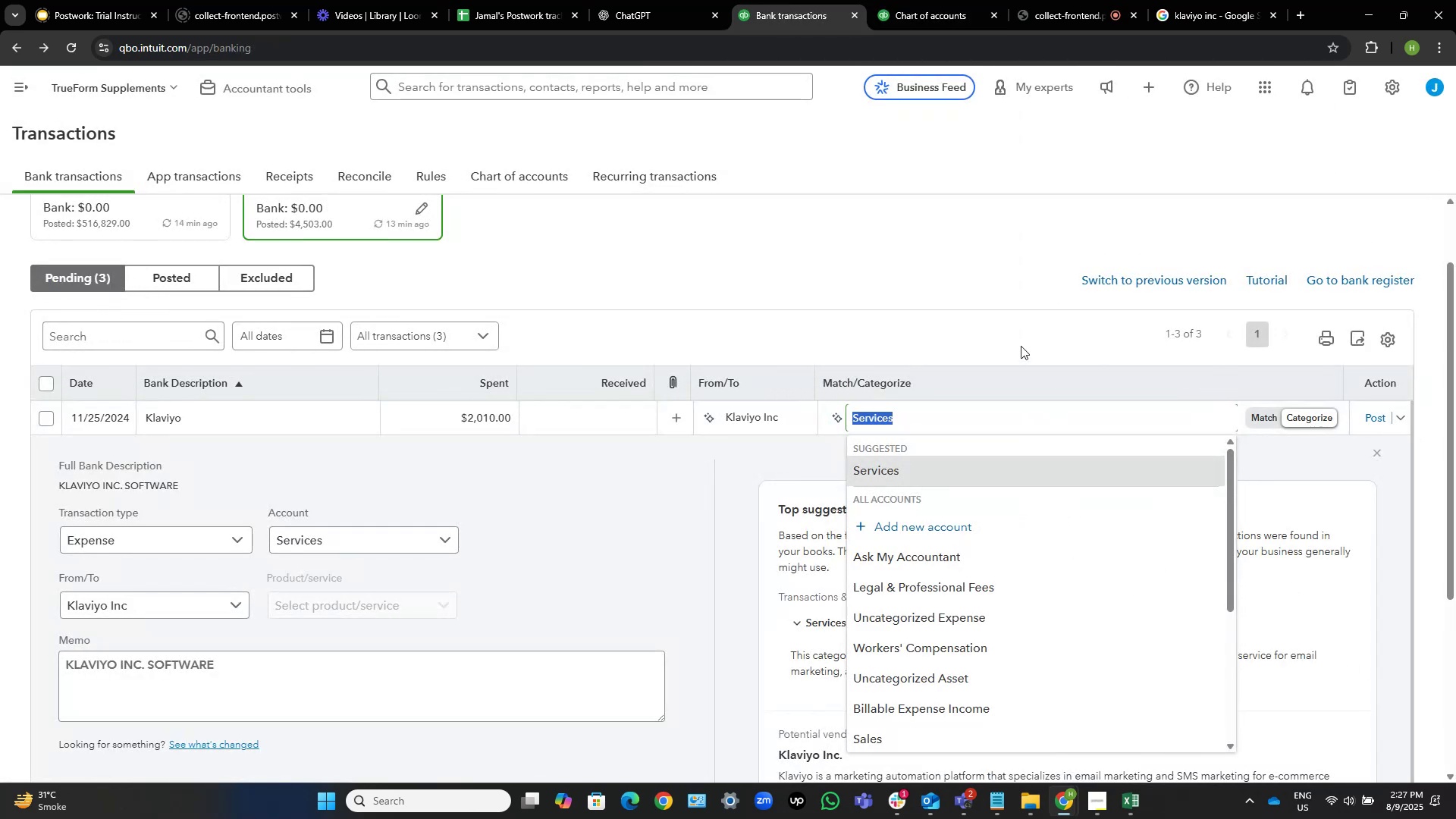 
type(adver)
 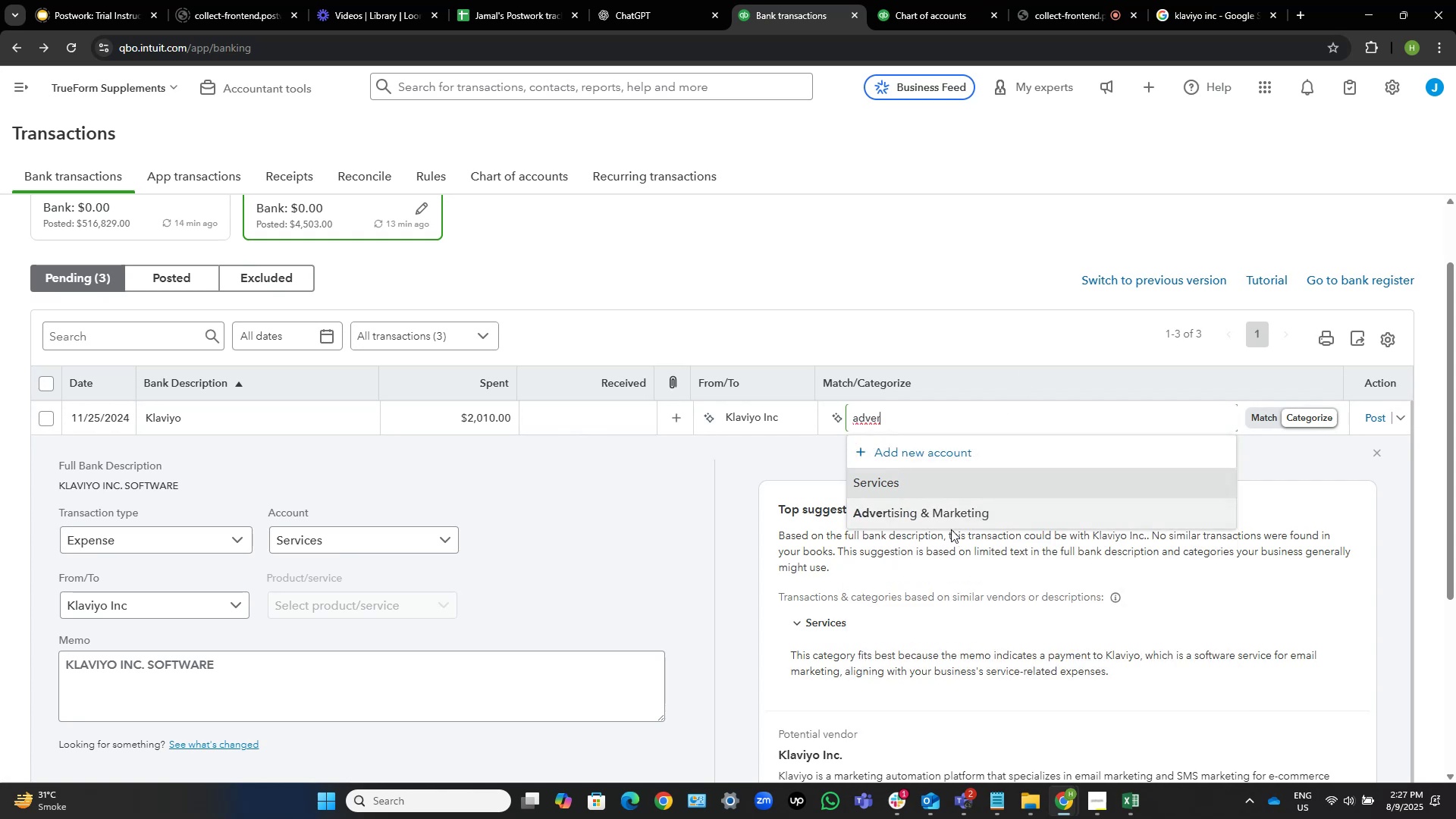 
left_click([956, 513])
 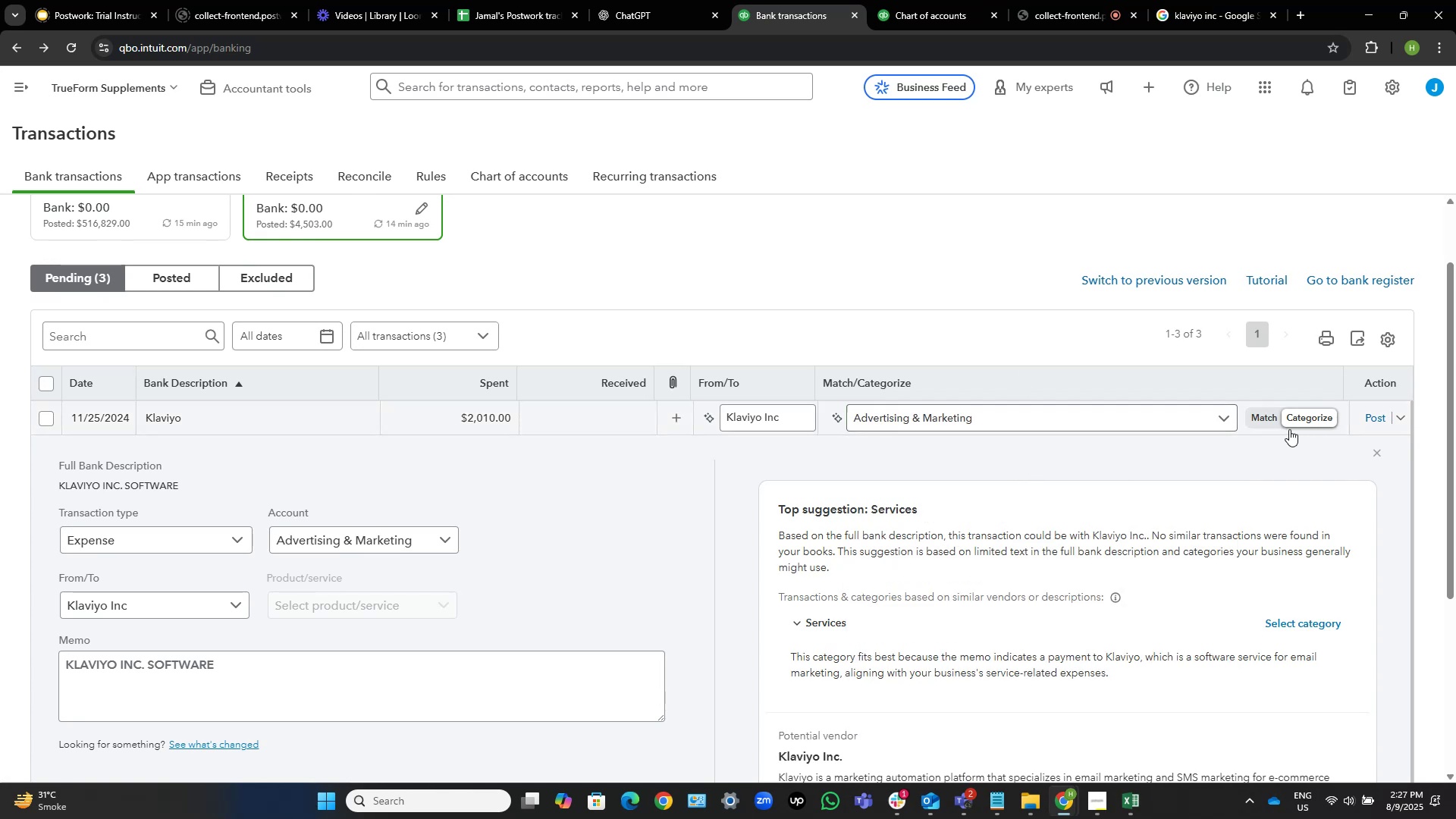 
left_click([1378, 415])
 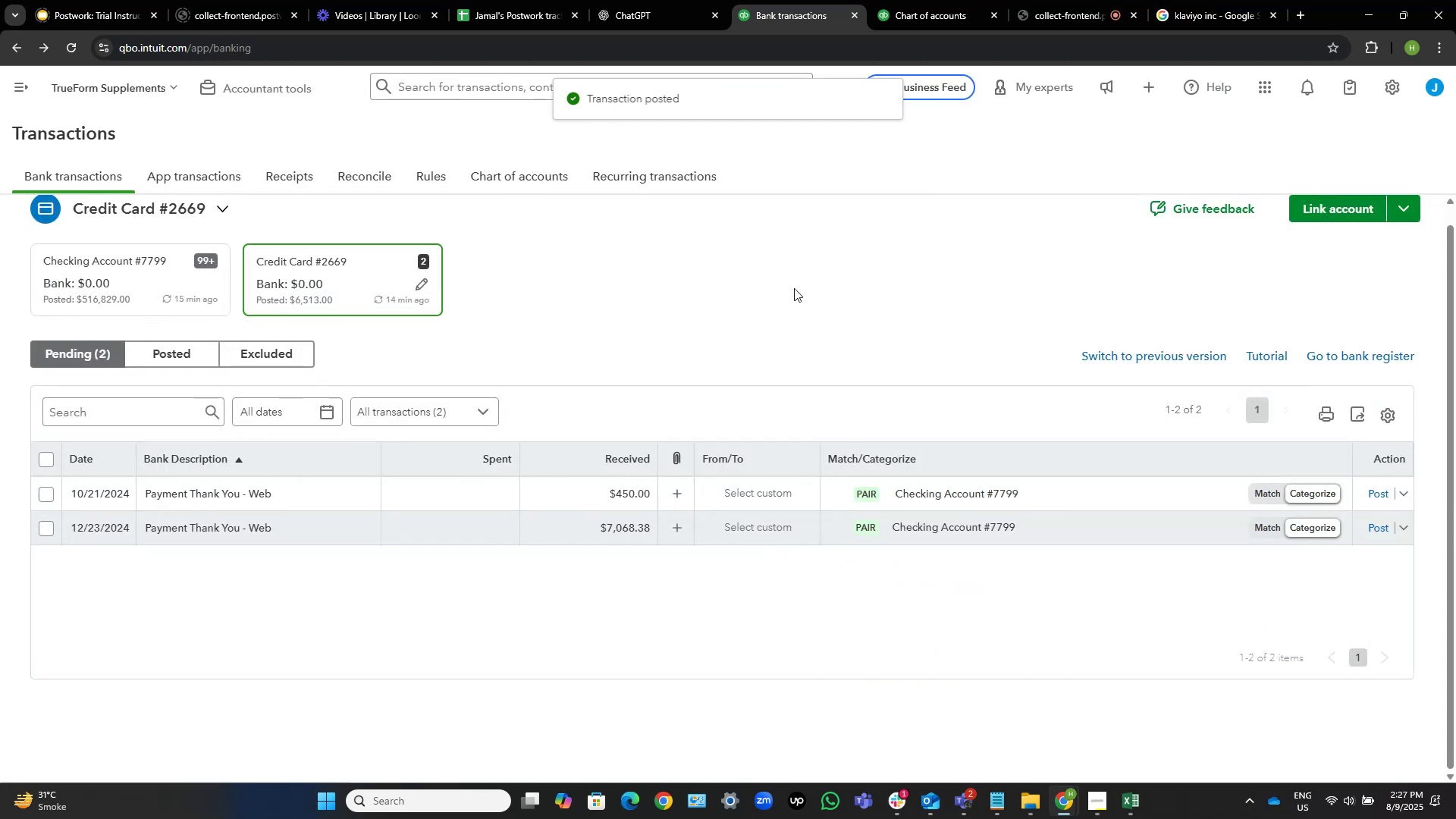 
left_click([755, 304])
 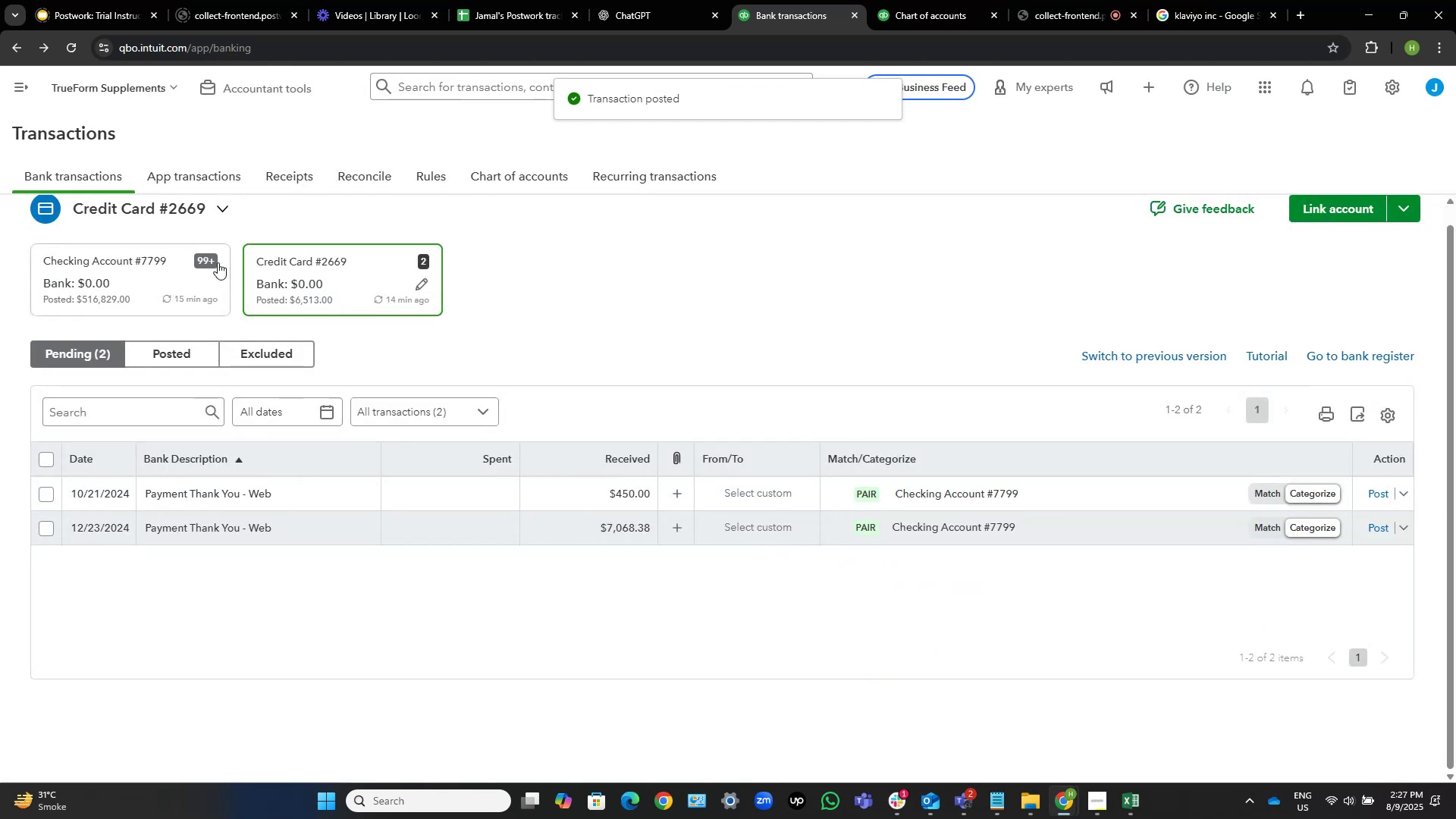 
left_click([119, 286])
 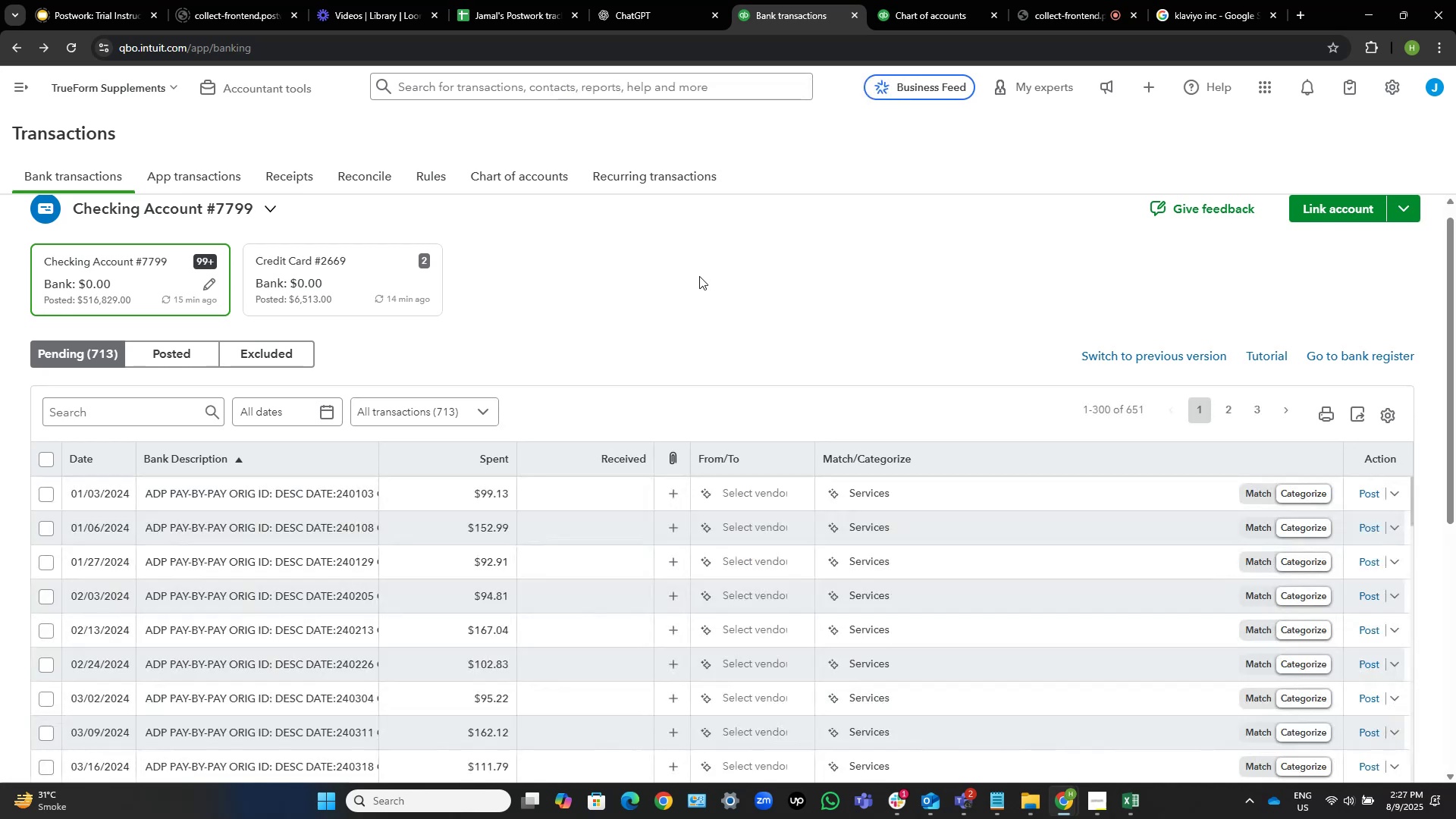 
scroll: coordinate [699, 276], scroll_direction: down, amount: 2.0
 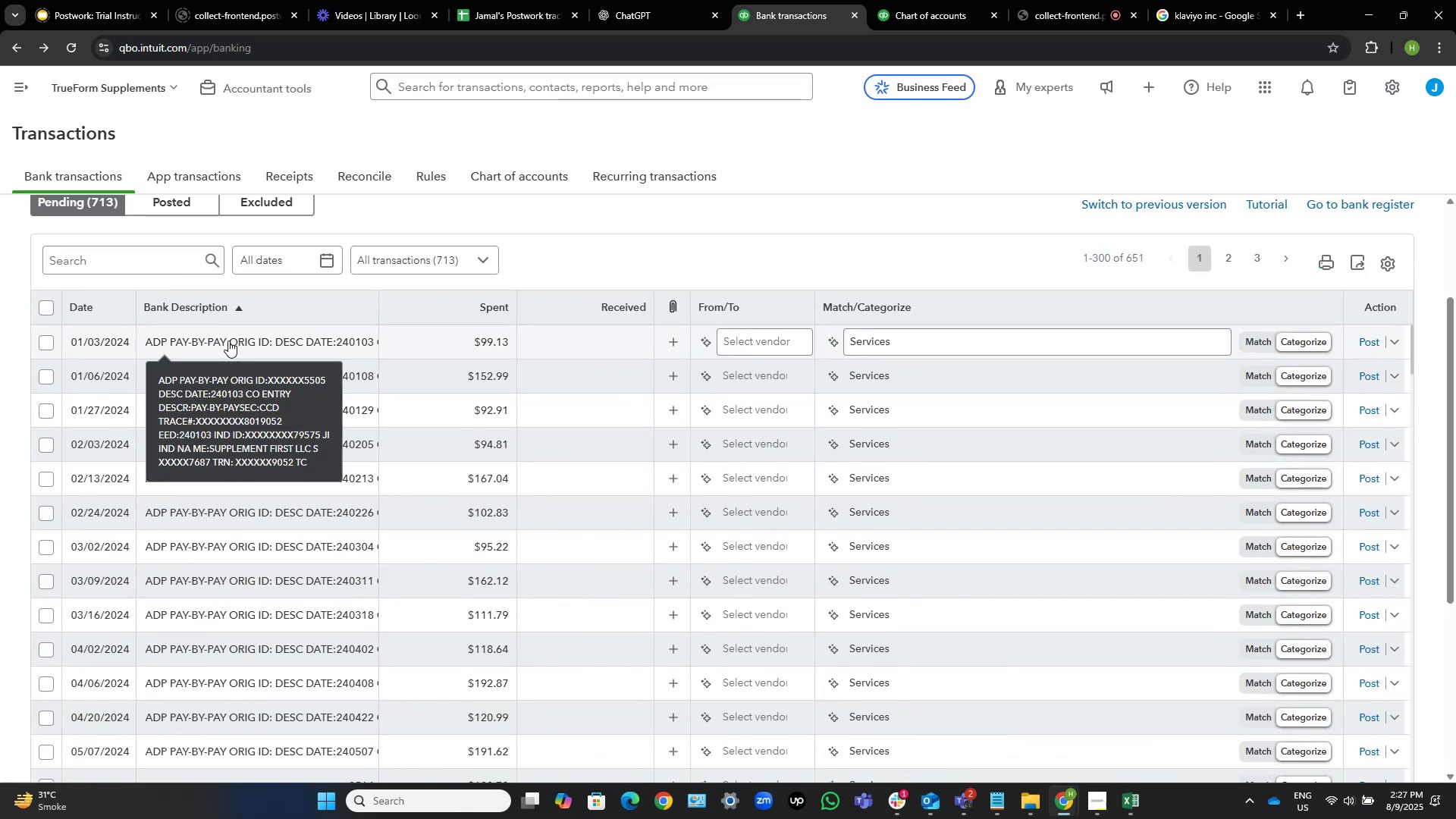 
left_click_drag(start_coordinate=[146, 338], to_coordinate=[225, 343])
 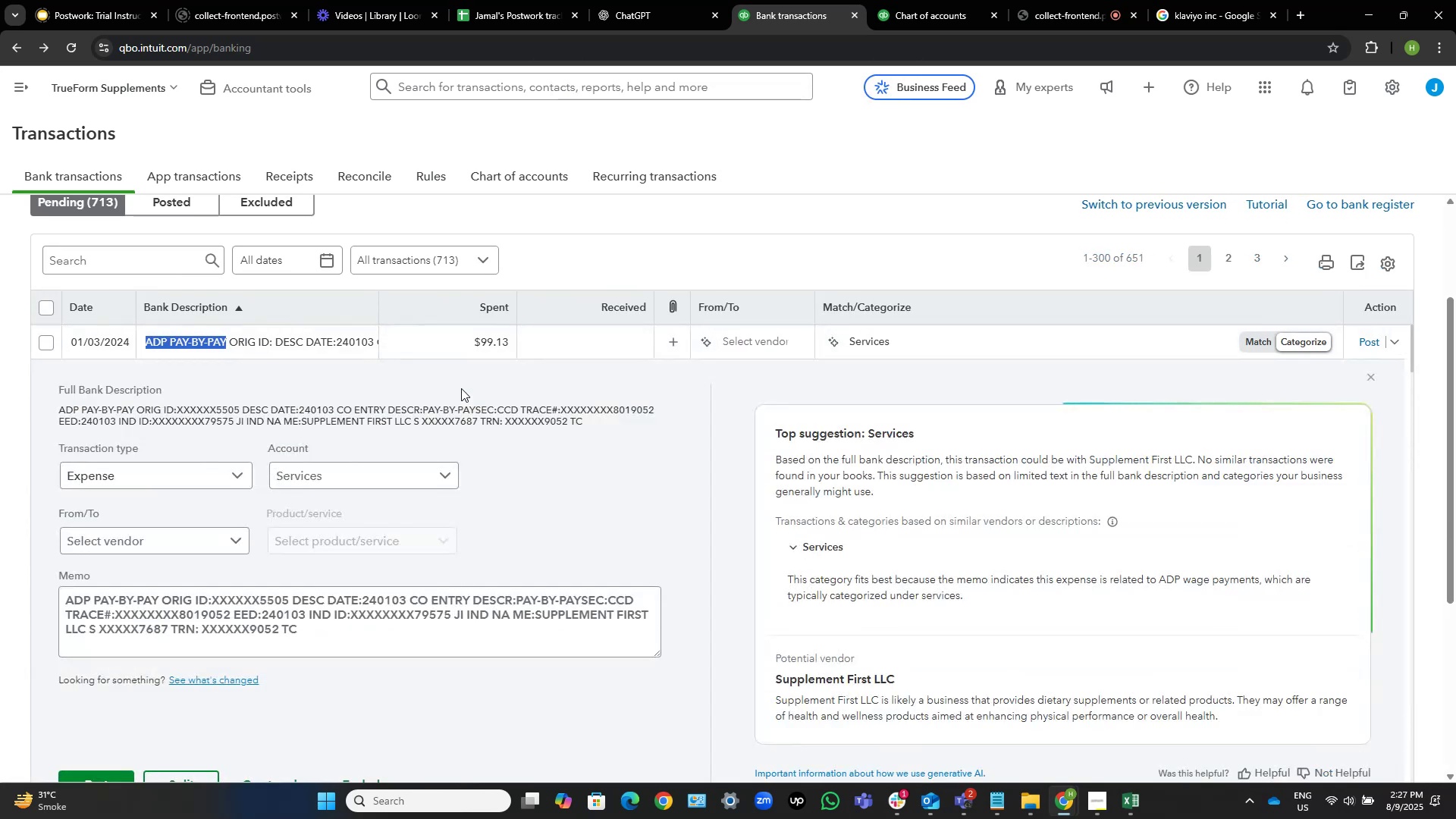 
hold_key(key=C, duration=0.3)
 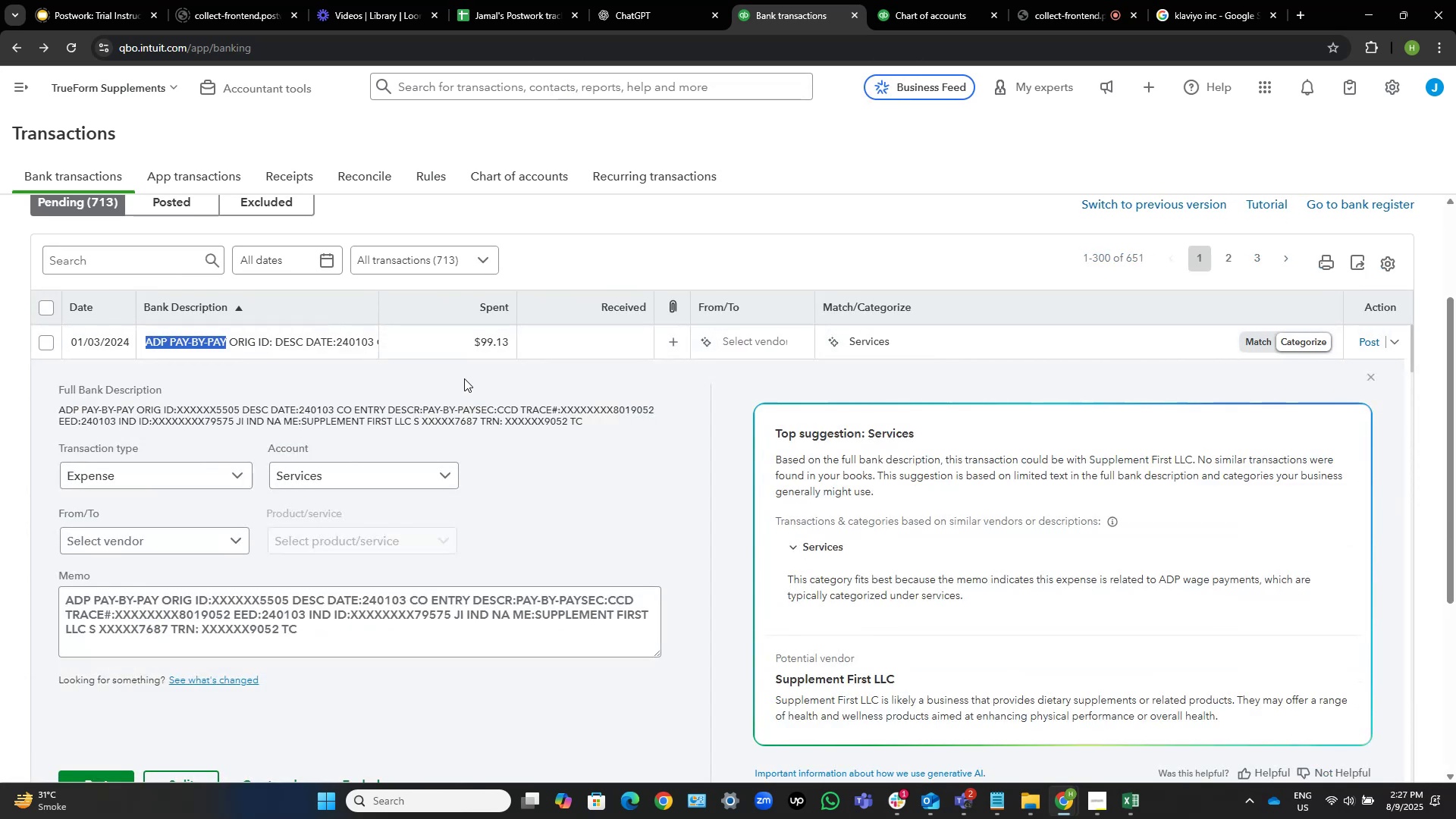 
key(Control+C)
 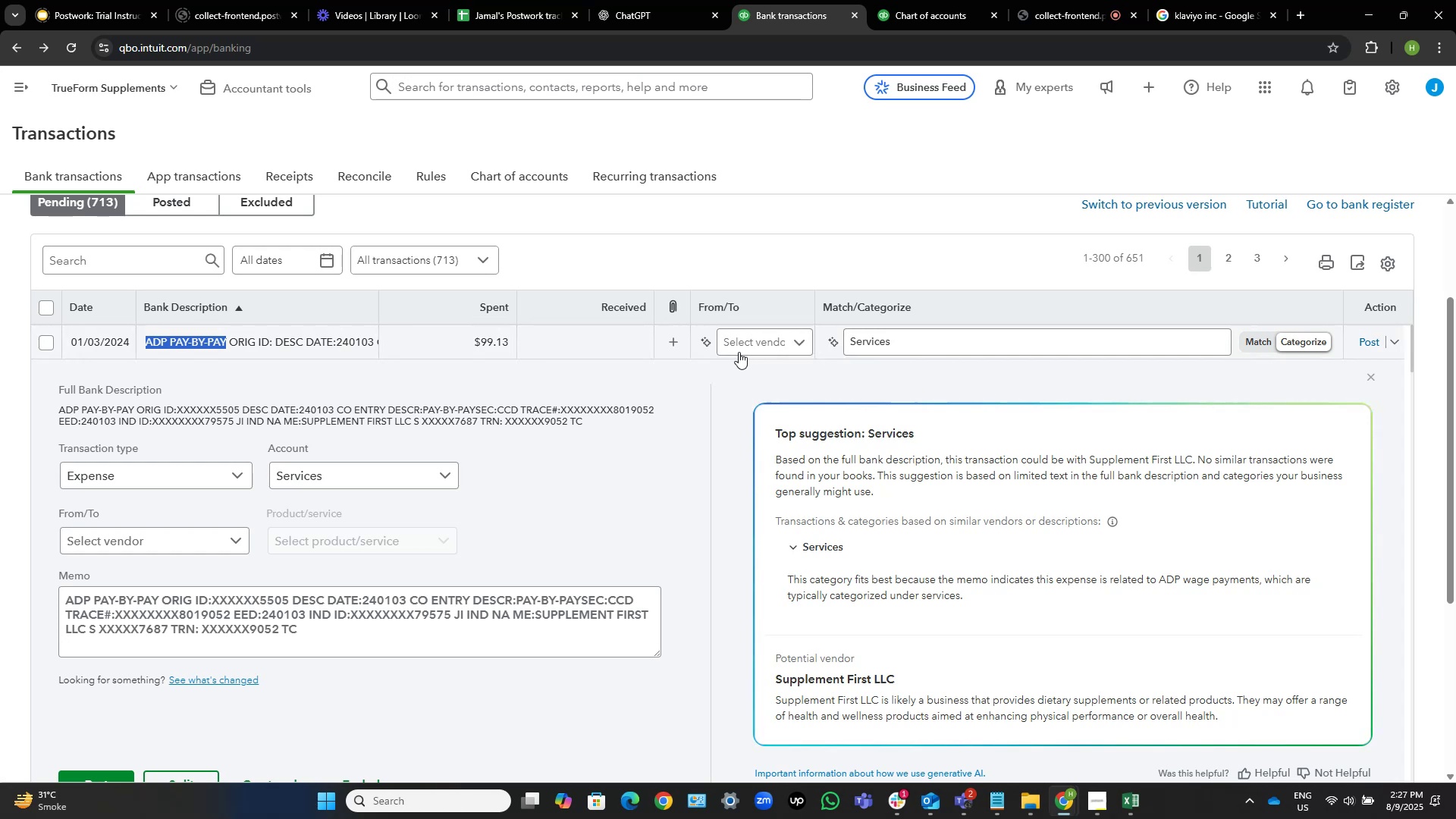 
left_click([748, 341])
 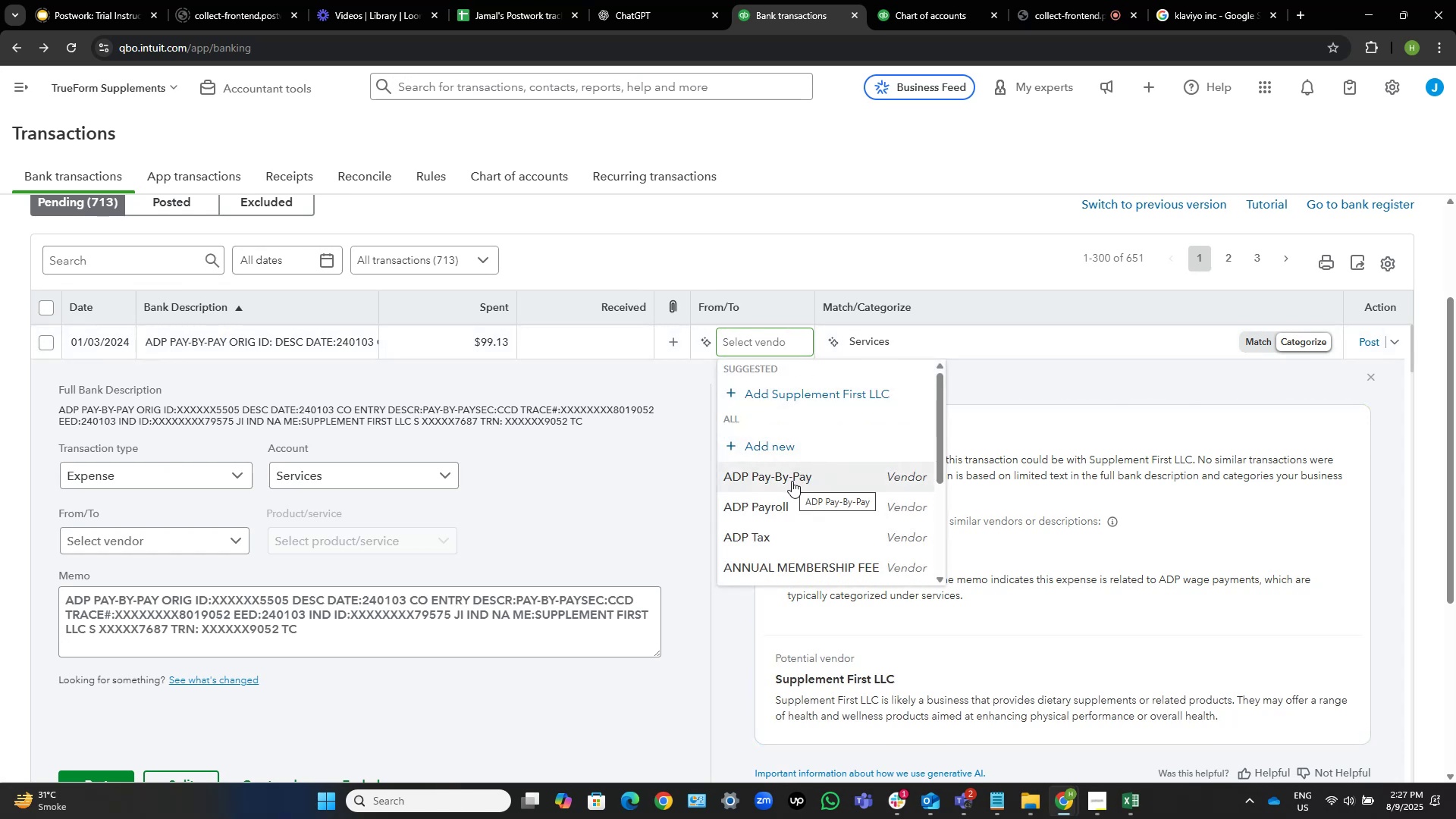 
wait(6.7)
 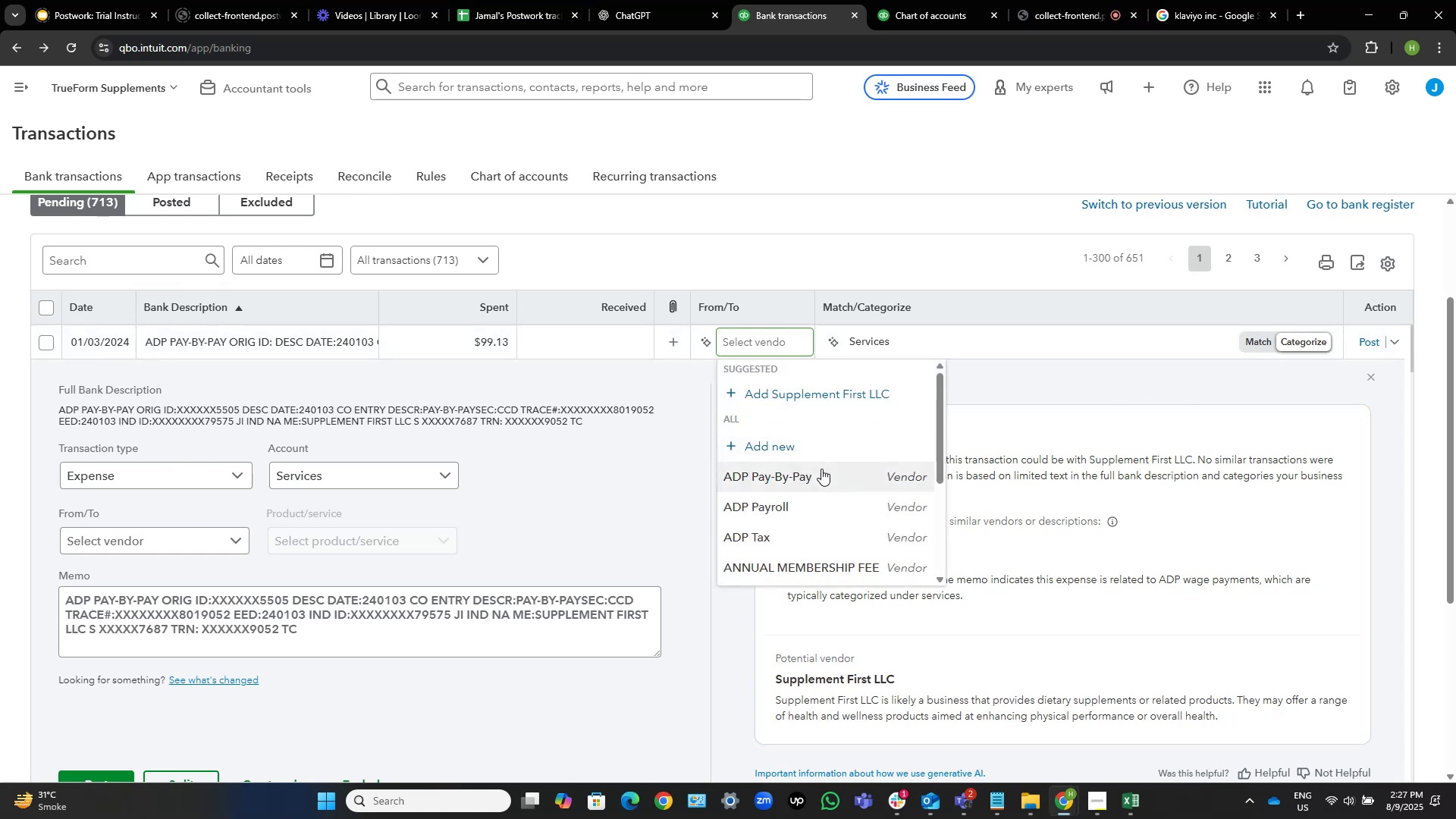 
left_click([24, 86])
 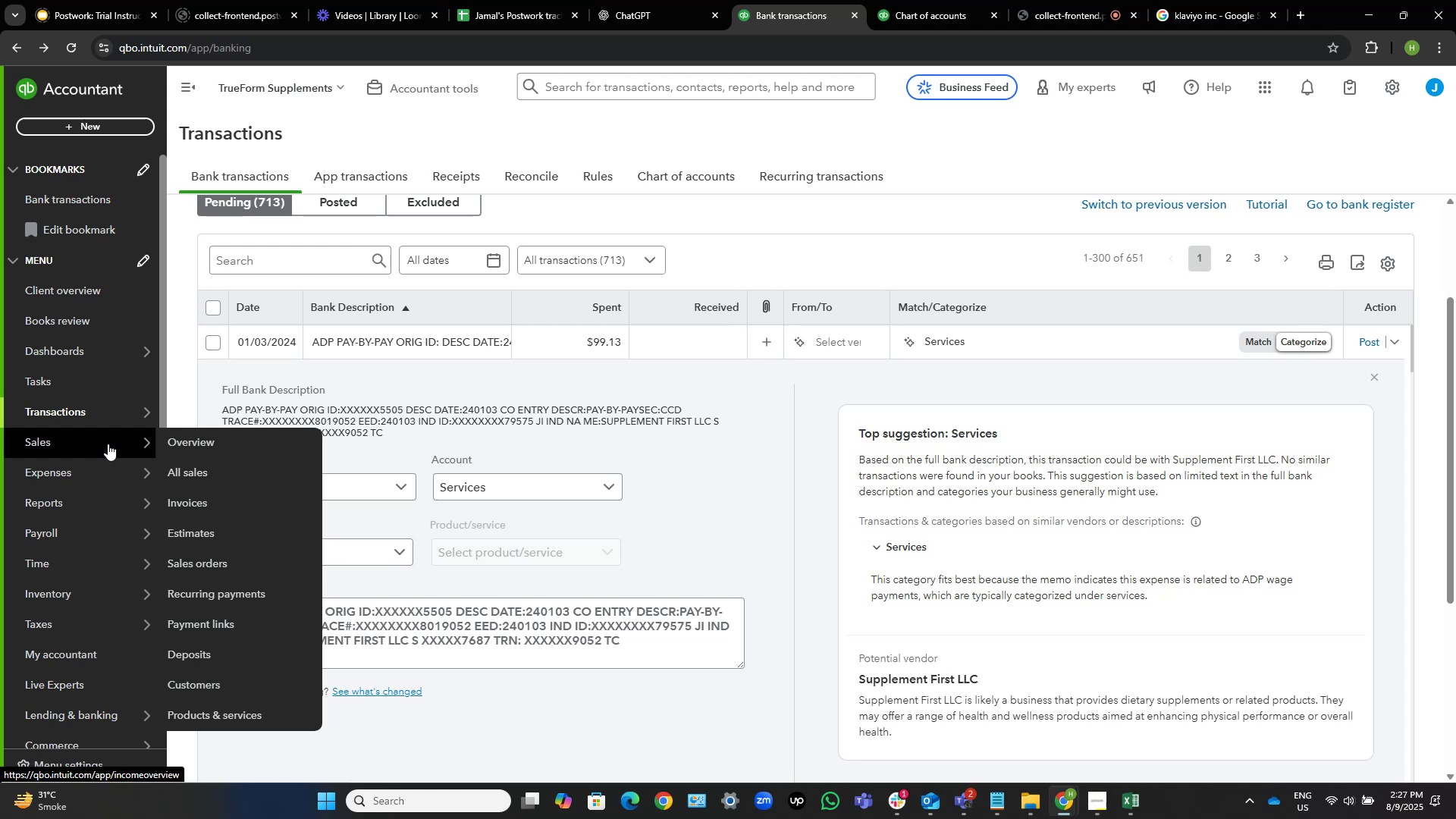 
mouse_move([111, 478])
 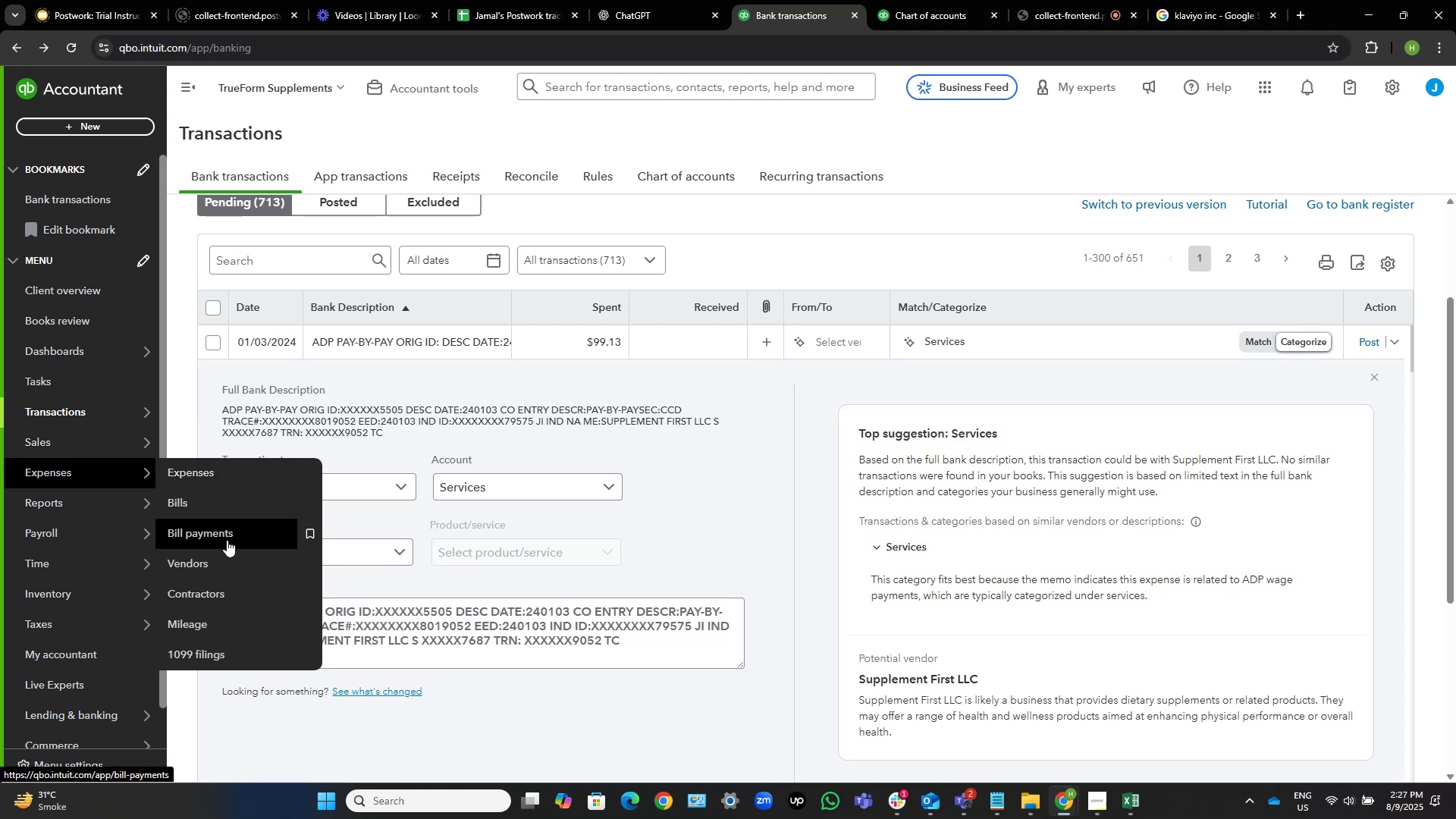 
right_click([206, 568])
 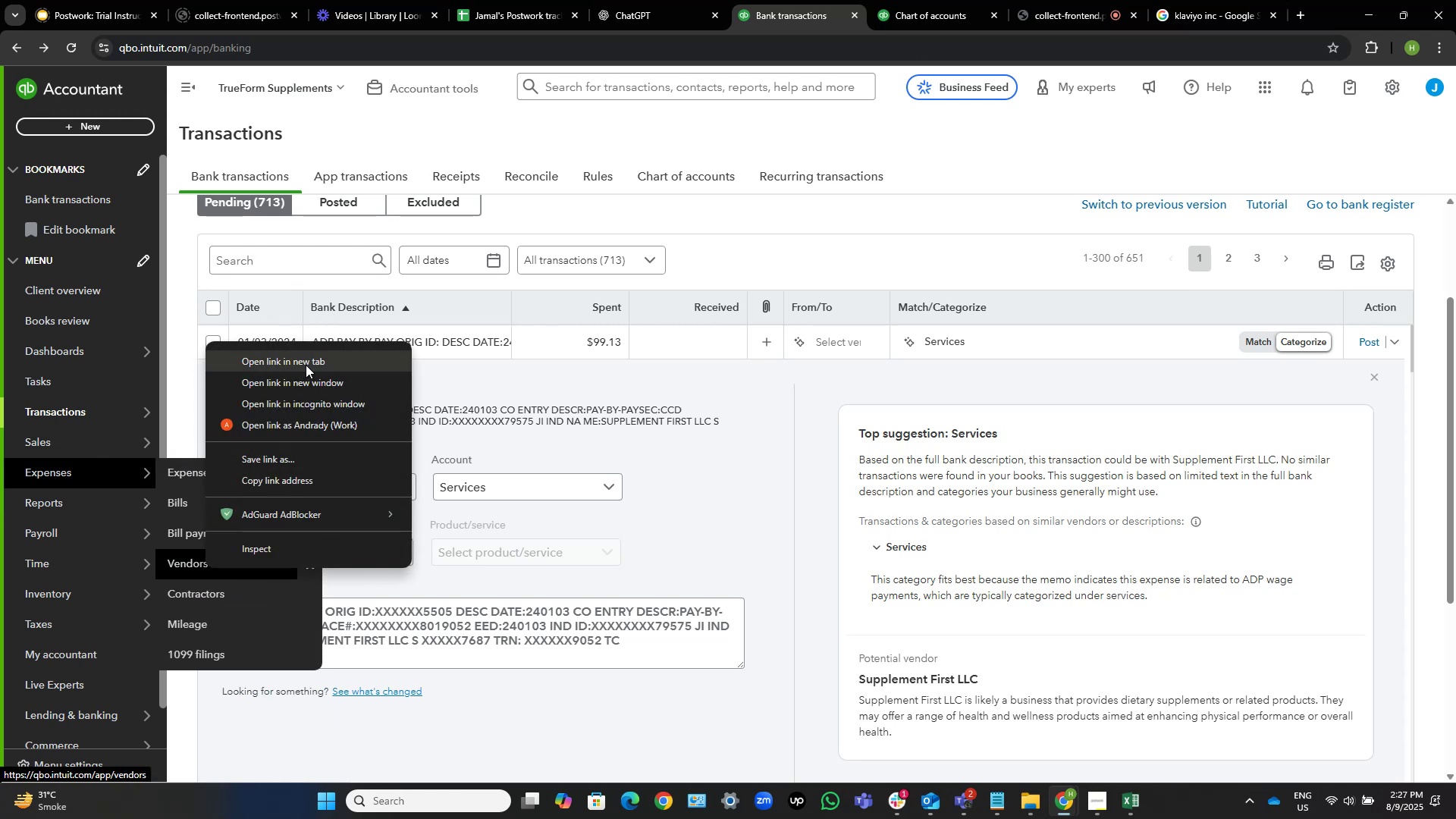 
left_click([309, 363])
 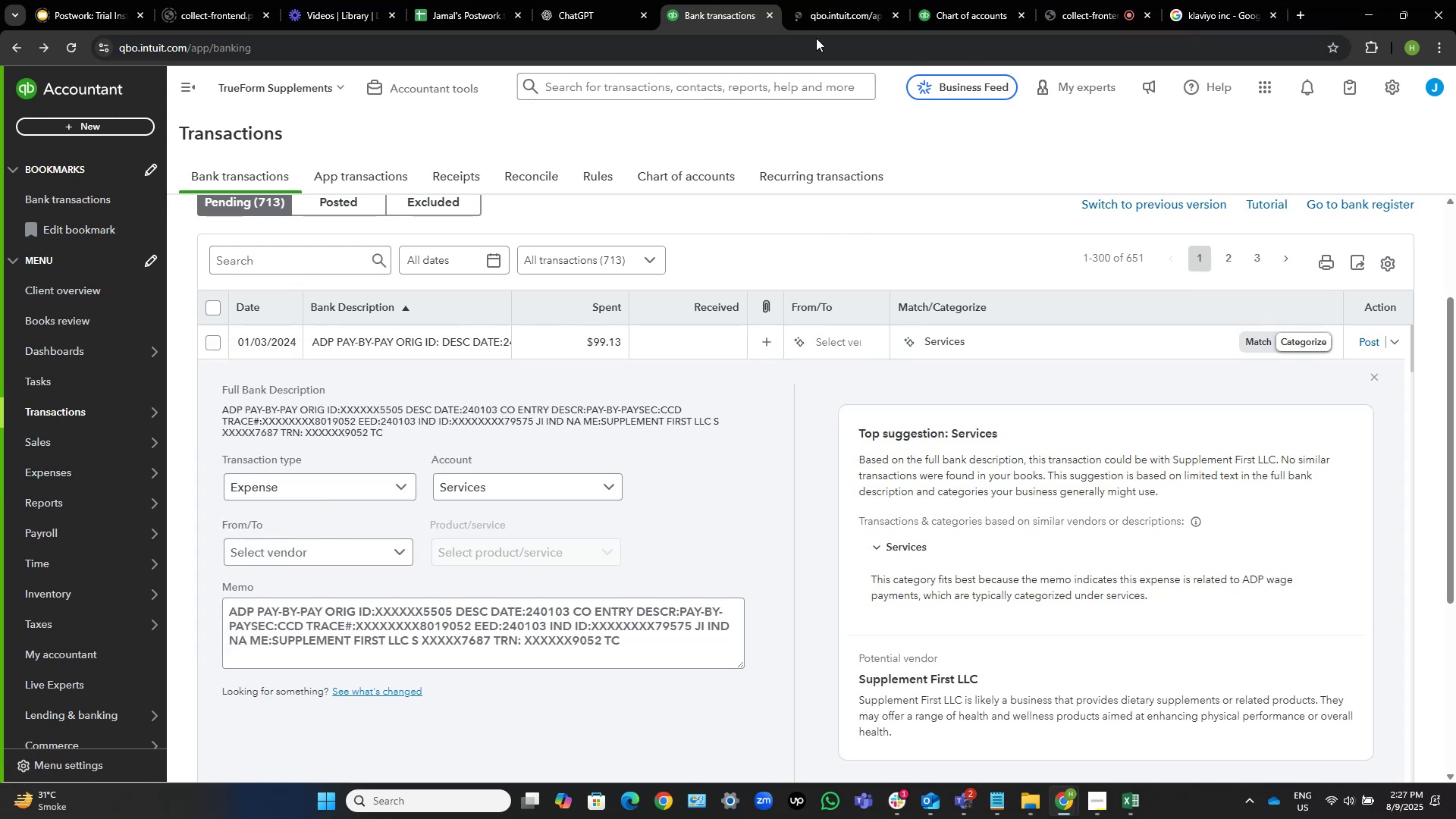 
left_click([830, 15])
 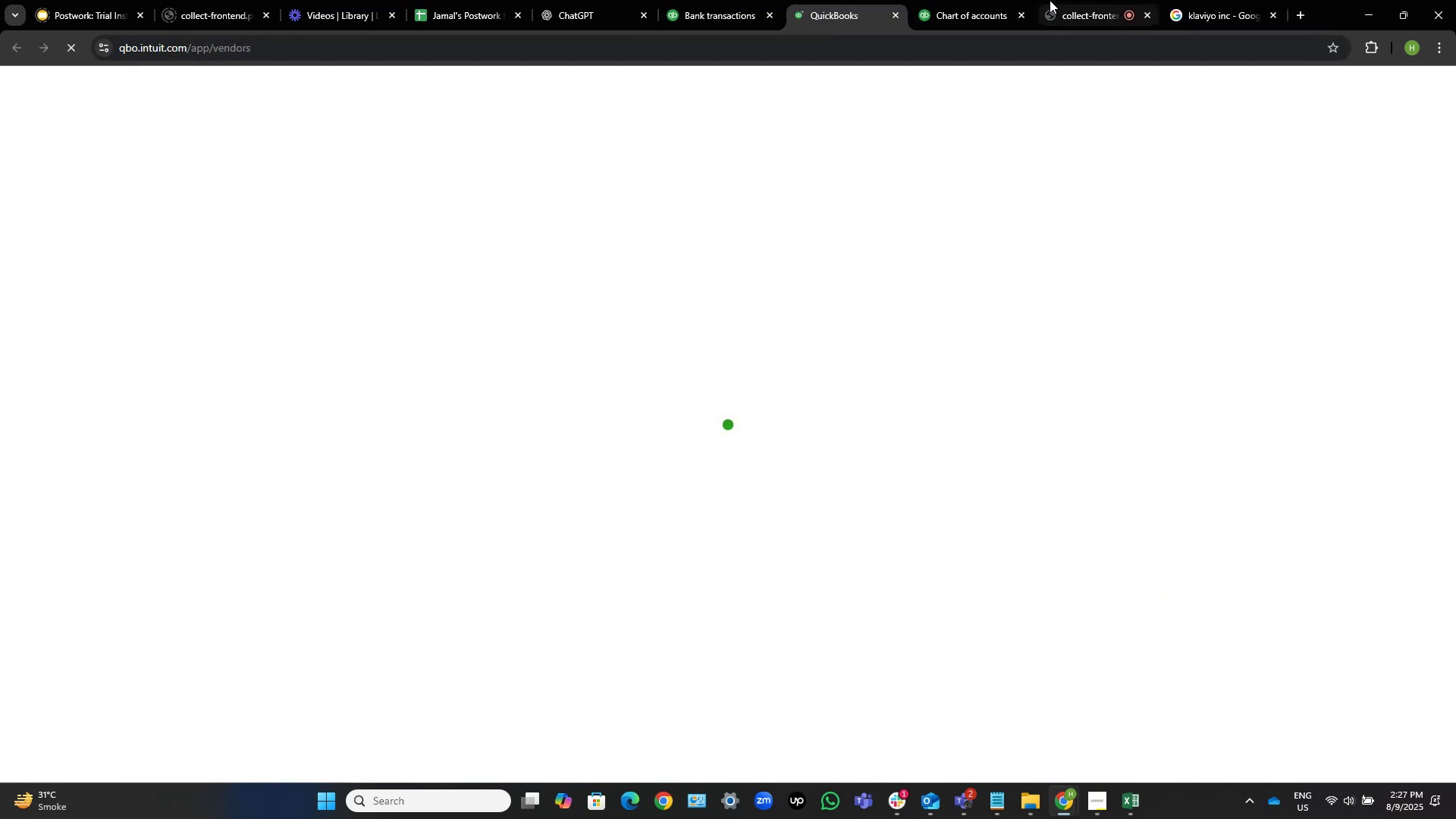 
left_click([1087, 0])
 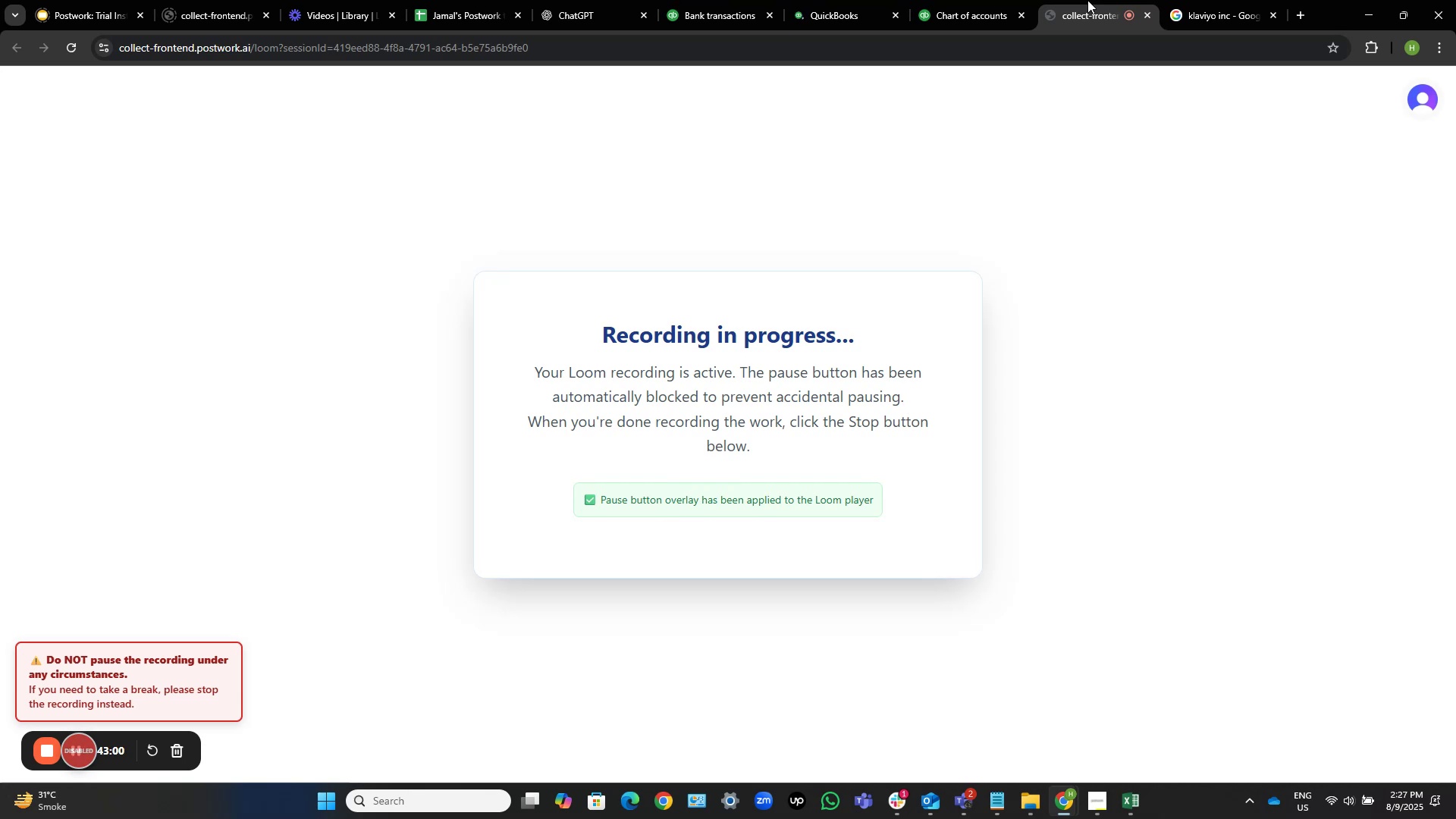 
left_click([855, 0])
 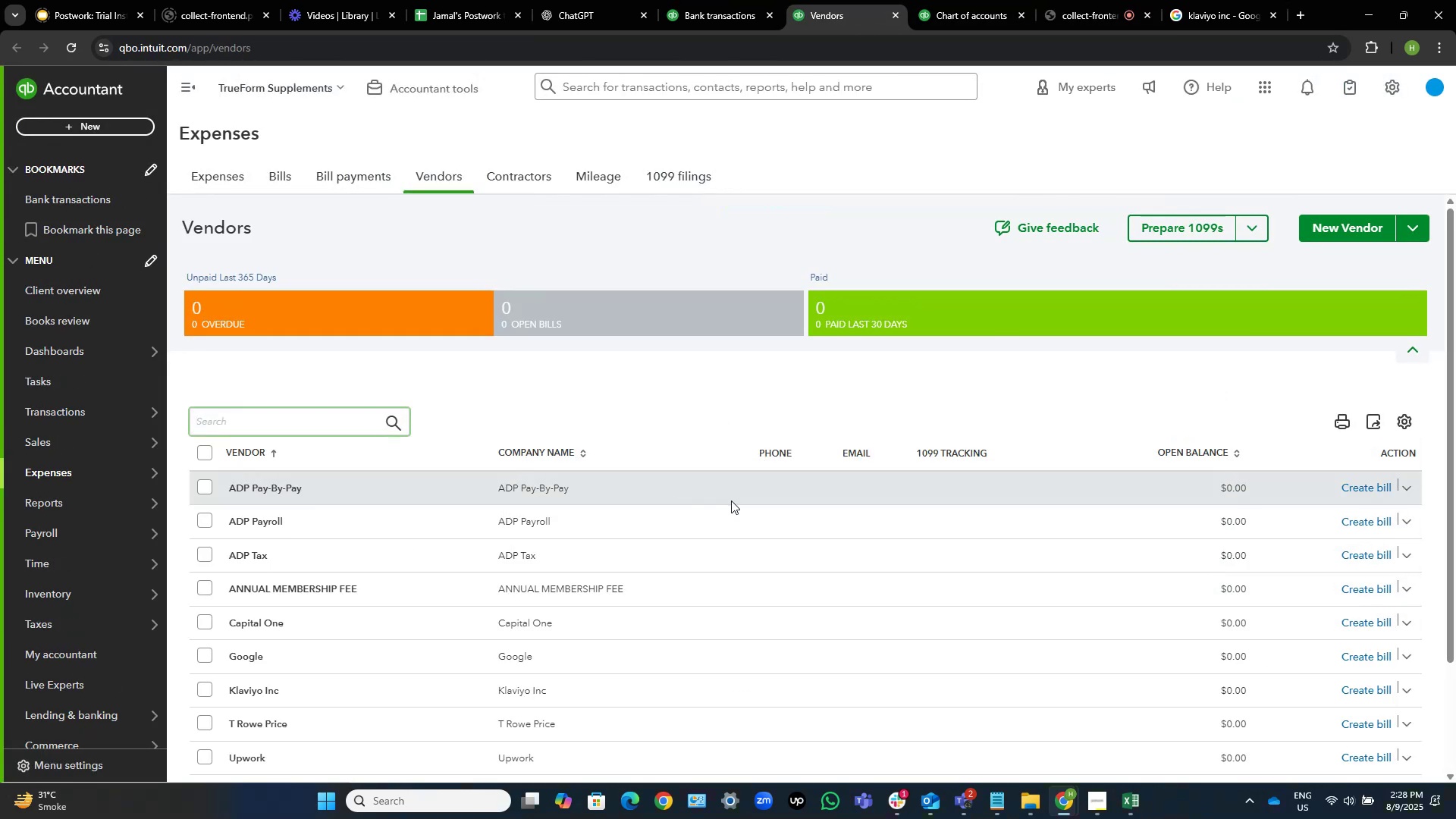 
wait(7.21)
 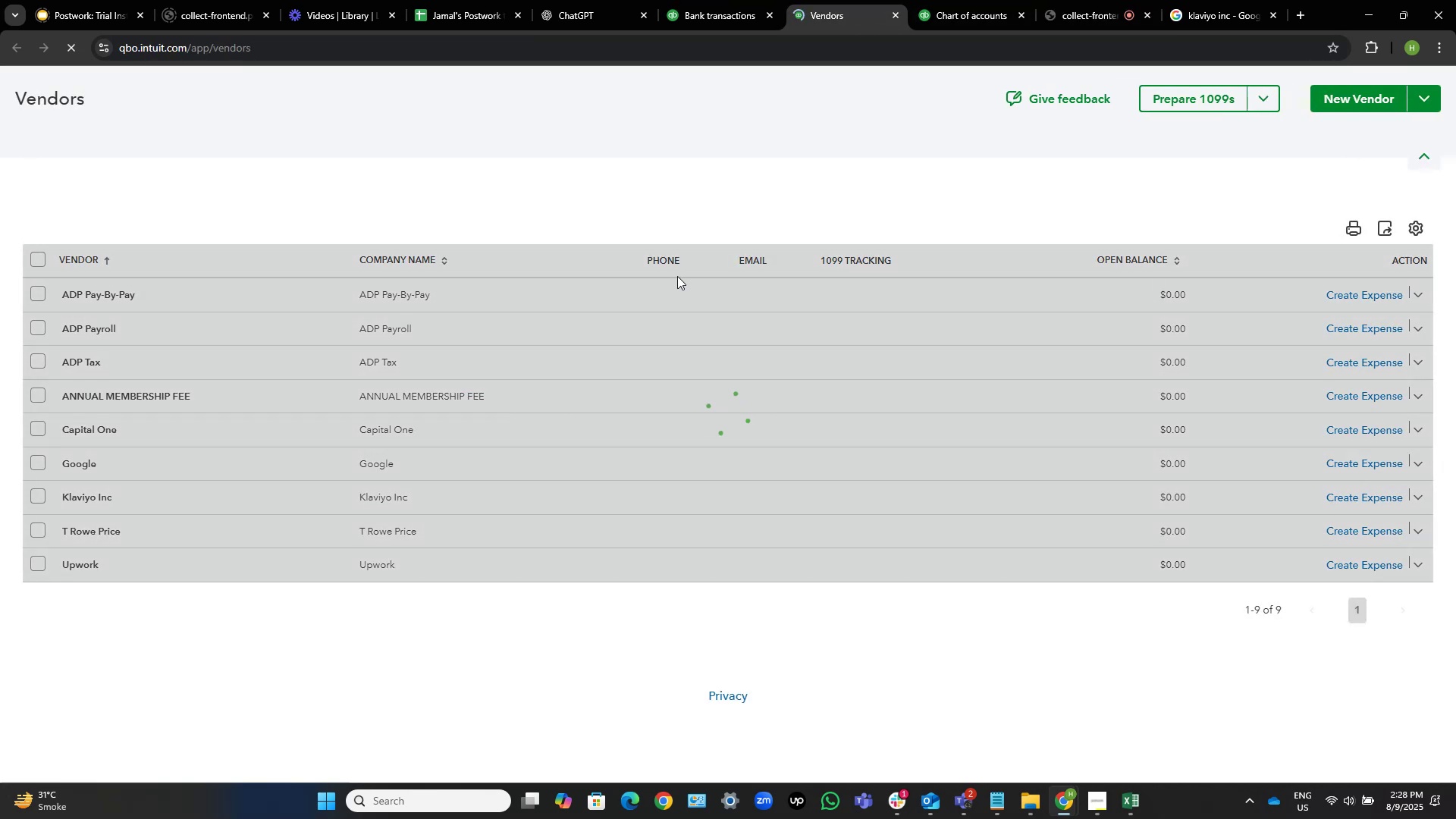 
left_click([1406, 488])
 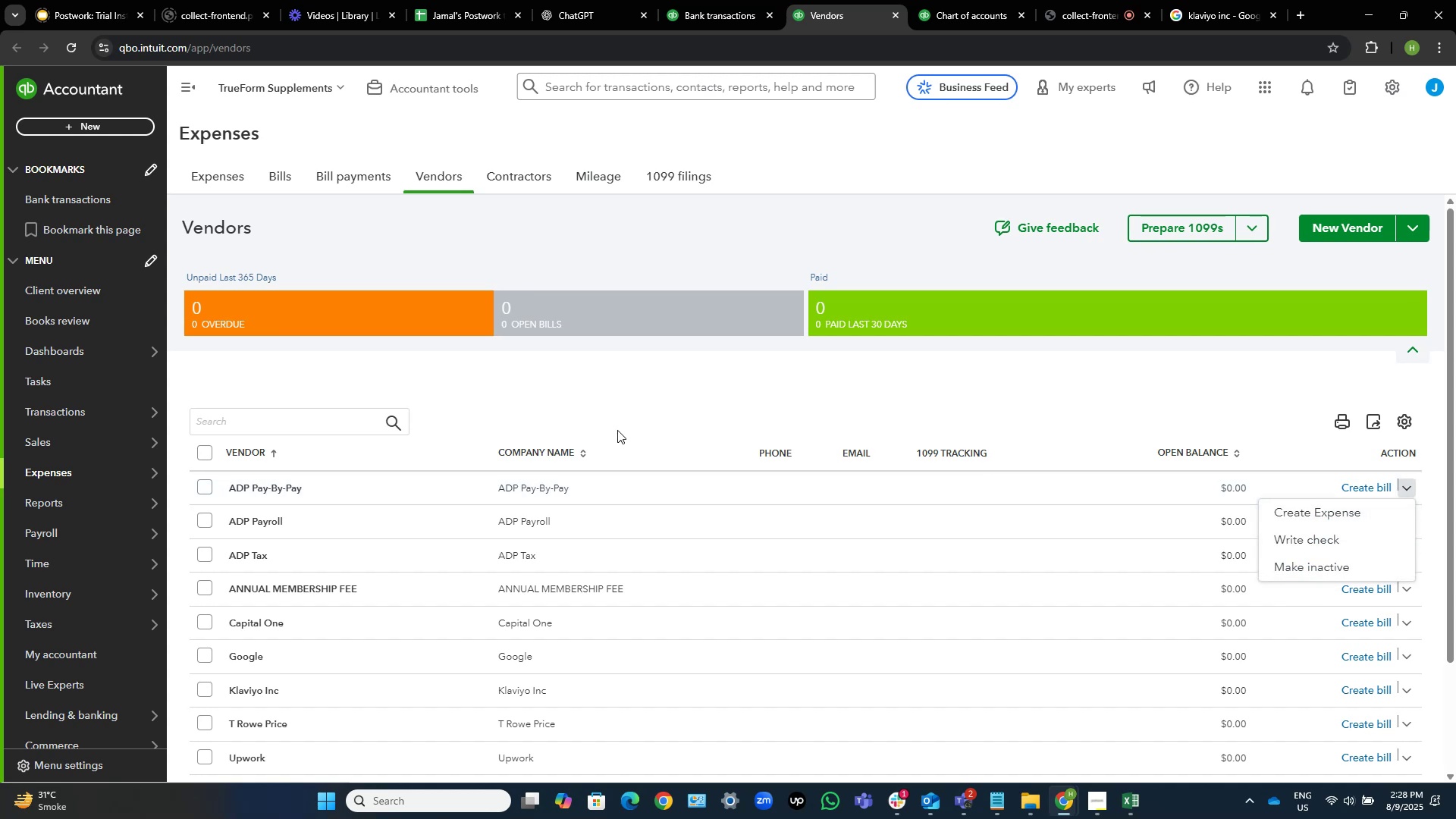 
left_click([533, 475])
 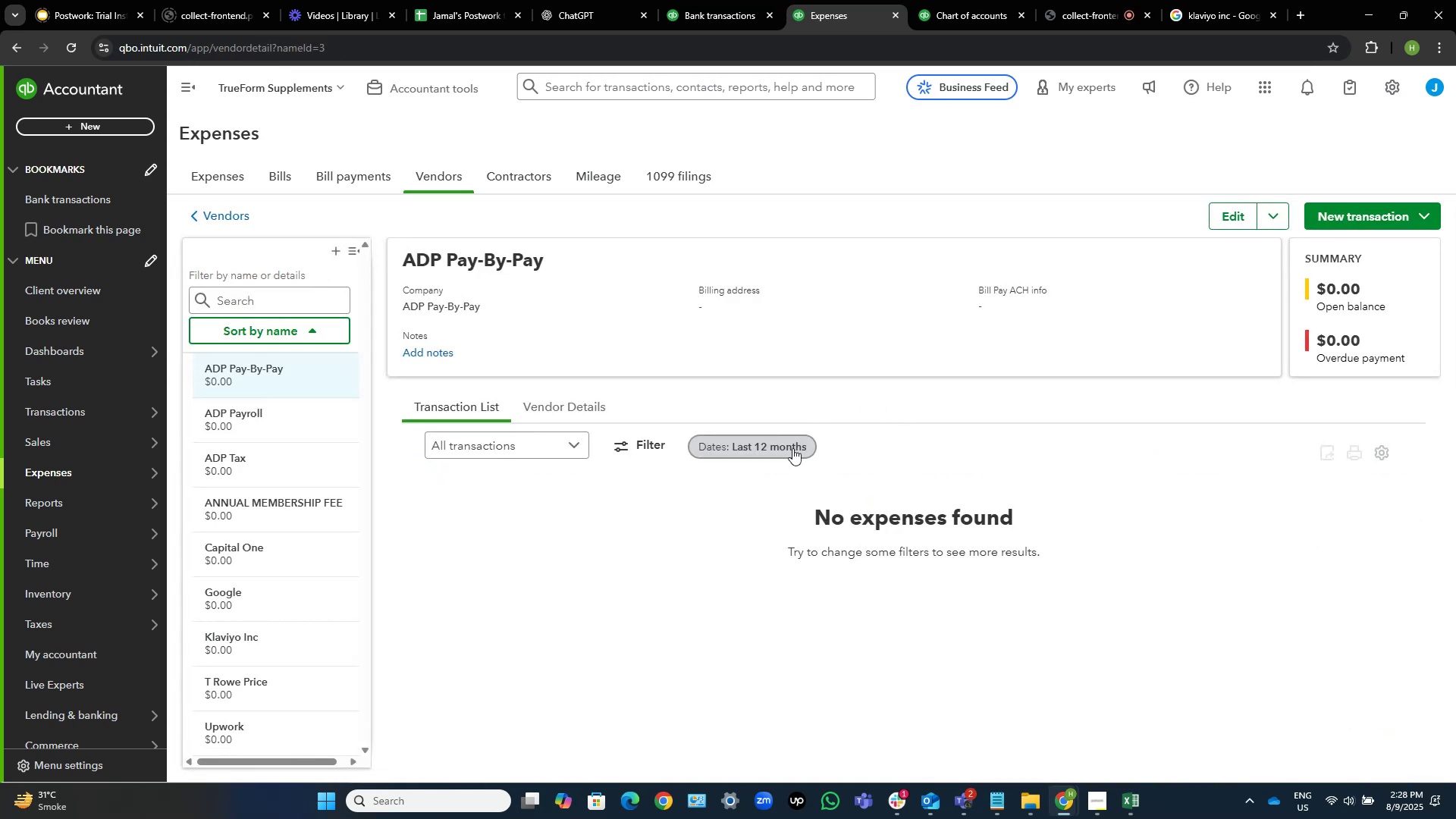 
wait(5.56)
 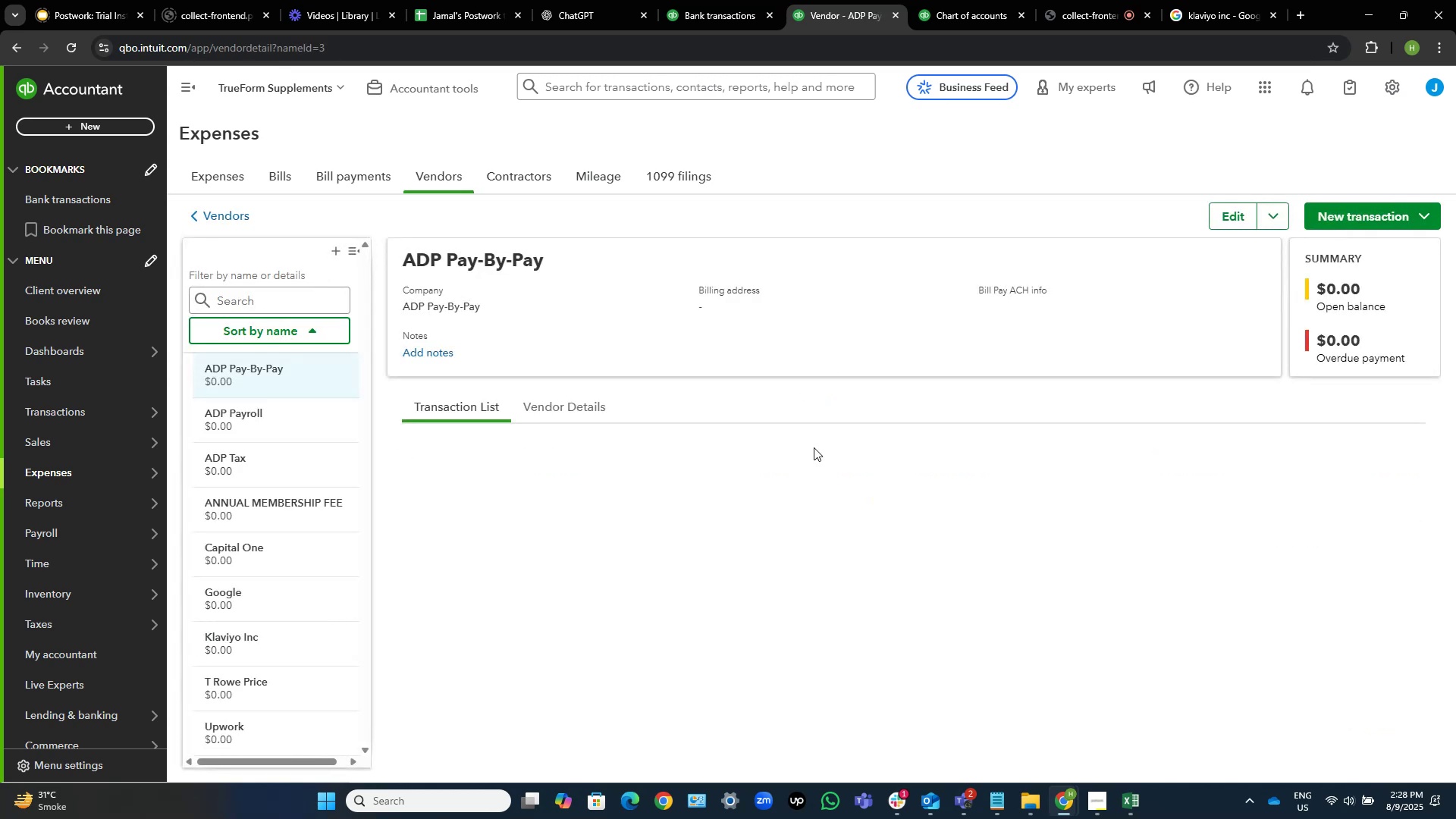 
left_click([1222, 218])
 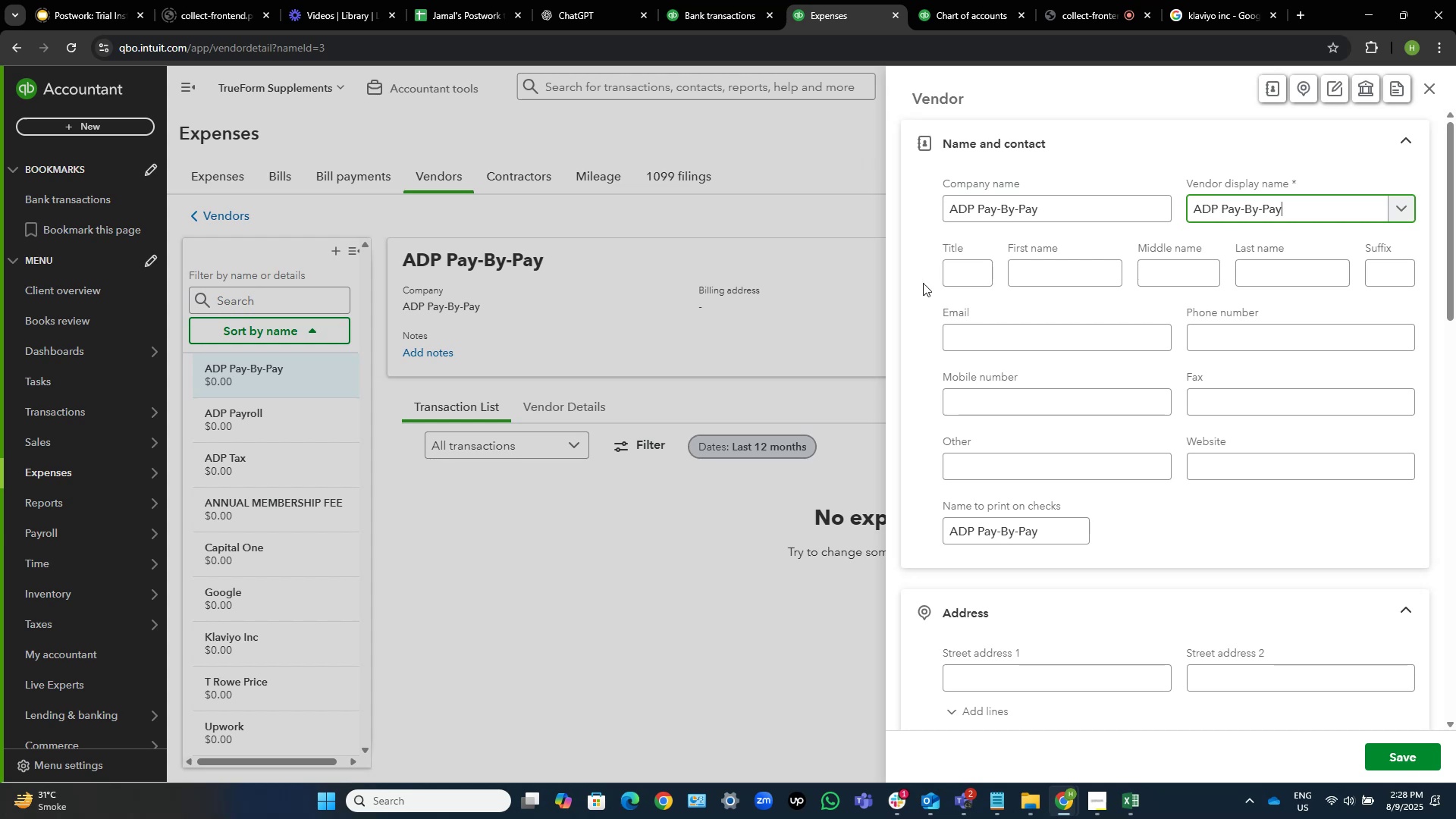 
left_click_drag(start_coordinate=[1046, 212], to_coordinate=[850, 218])
 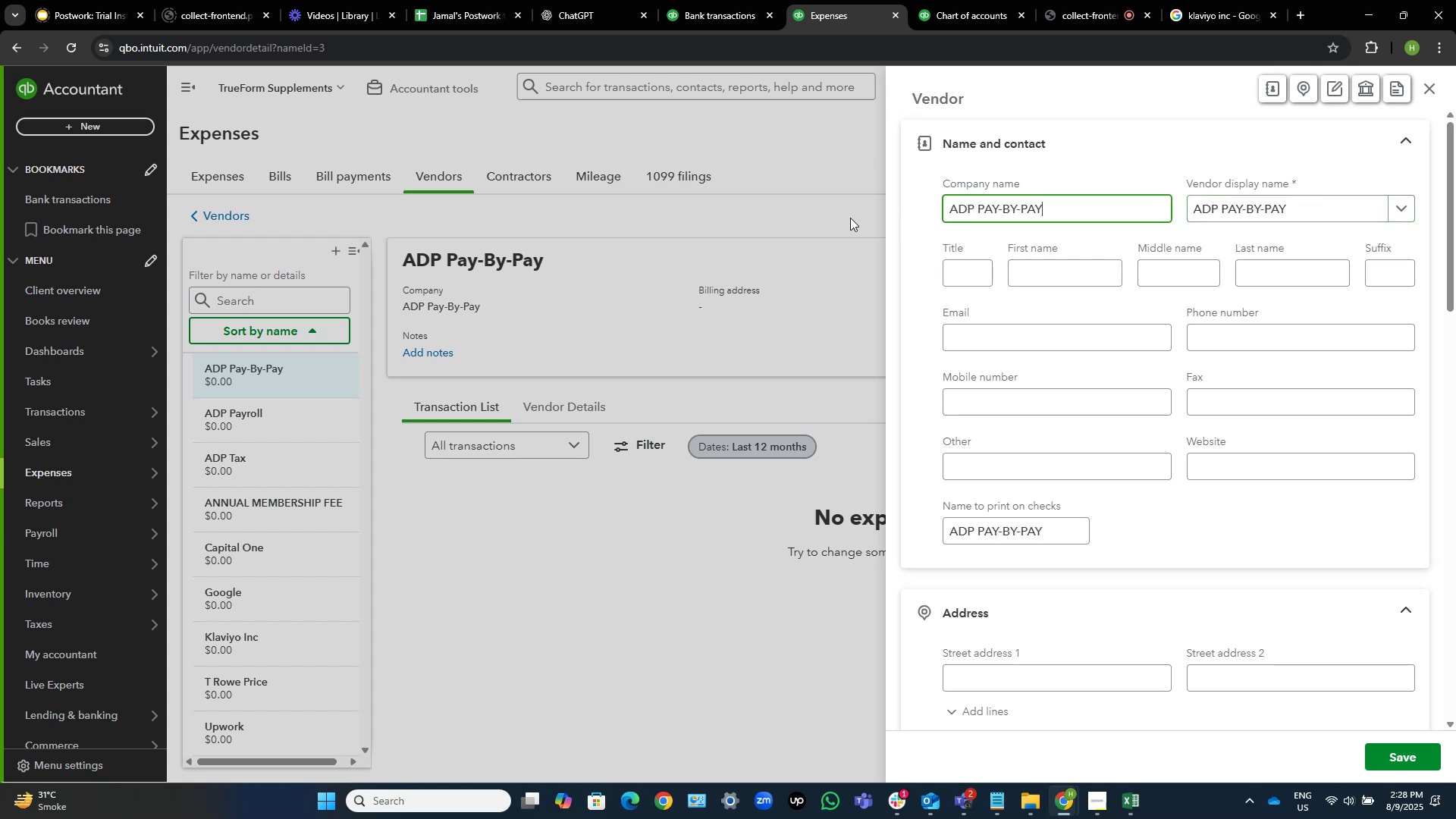 
key(Control+V)
 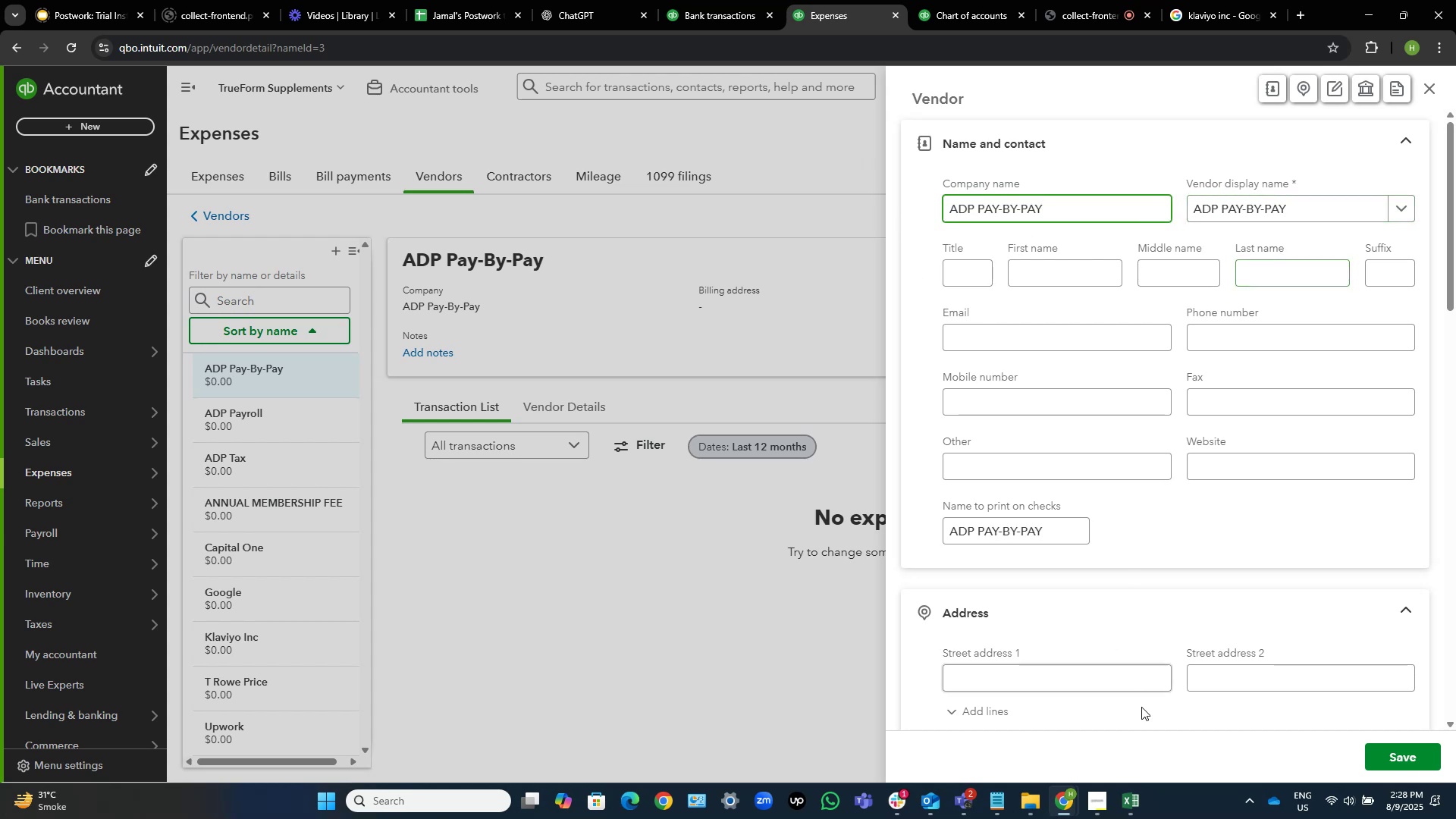 
left_click([1401, 754])
 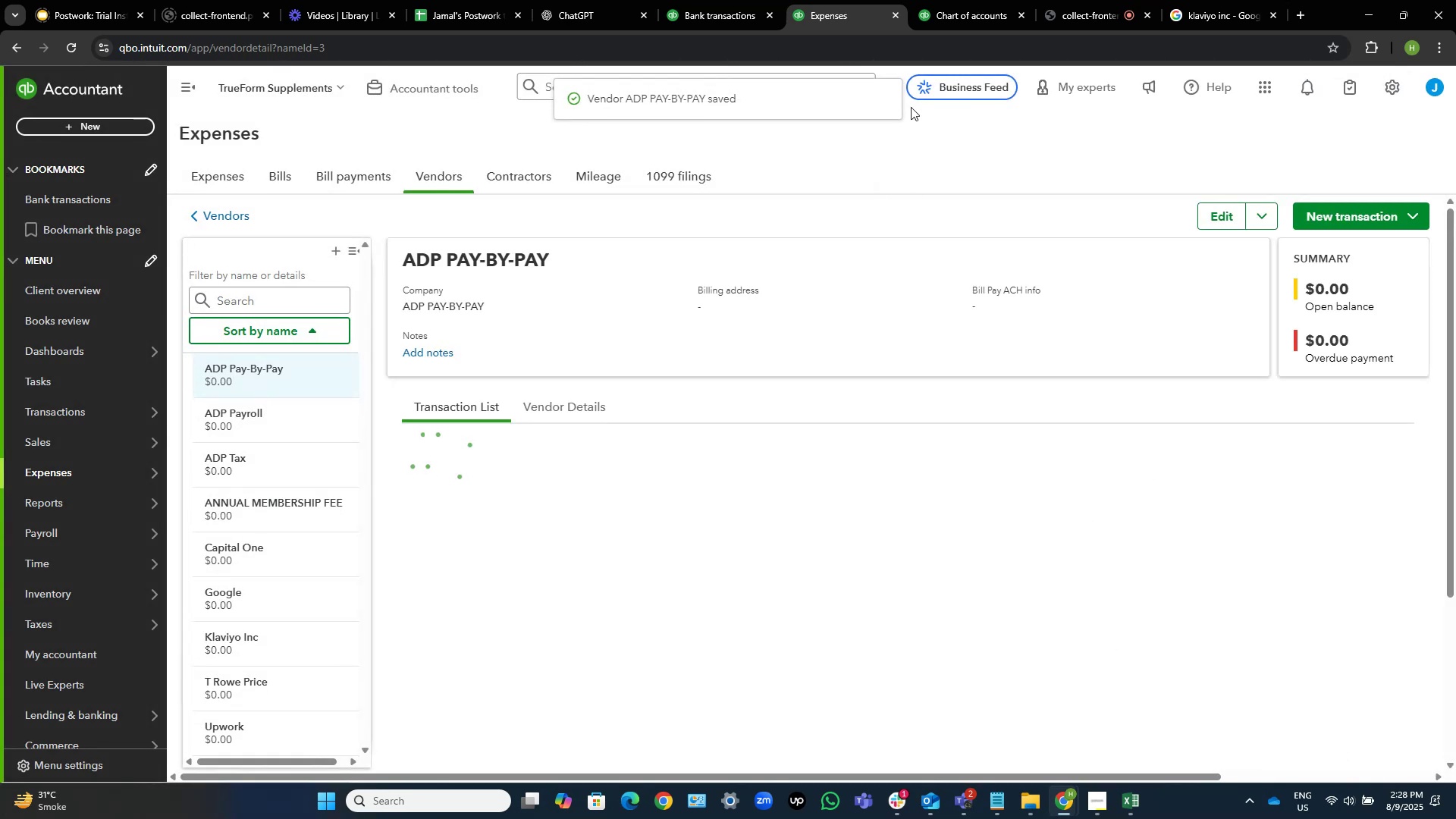 
left_click_drag(start_coordinate=[836, 0], to_coordinate=[693, 0])
 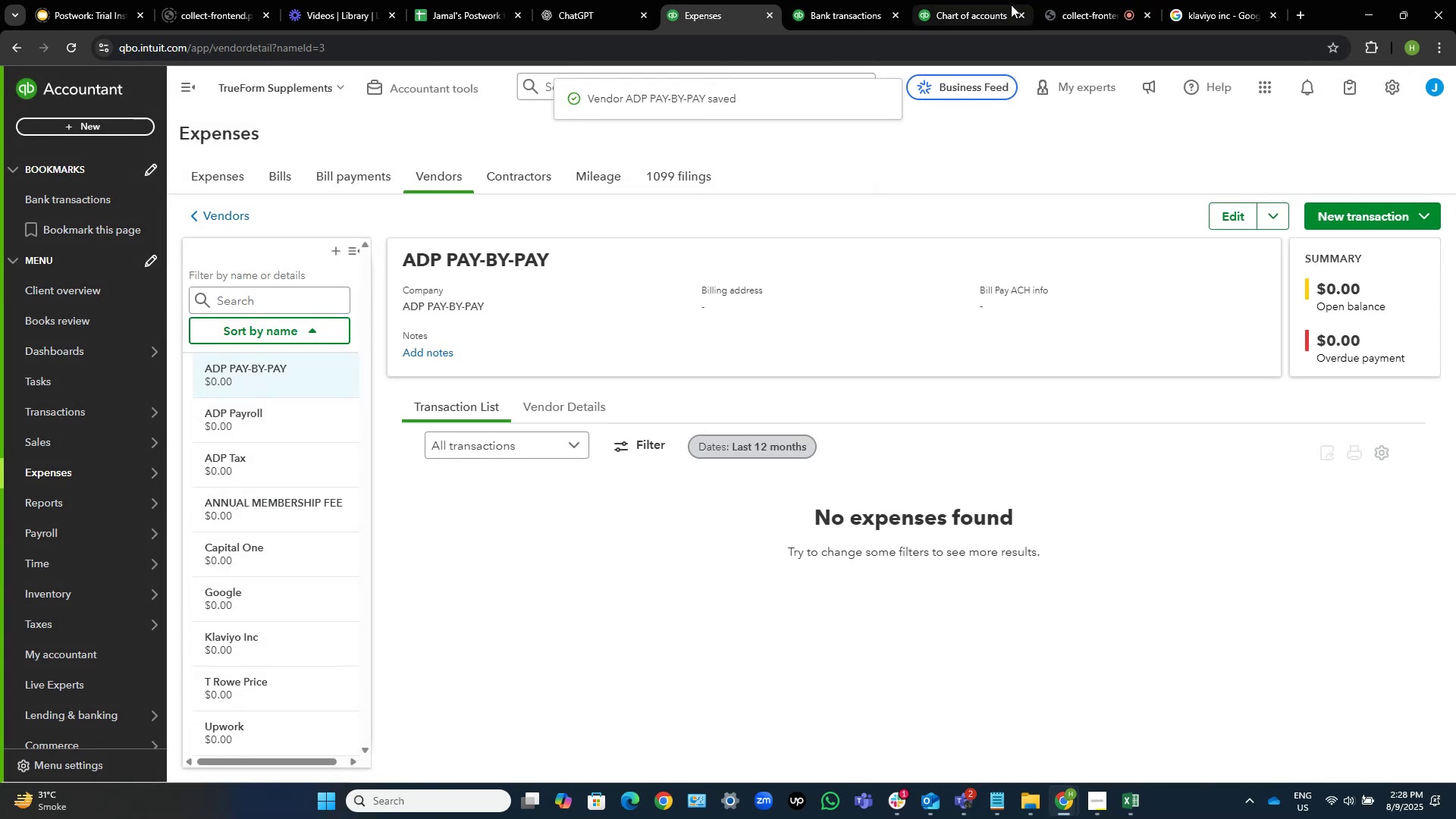 
left_click_drag(start_coordinate=[981, 0], to_coordinate=[840, 0])
 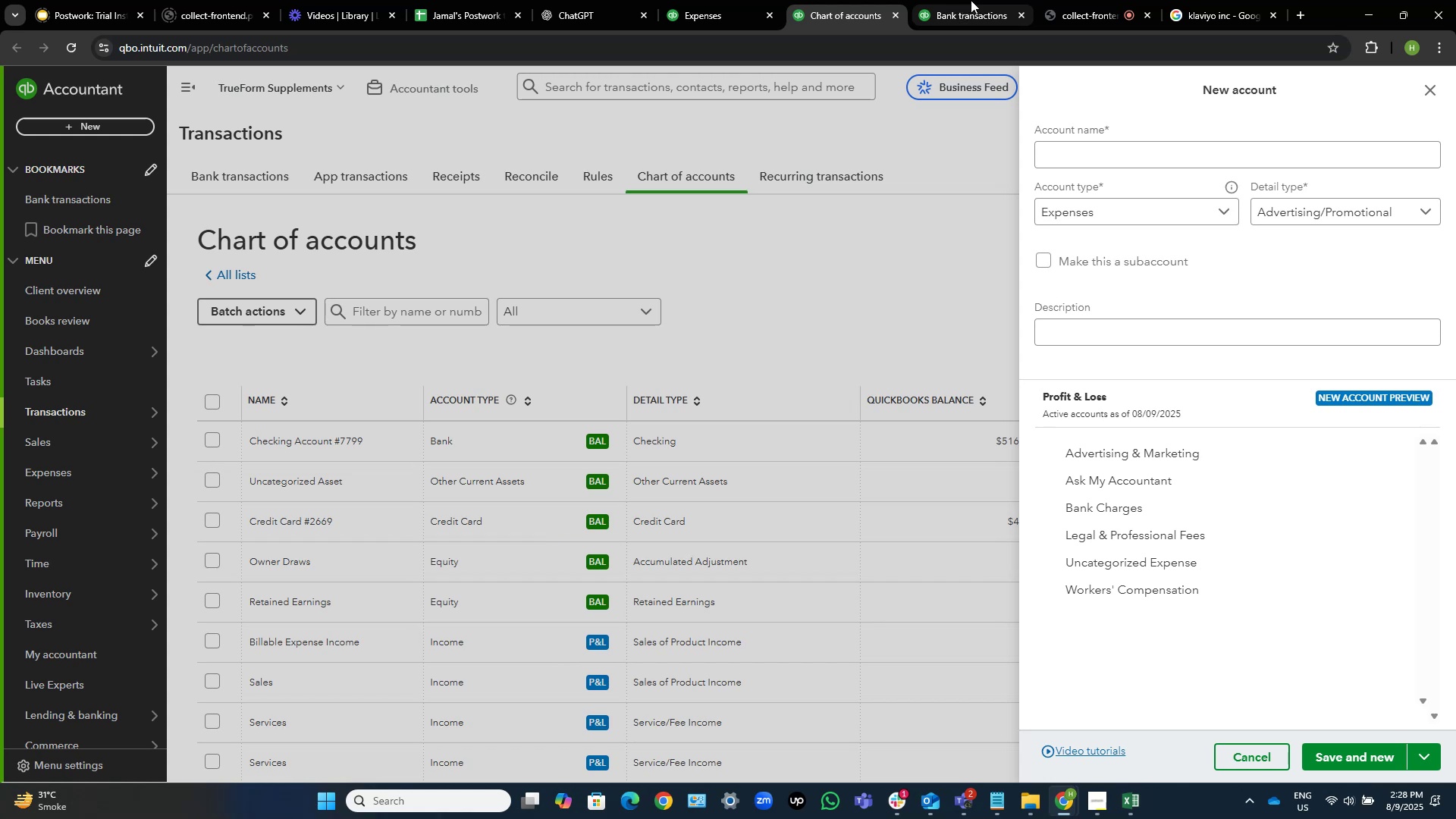 
left_click([971, 0])
 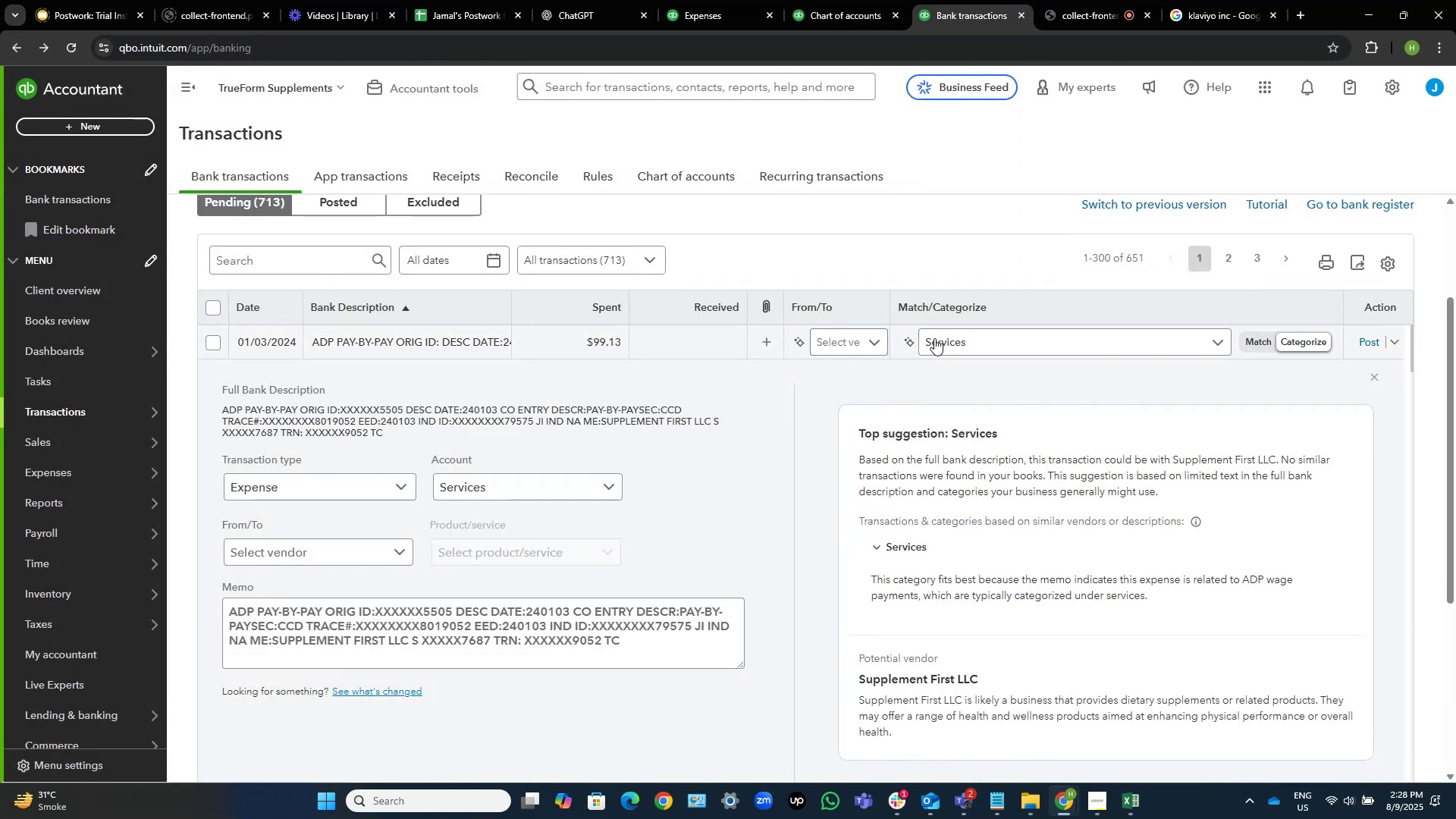 
mouse_move([852, 344])
 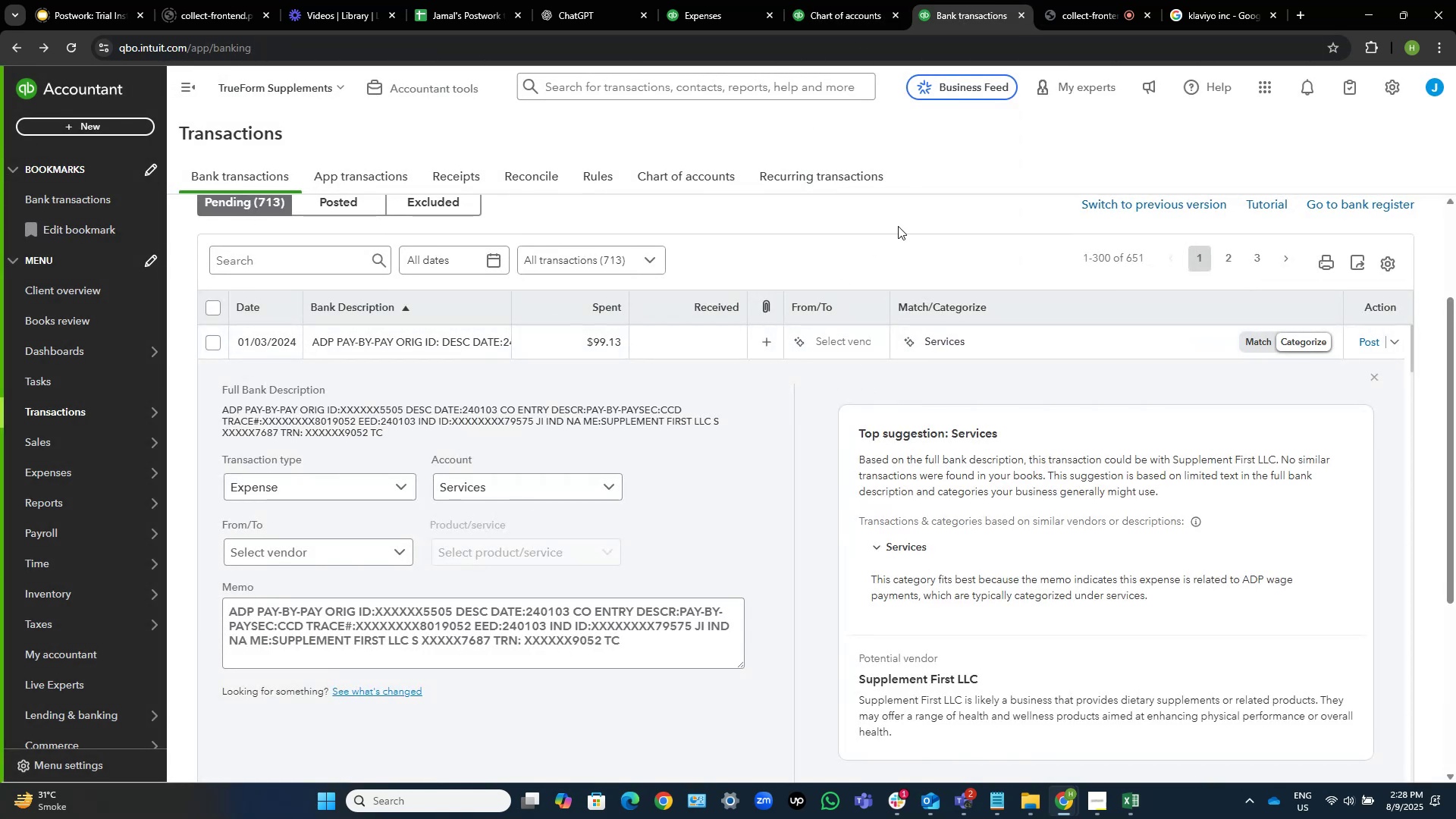 
left_click([842, 350])
 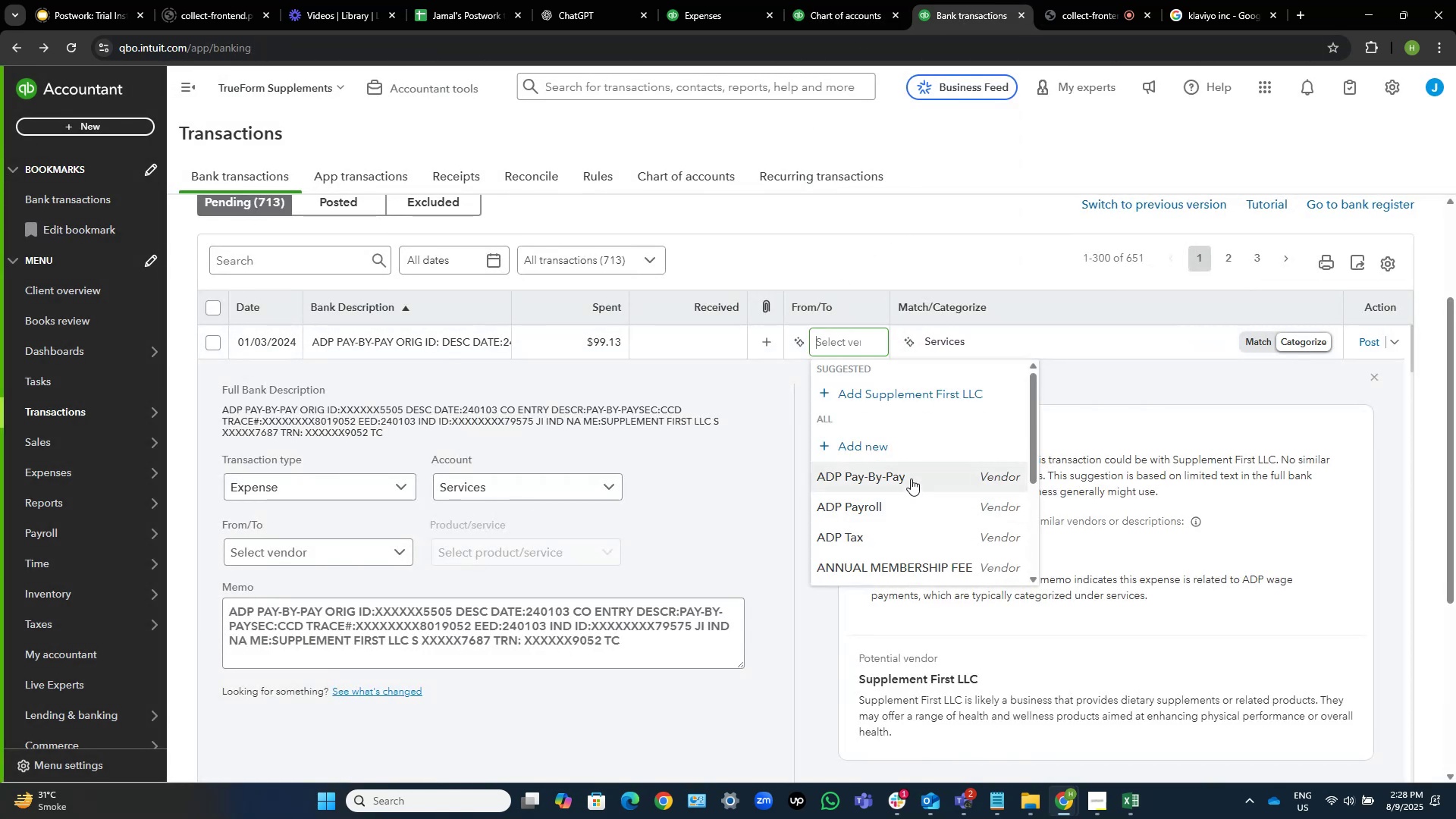 
left_click([912, 479])
 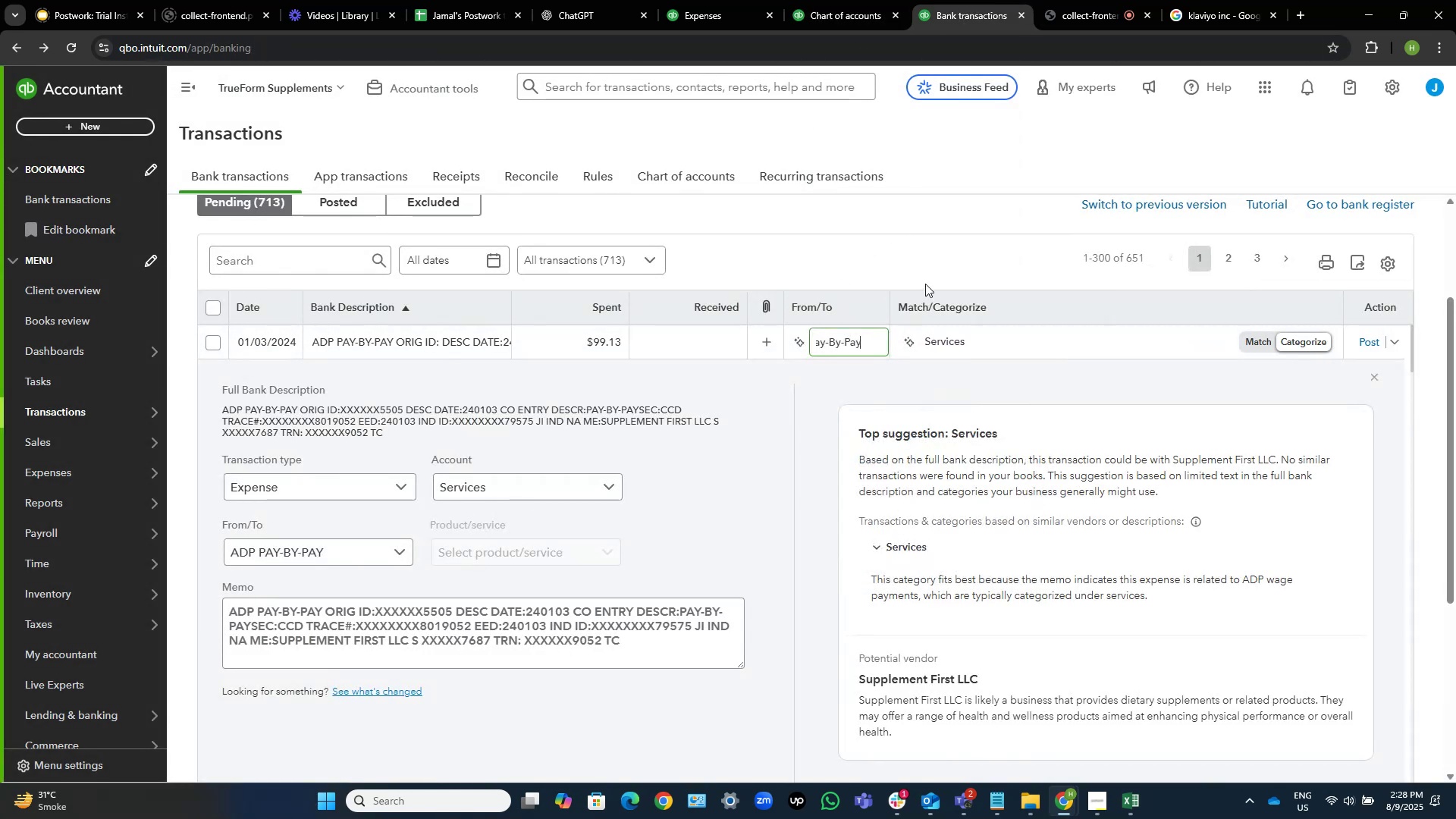 
left_click([924, 250])
 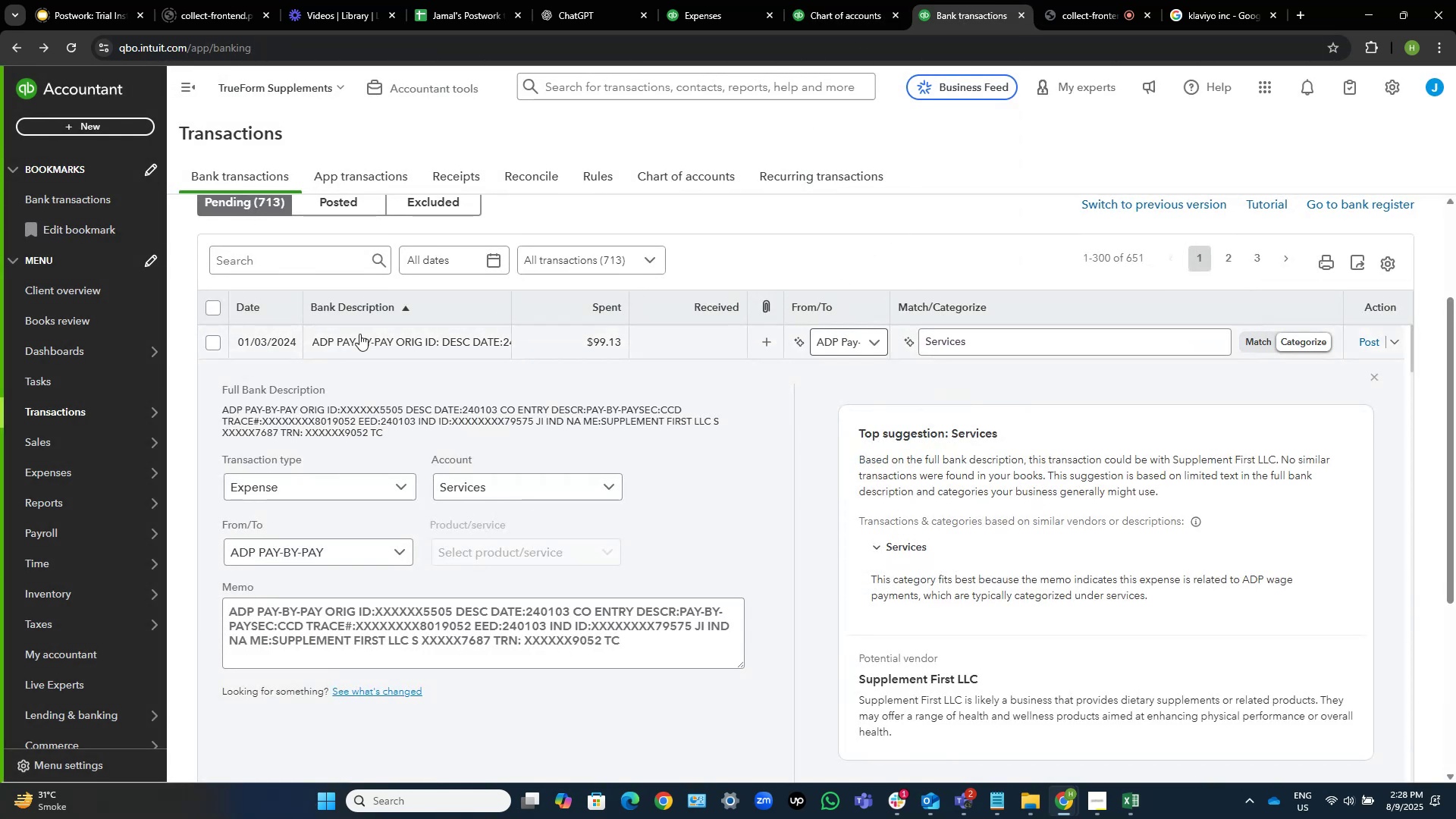 
left_click([342, 341])
 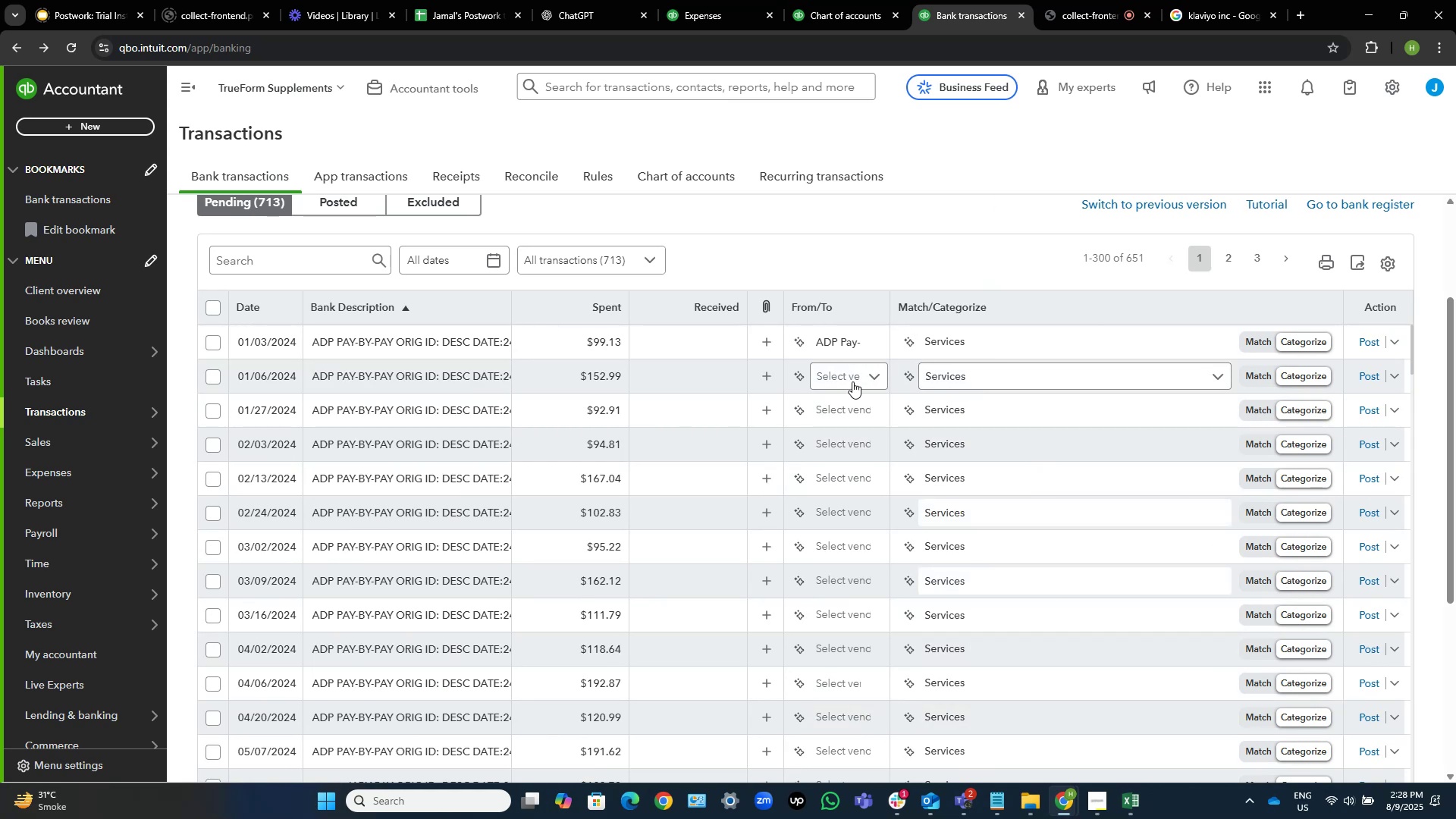 
wait(5.51)
 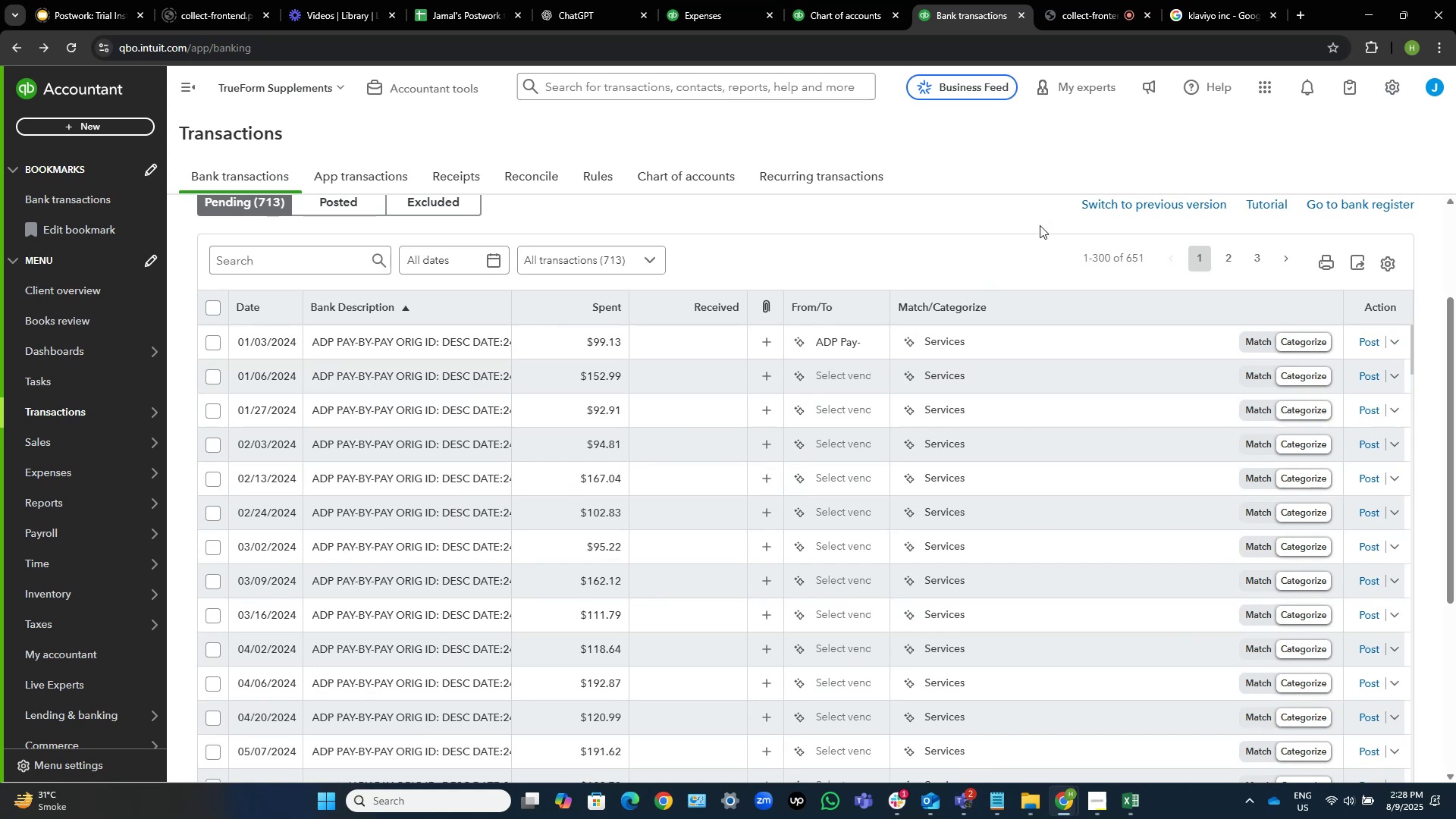 
left_click([856, 375])
 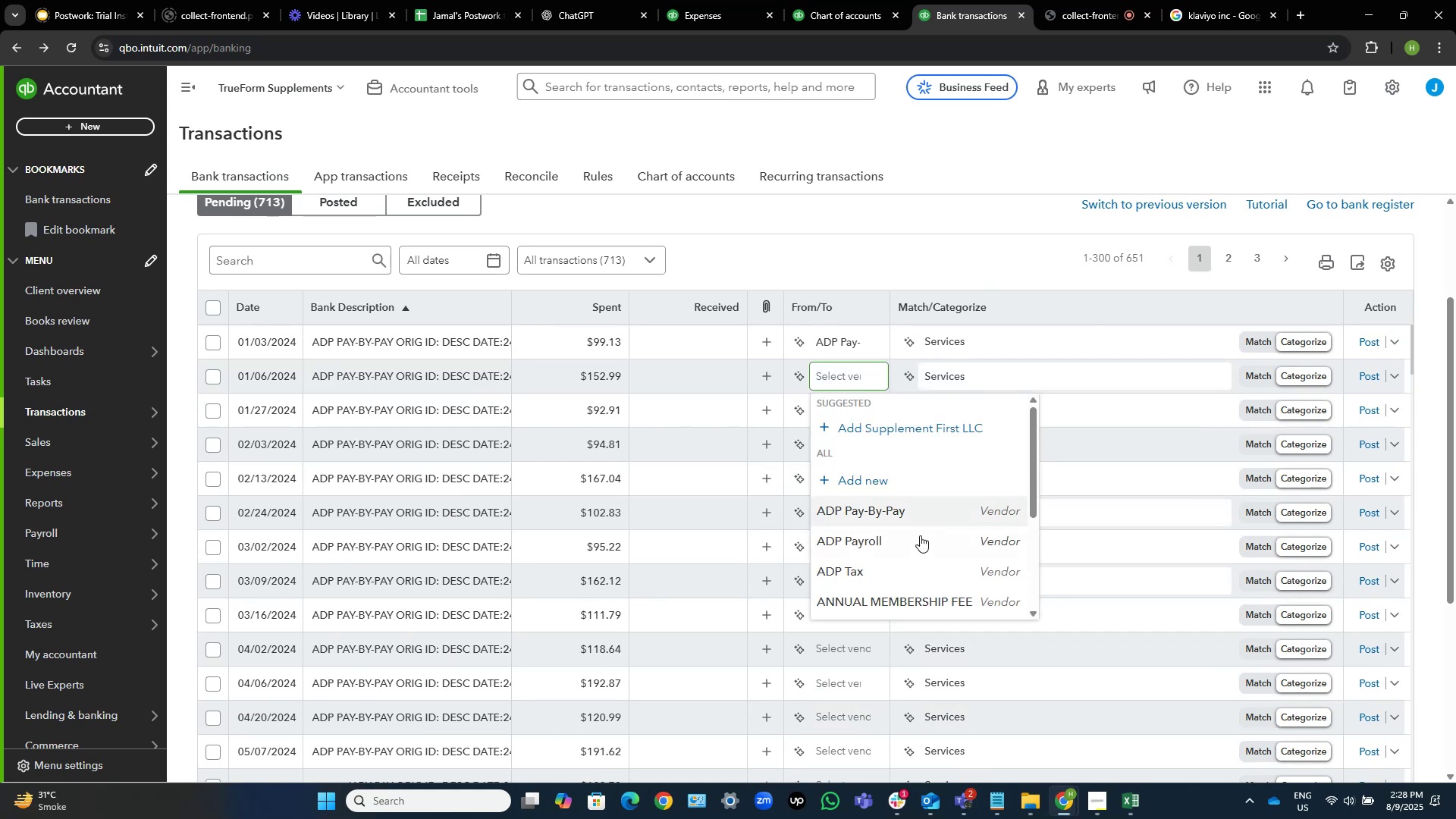 
left_click([922, 519])
 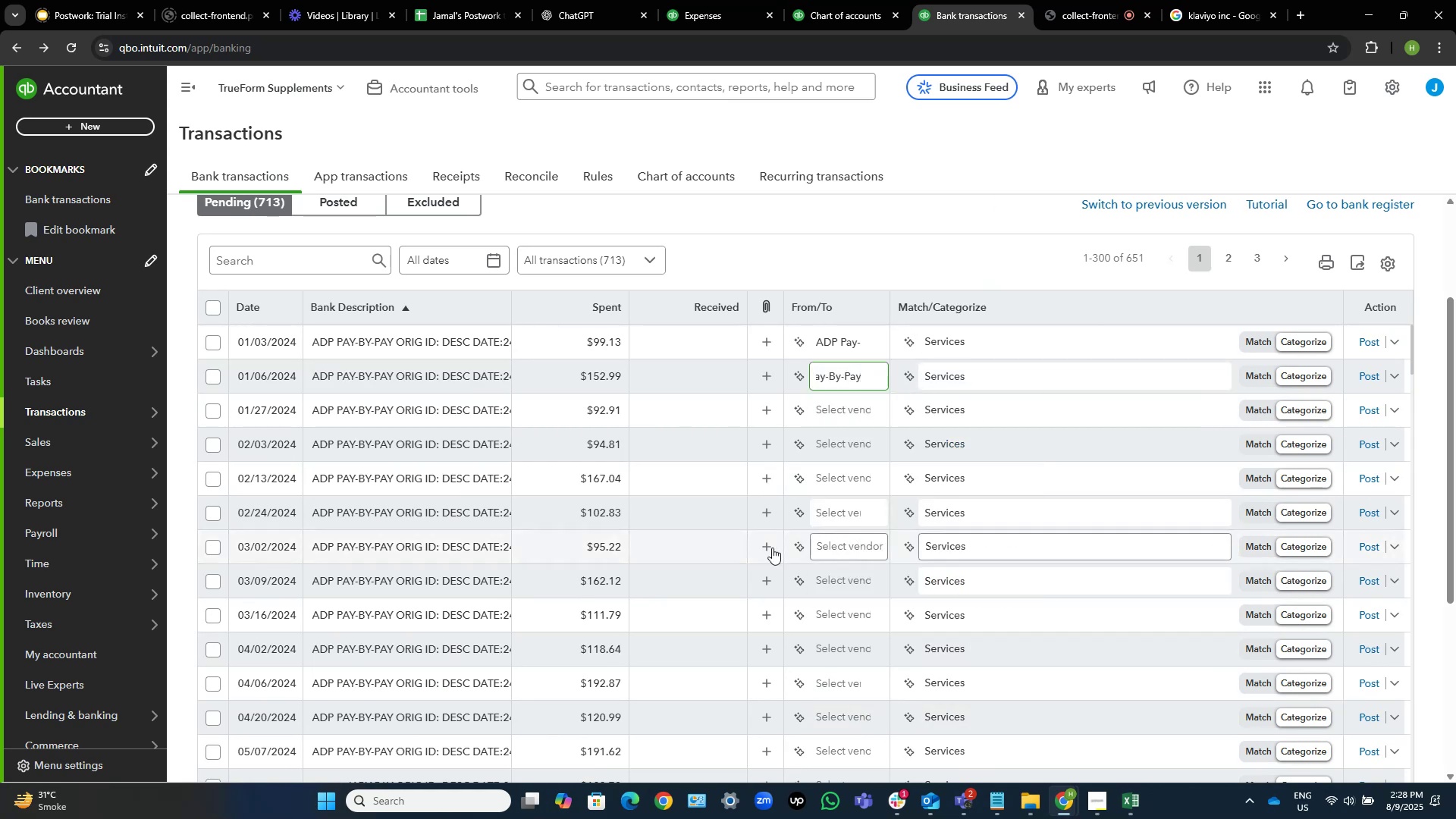 
scroll: coordinate [811, 645], scroll_direction: down, amount: 8.0
 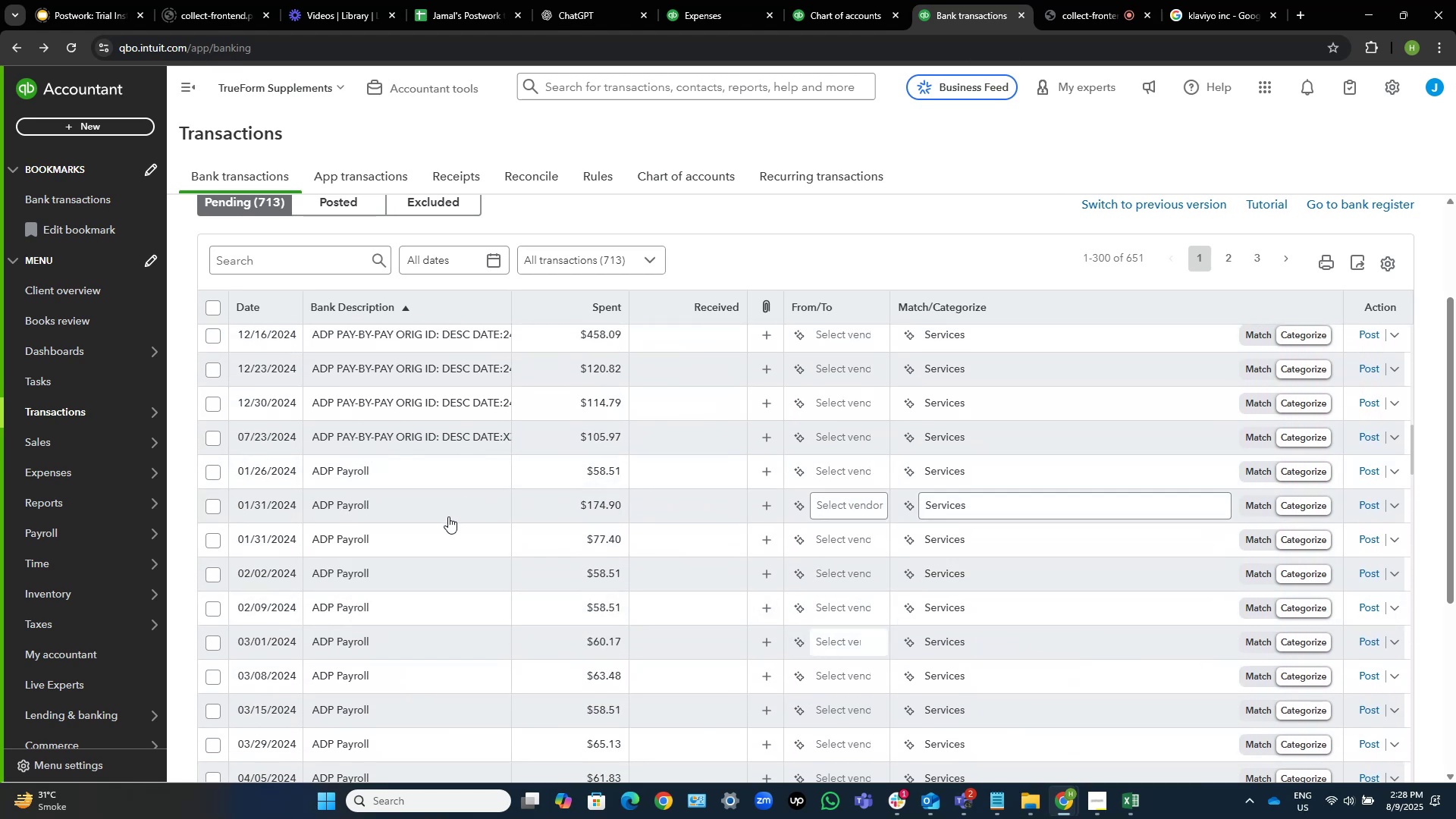 
left_click([419, 477])
 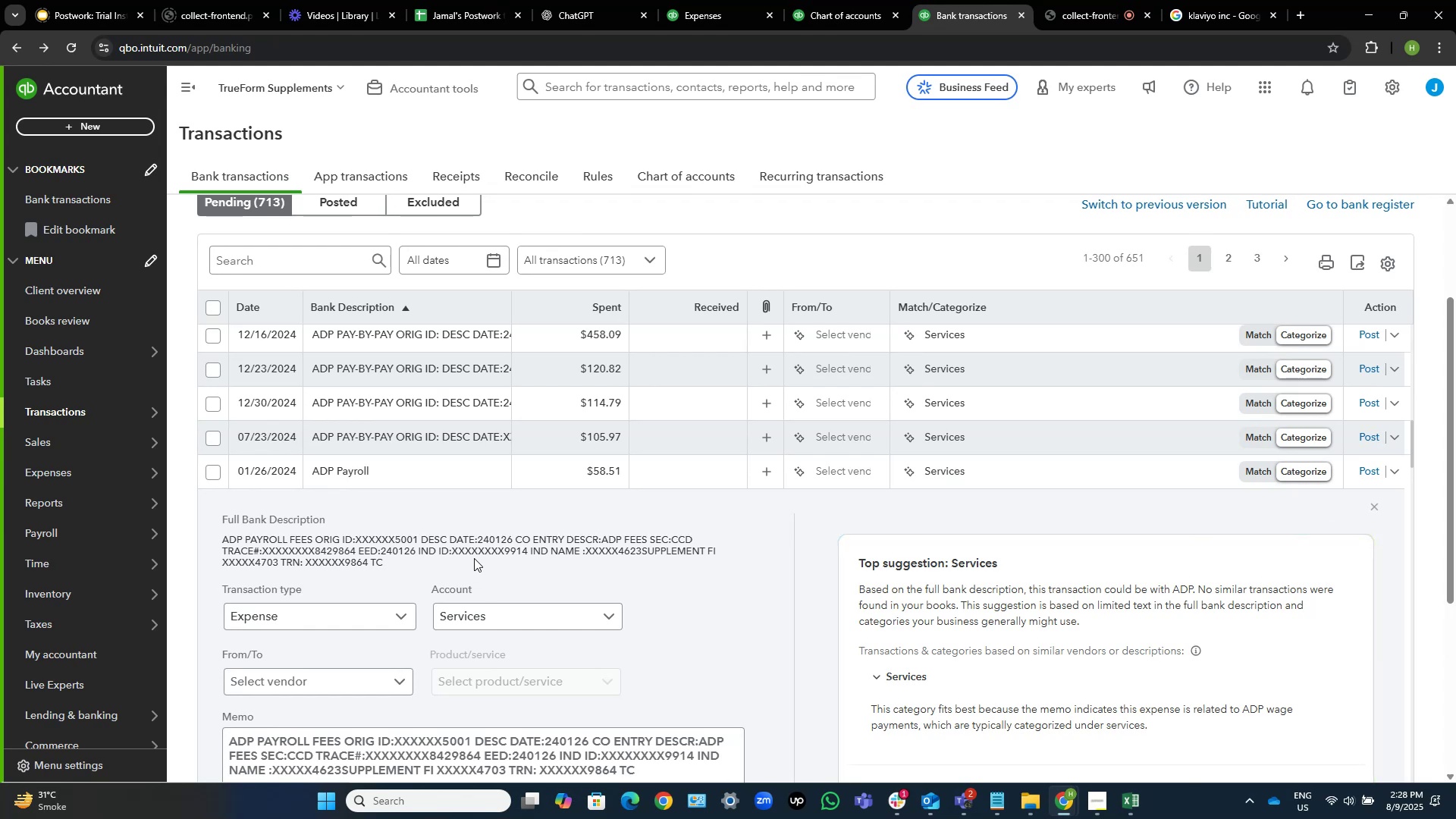 
left_click([385, 474])
 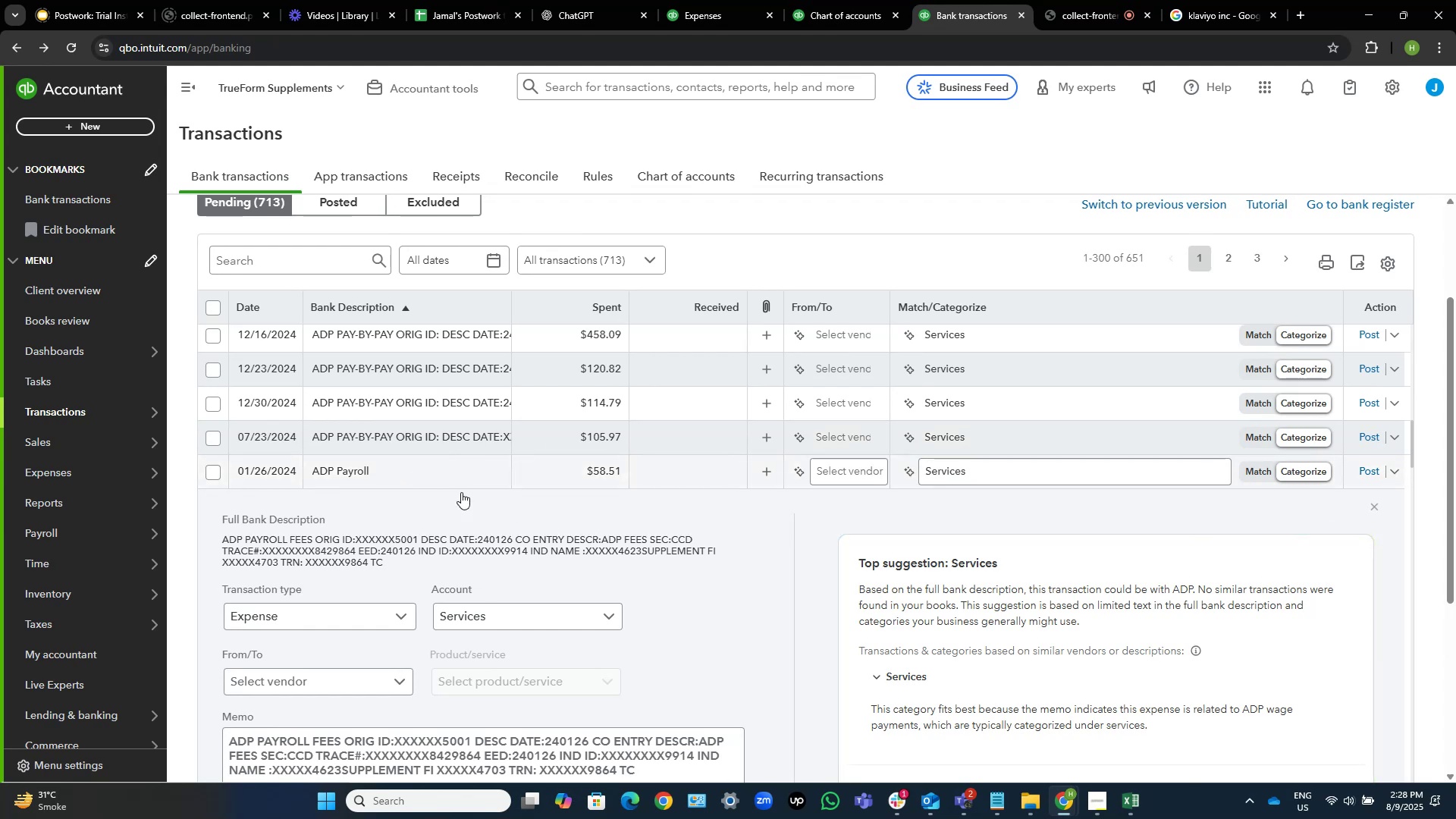 
scroll: coordinate [534, 528], scroll_direction: down, amount: 2.0
 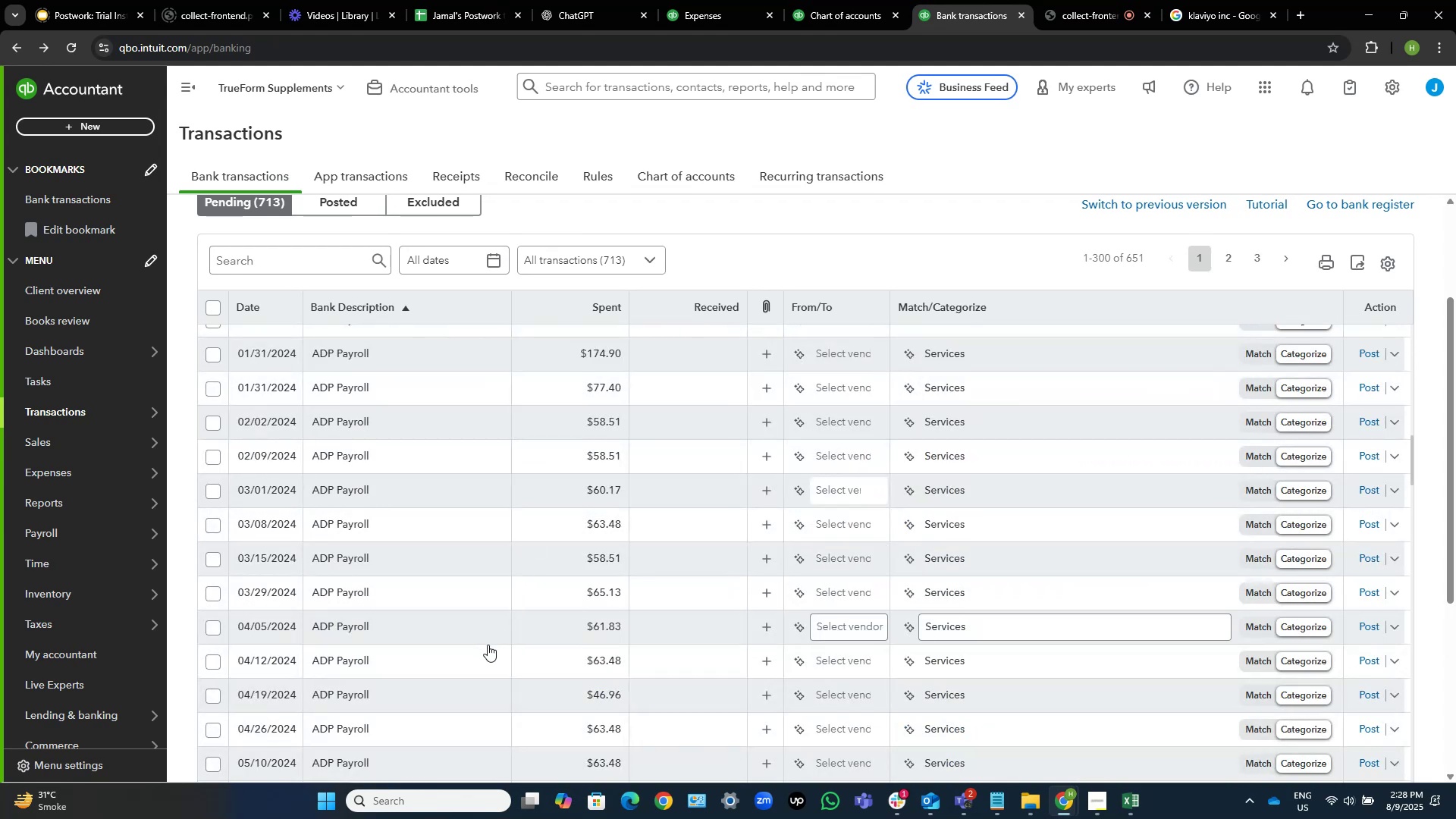 
left_click([422, 617])
 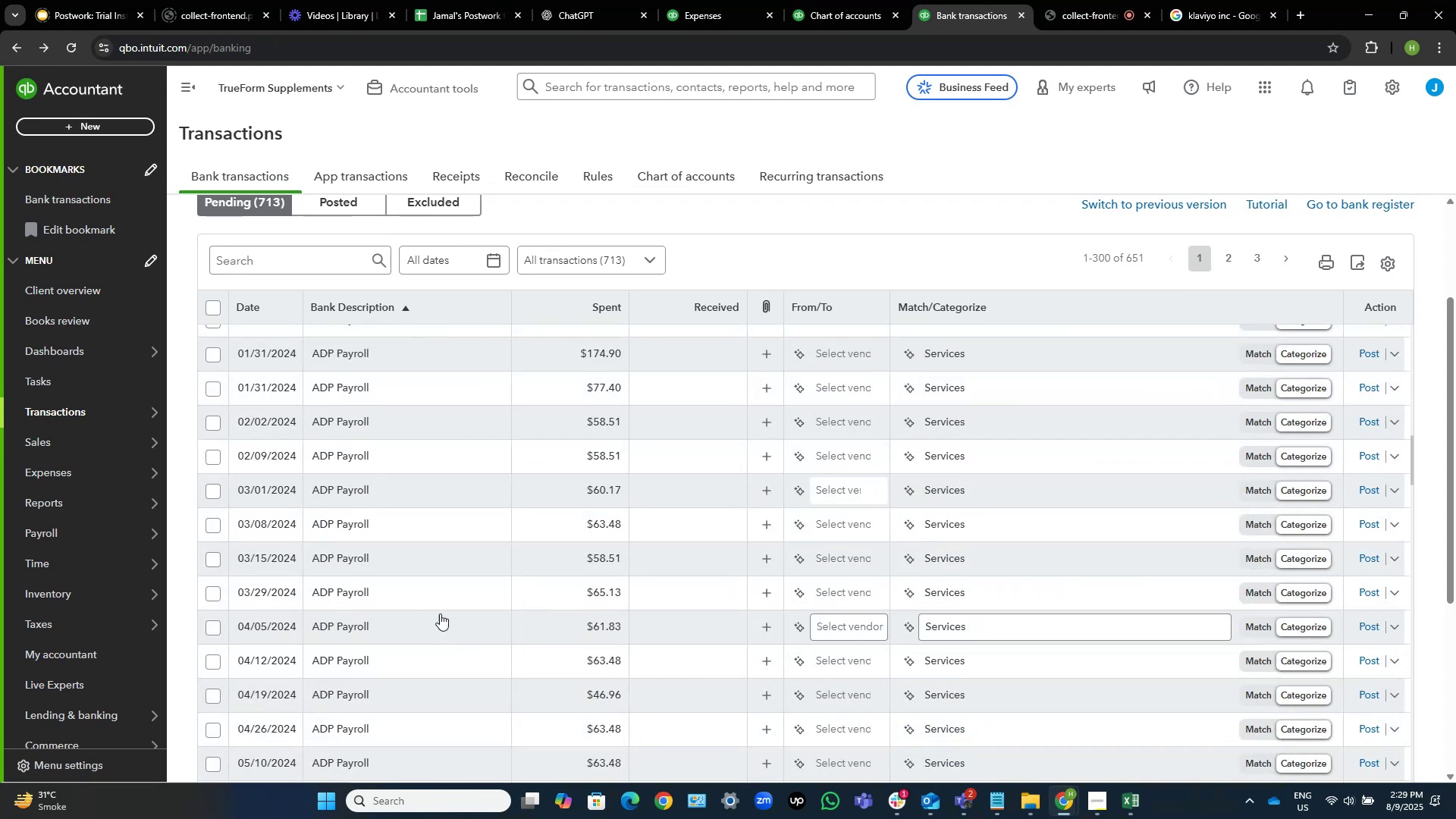 
scroll: coordinate [714, 586], scroll_direction: down, amount: 3.0
 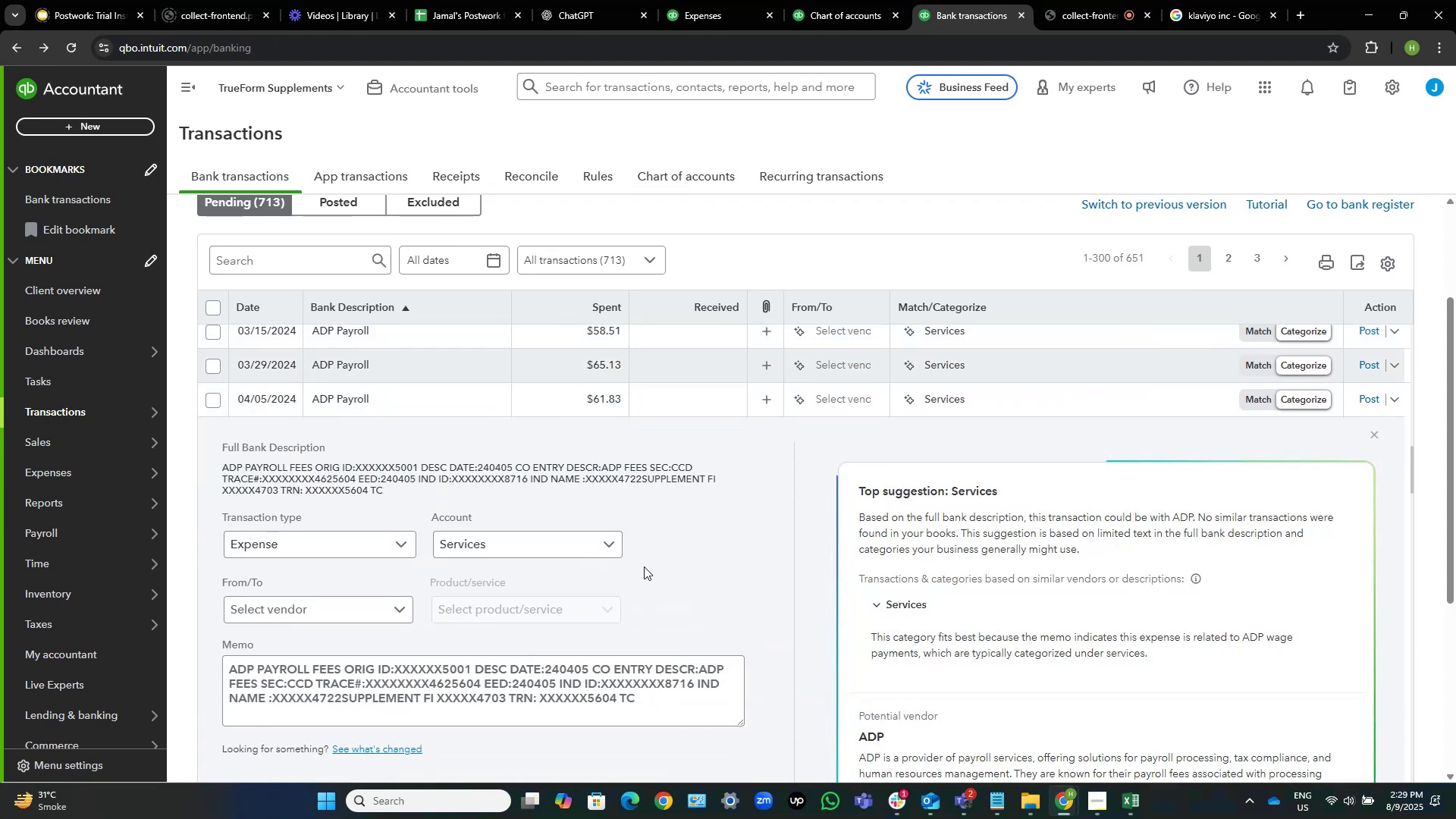 
scroll: coordinate [644, 566], scroll_direction: up, amount: 2.0
 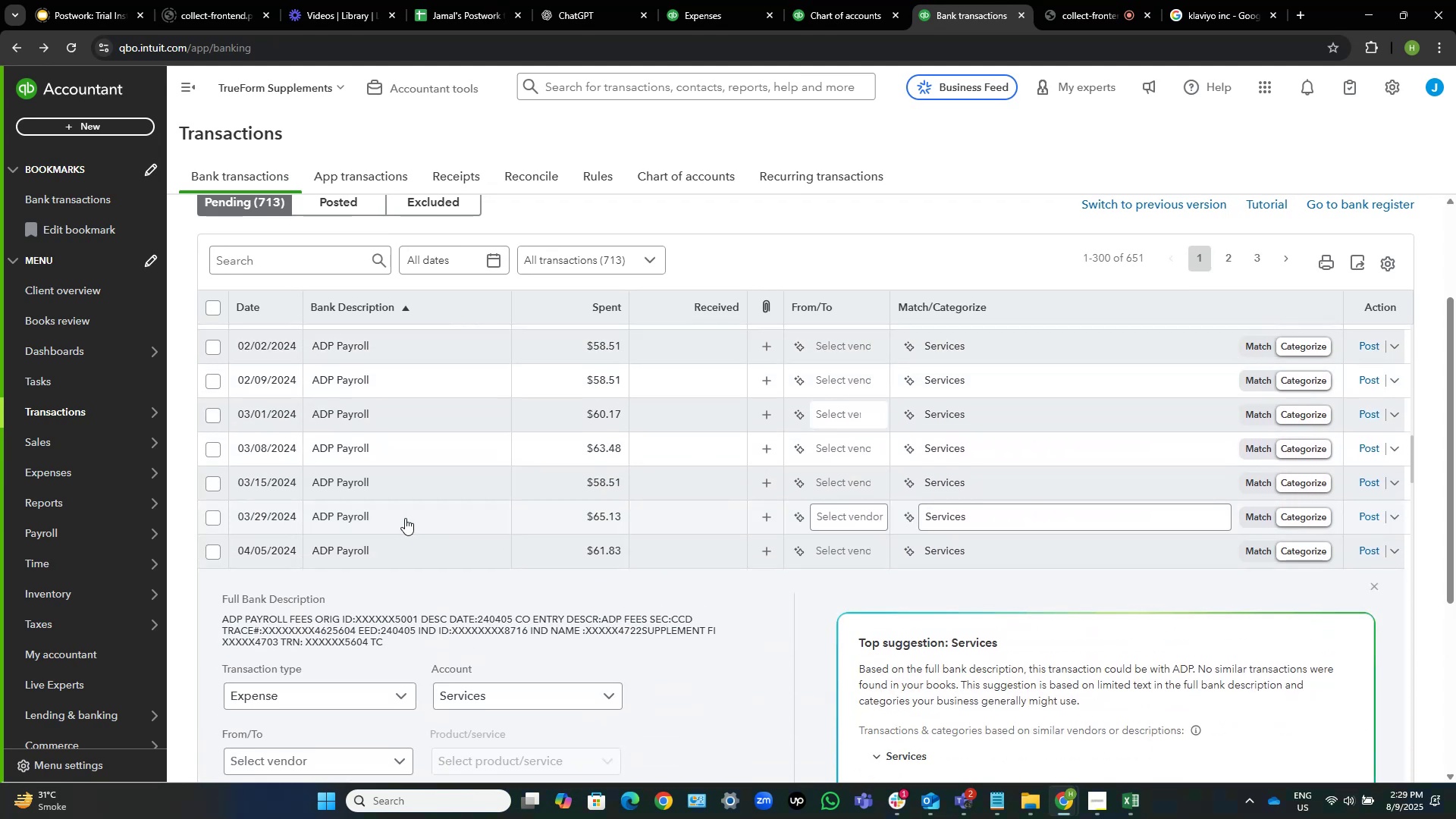 
left_click([397, 519])
 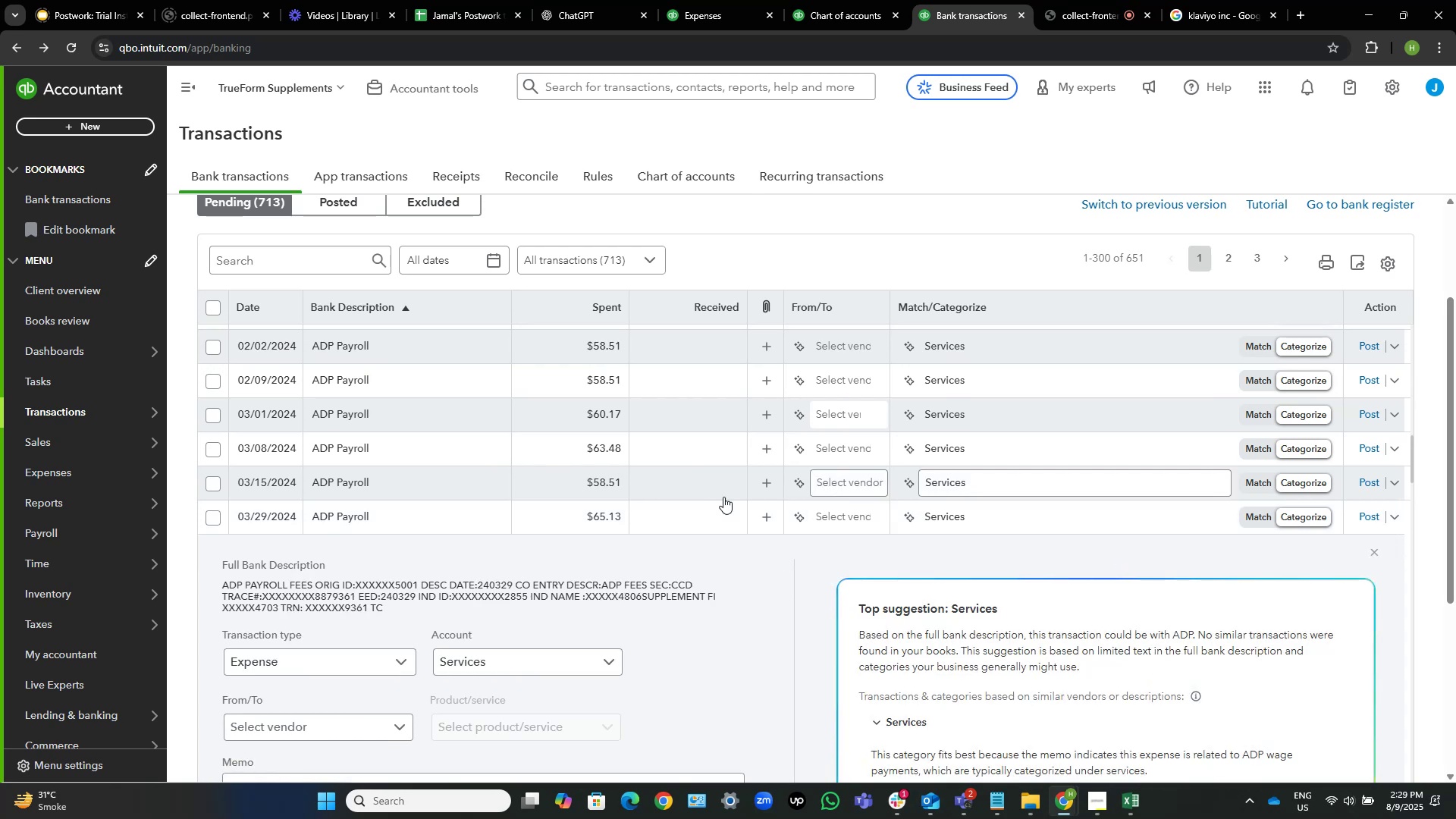 
scroll: coordinate [723, 491], scroll_direction: down, amount: 2.0
 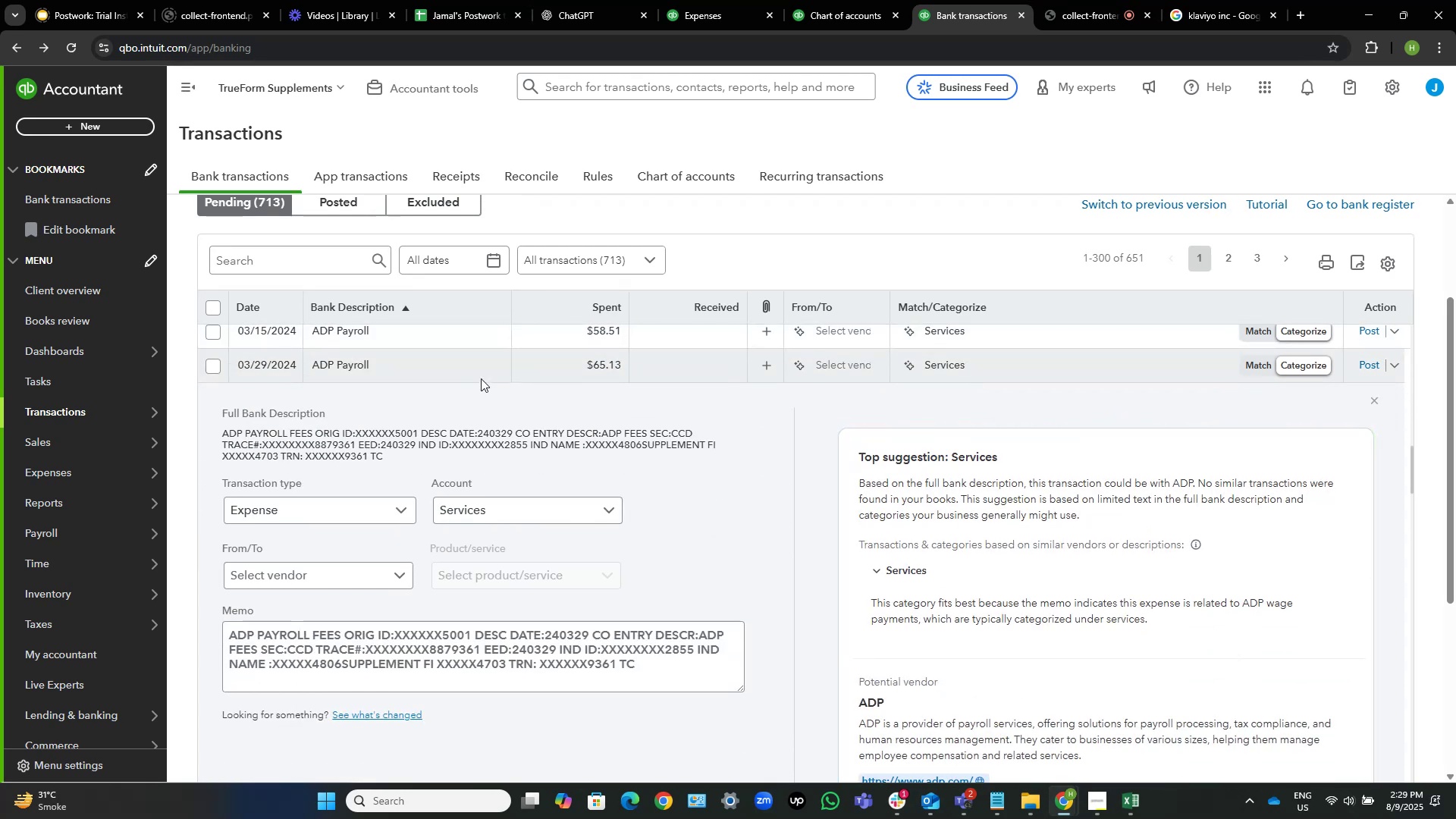 
left_click([385, 361])
 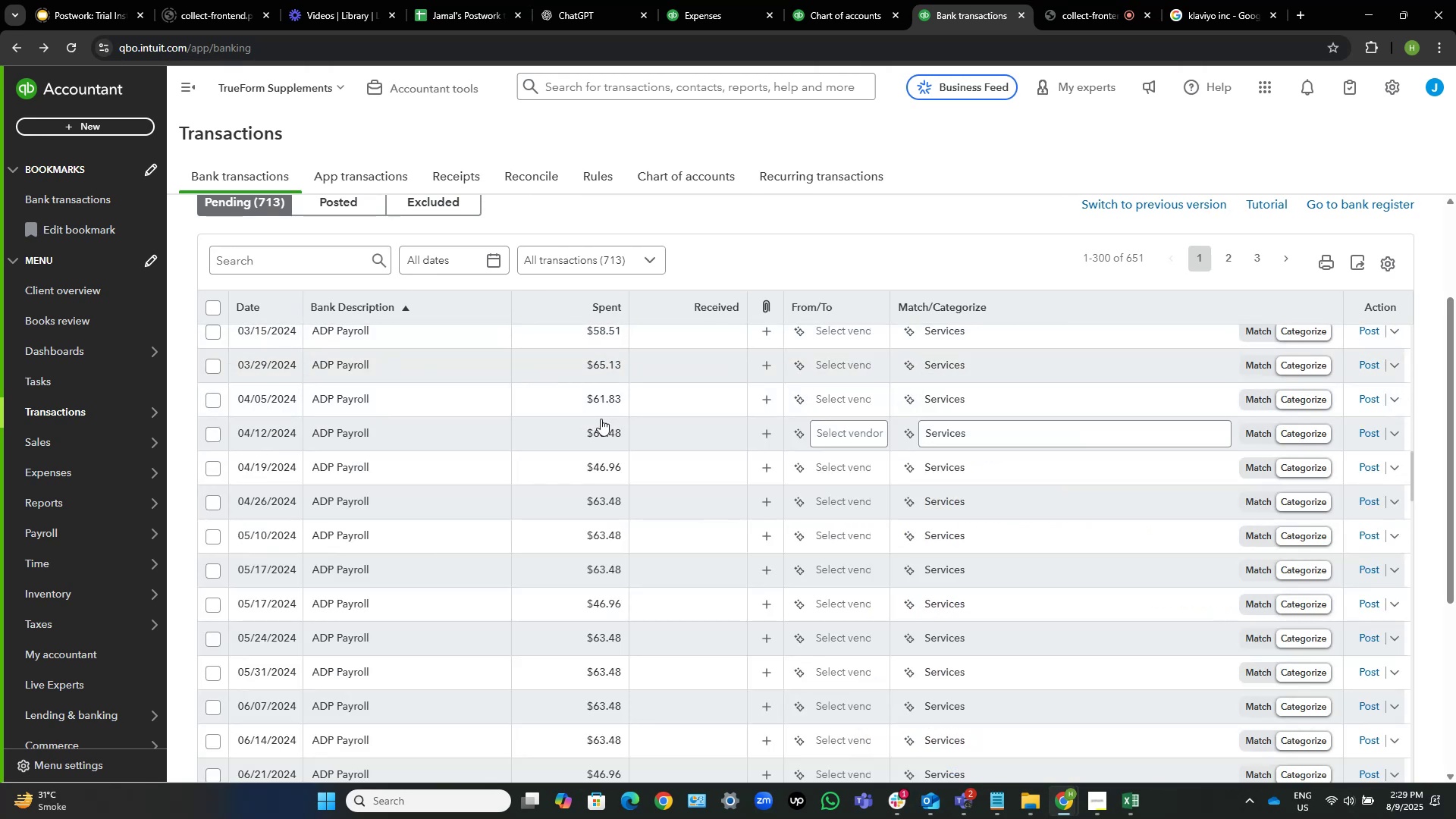 
scroll: coordinate [795, 388], scroll_direction: down, amount: 15.0
 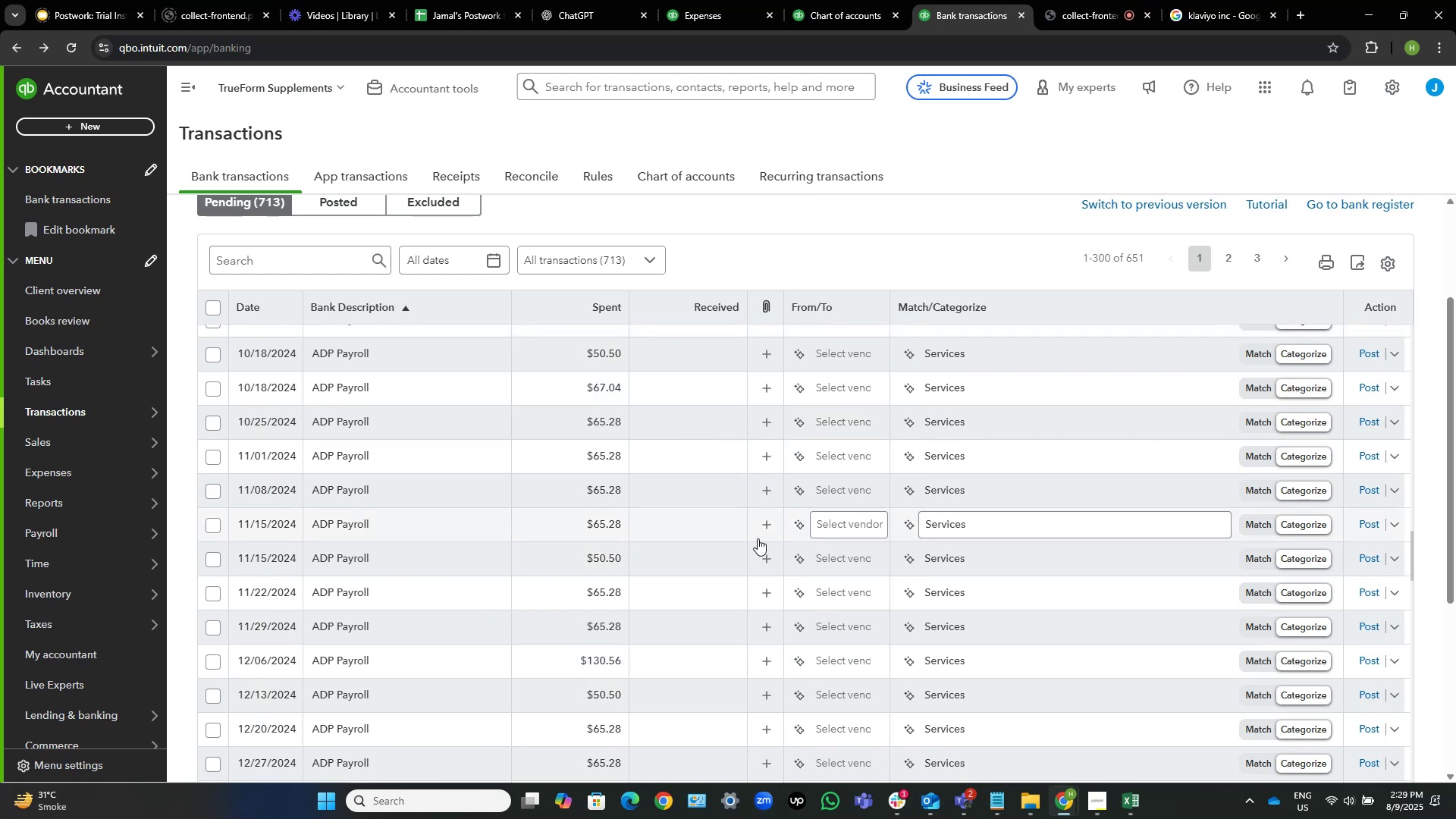 
wait(5.41)
 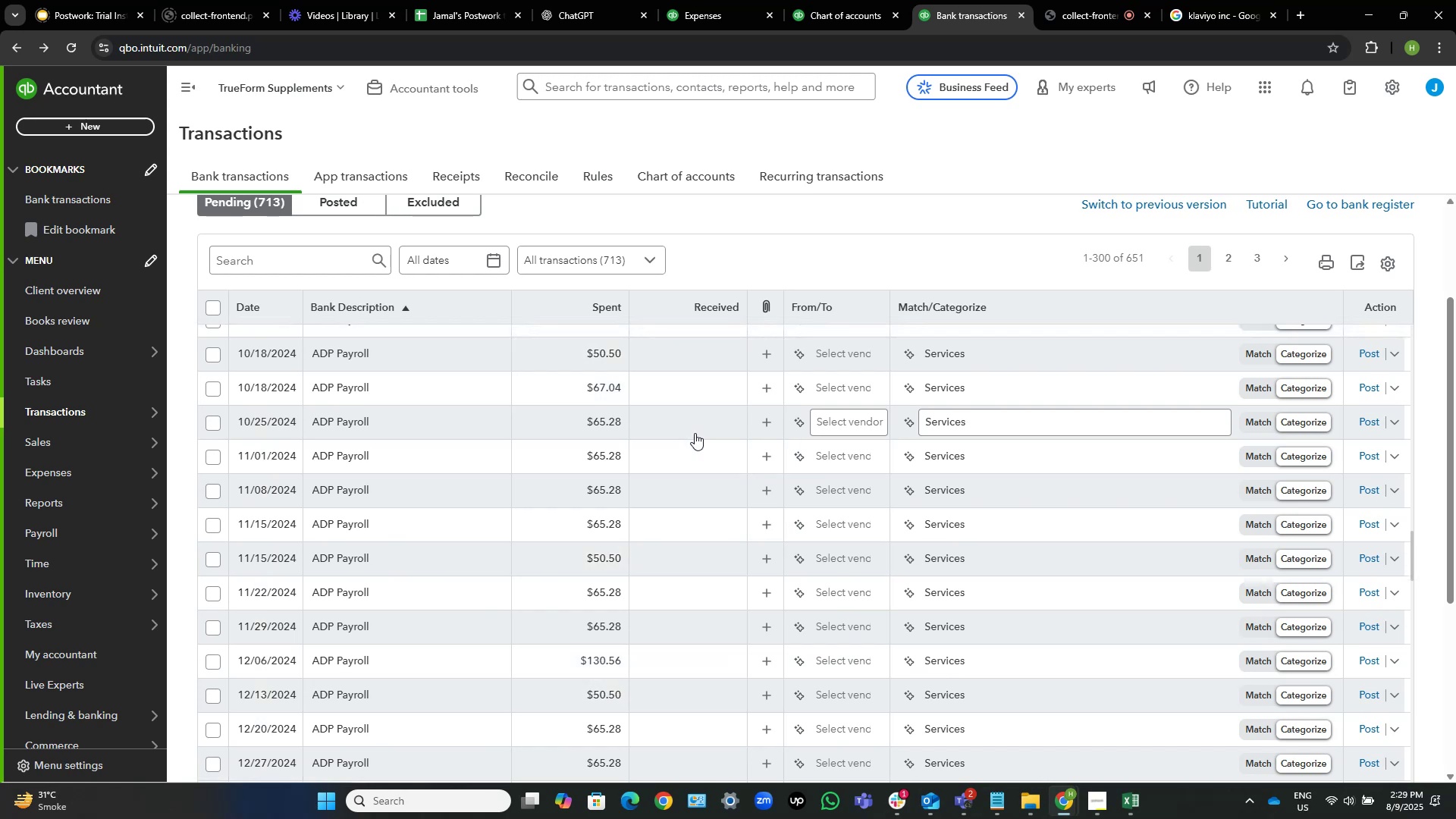 
scroll: coordinate [686, 390], scroll_direction: down, amount: 8.0
 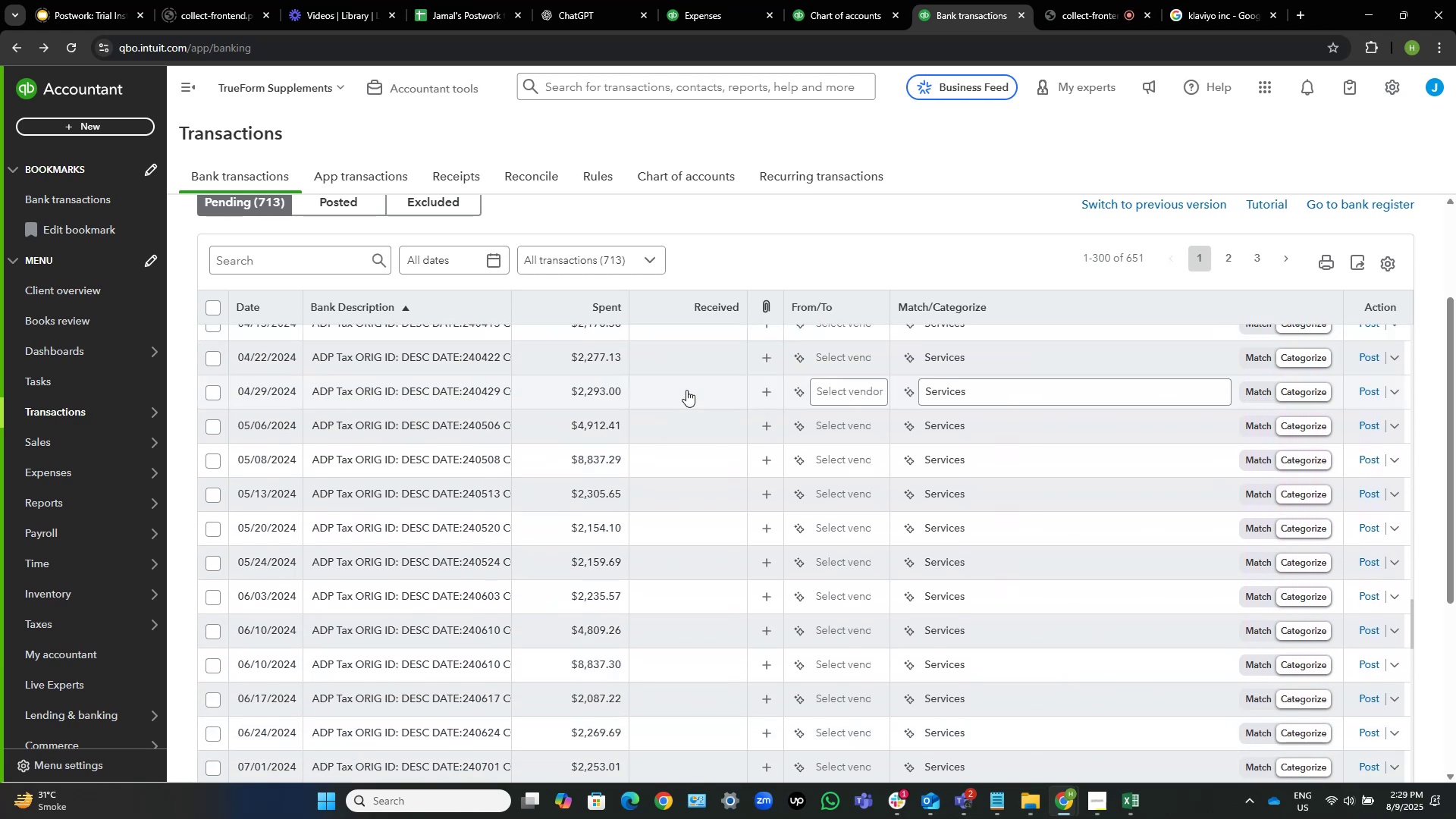 
scroll: coordinate [686, 390], scroll_direction: down, amount: 2.0
 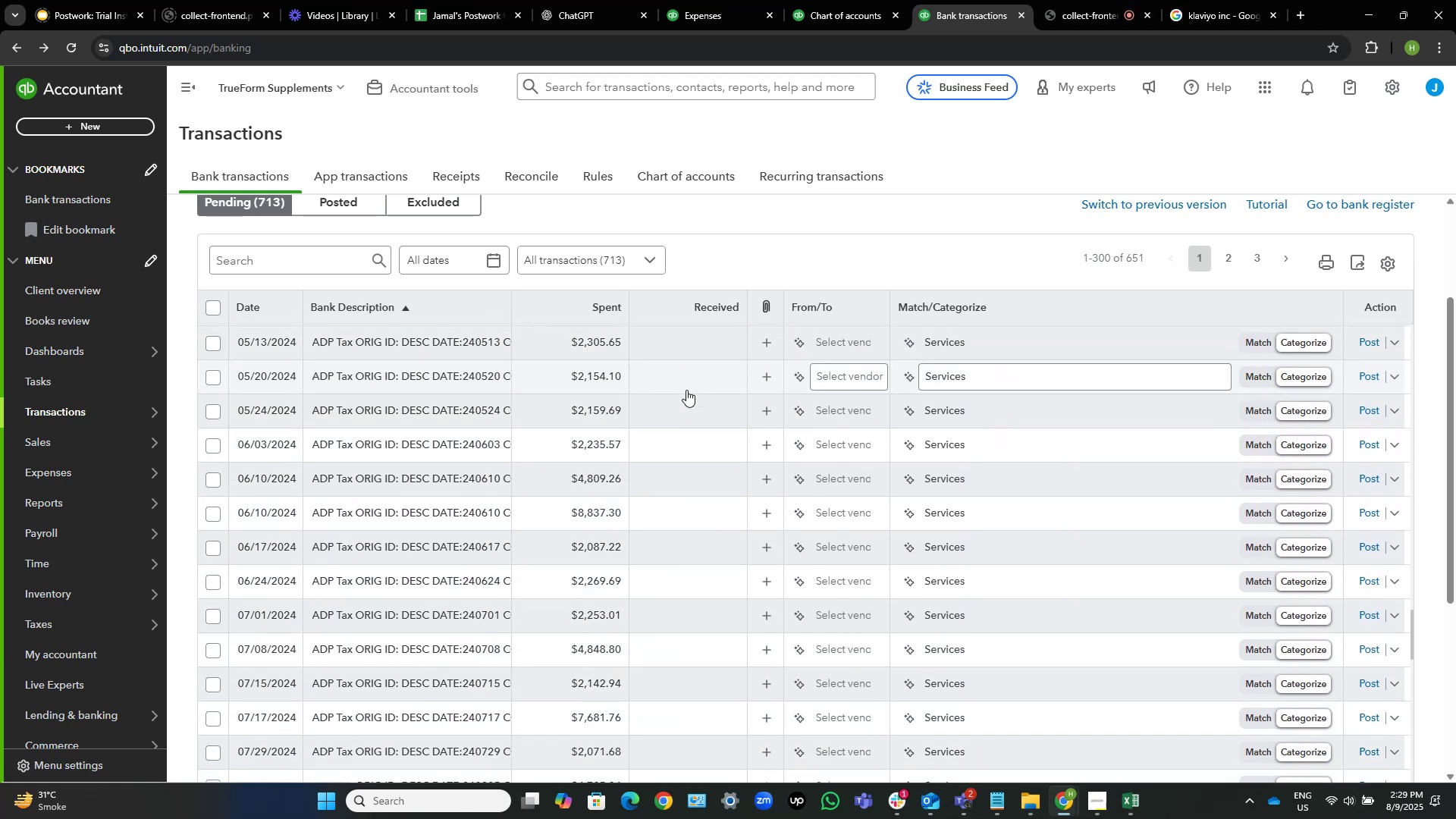 
scroll: coordinate [686, 390], scroll_direction: up, amount: 7.0
 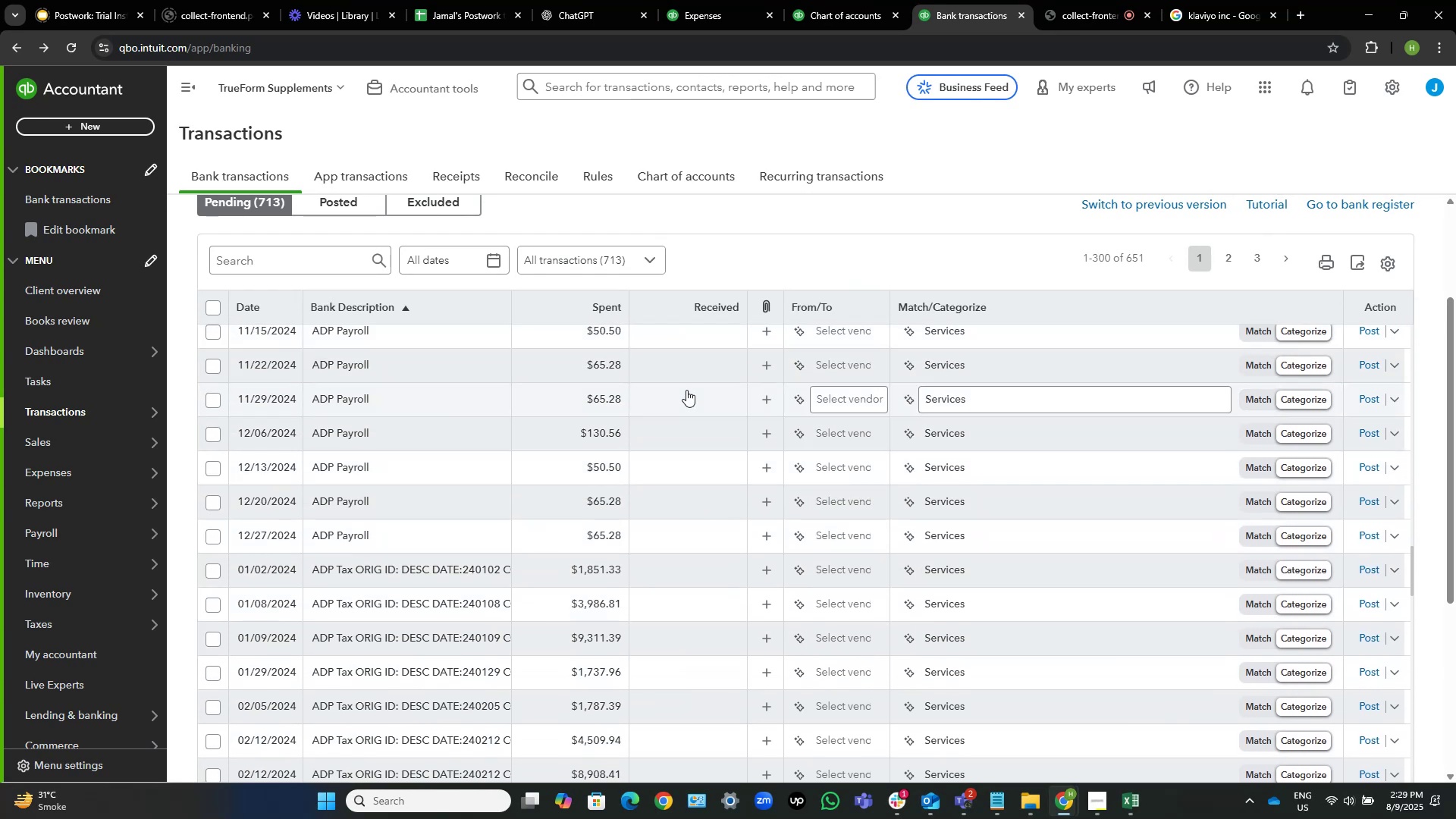 
scroll: coordinate [686, 390], scroll_direction: down, amount: 3.0
 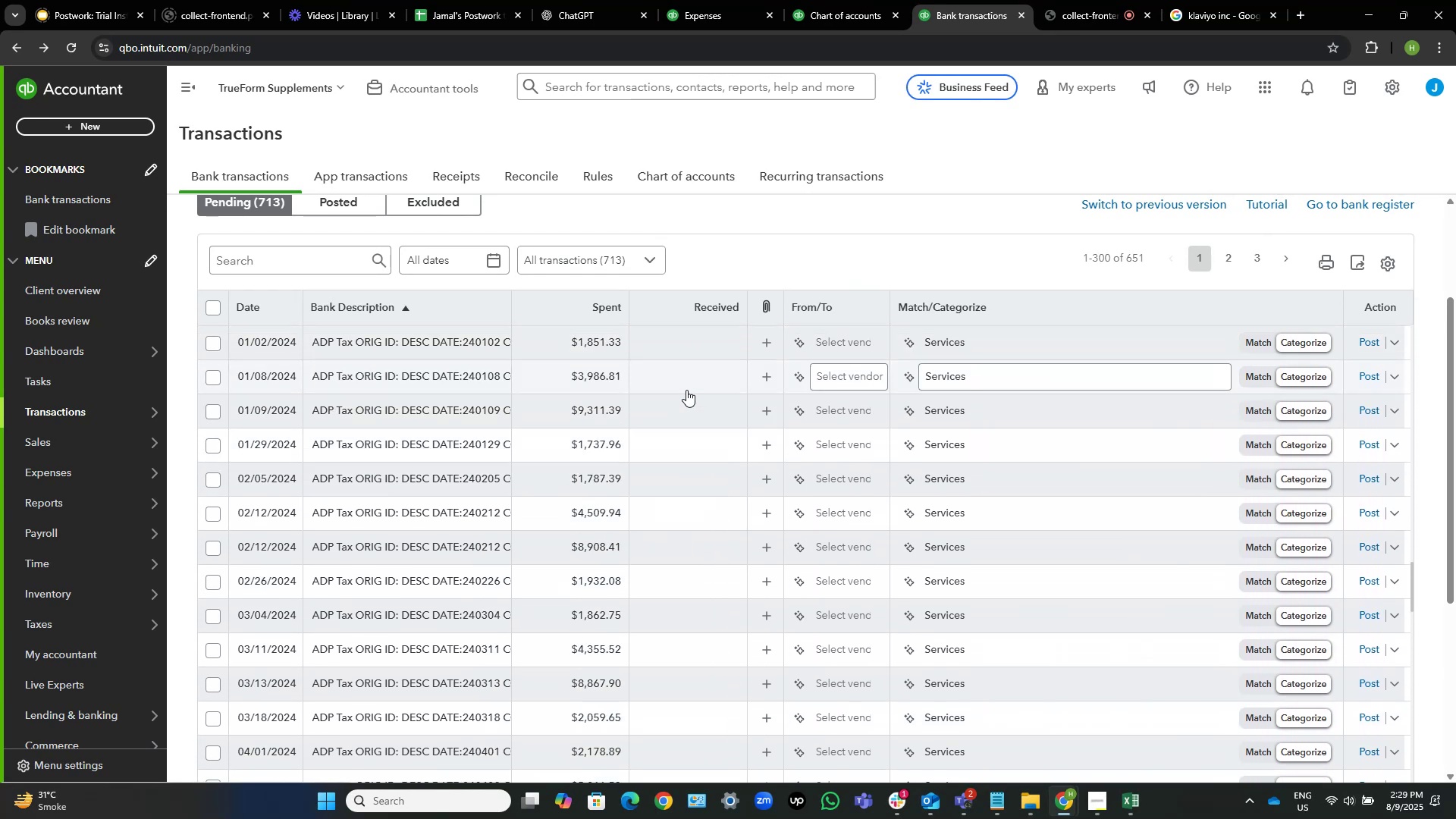 
scroll: coordinate [686, 390], scroll_direction: up, amount: 12.0
 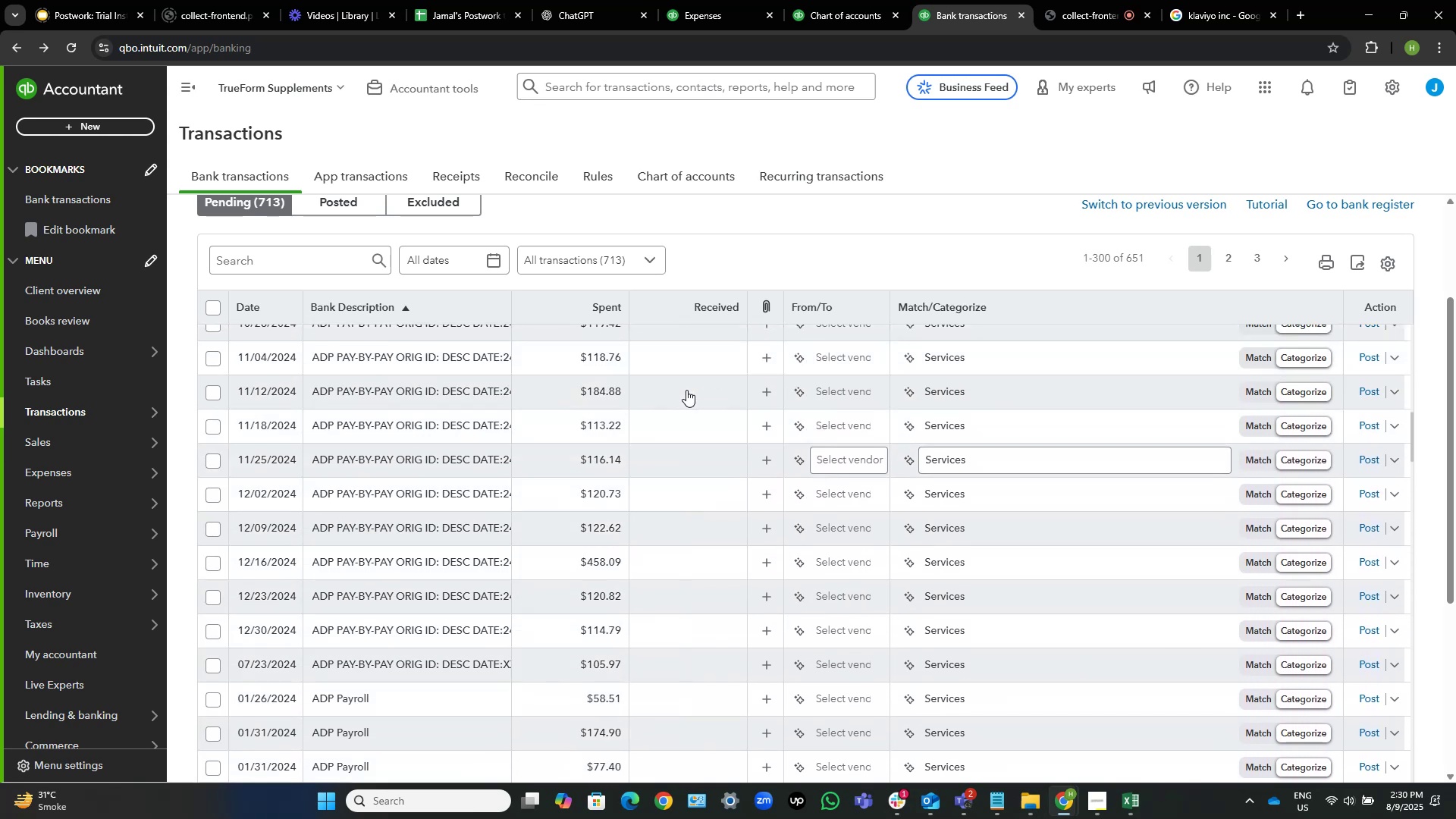 
scroll: coordinate [686, 390], scroll_direction: down, amount: 19.0
 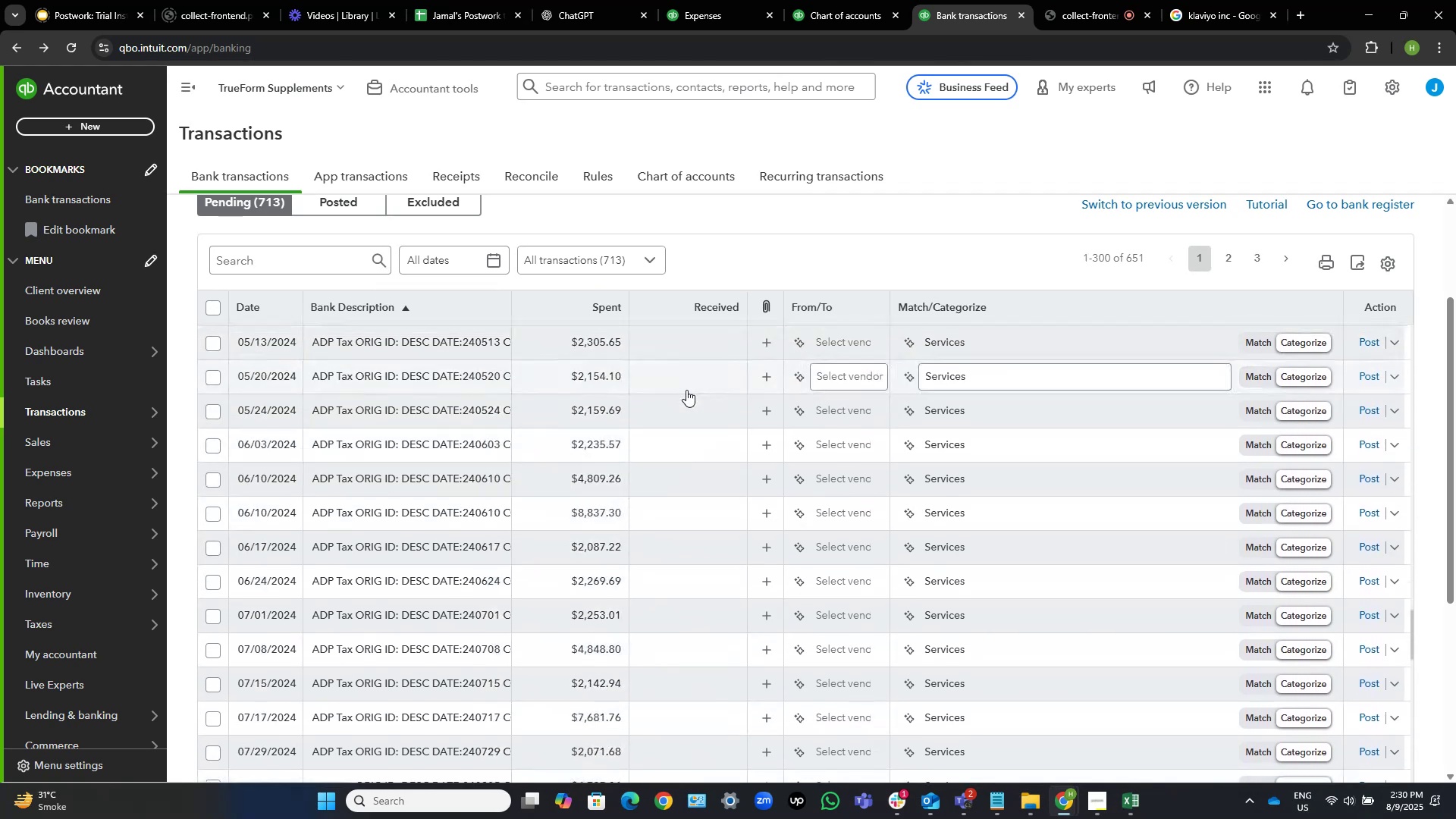 
scroll: coordinate [686, 390], scroll_direction: down, amount: 4.0
 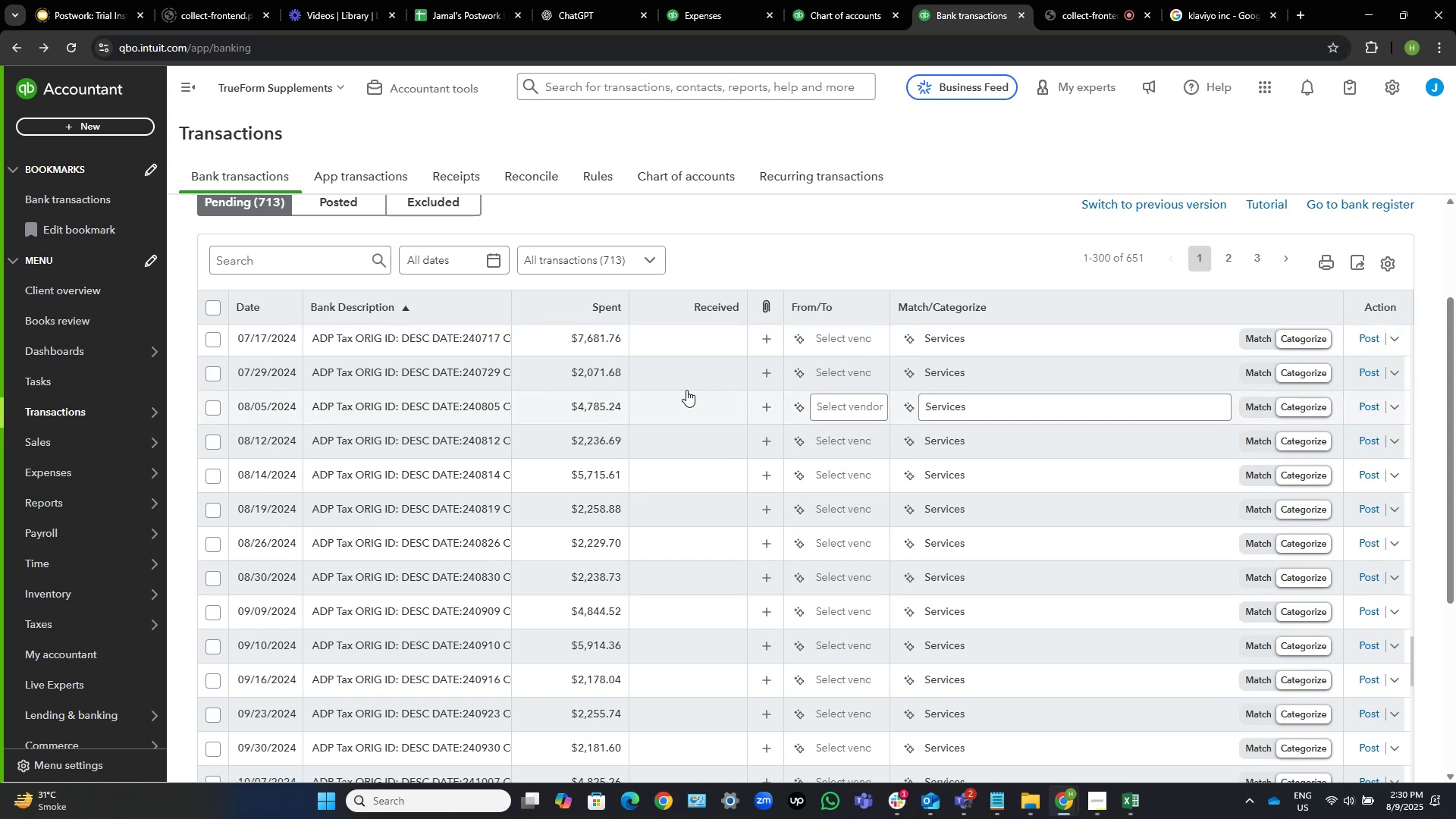 
wait(11.38)
 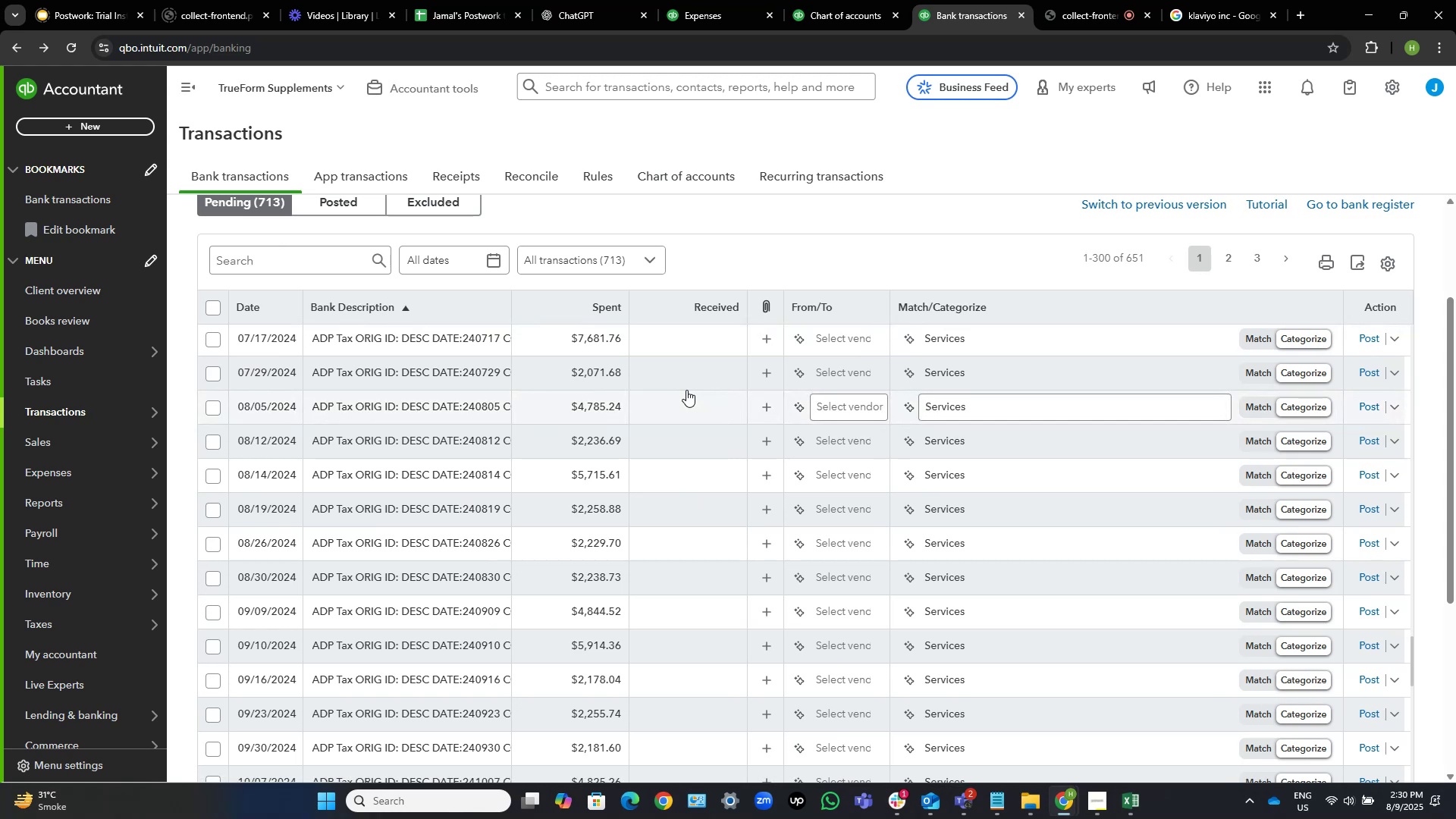 
scroll: coordinate [462, 475], scroll_direction: down, amount: 2.0
 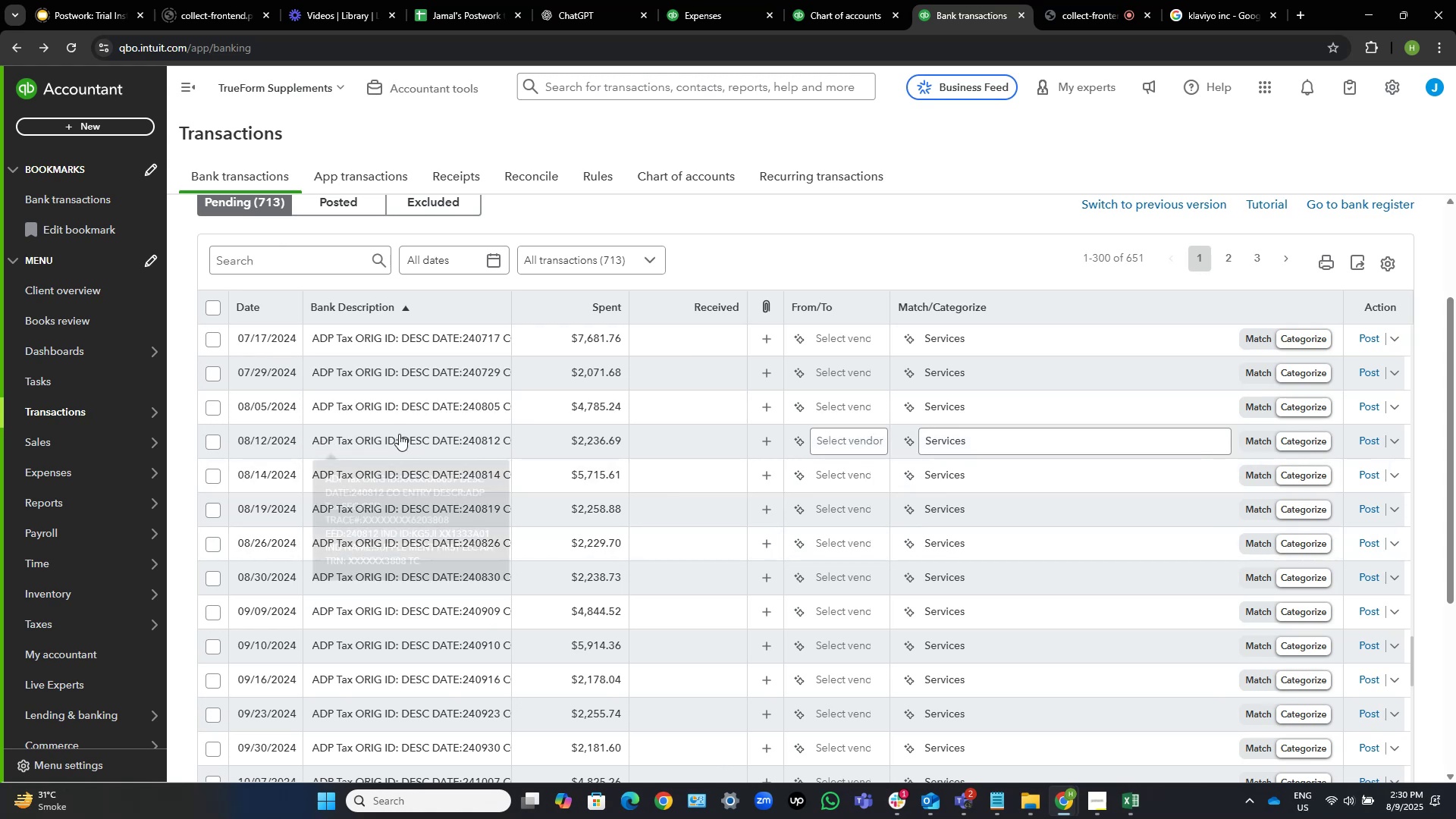 
left_click([852, 437])
 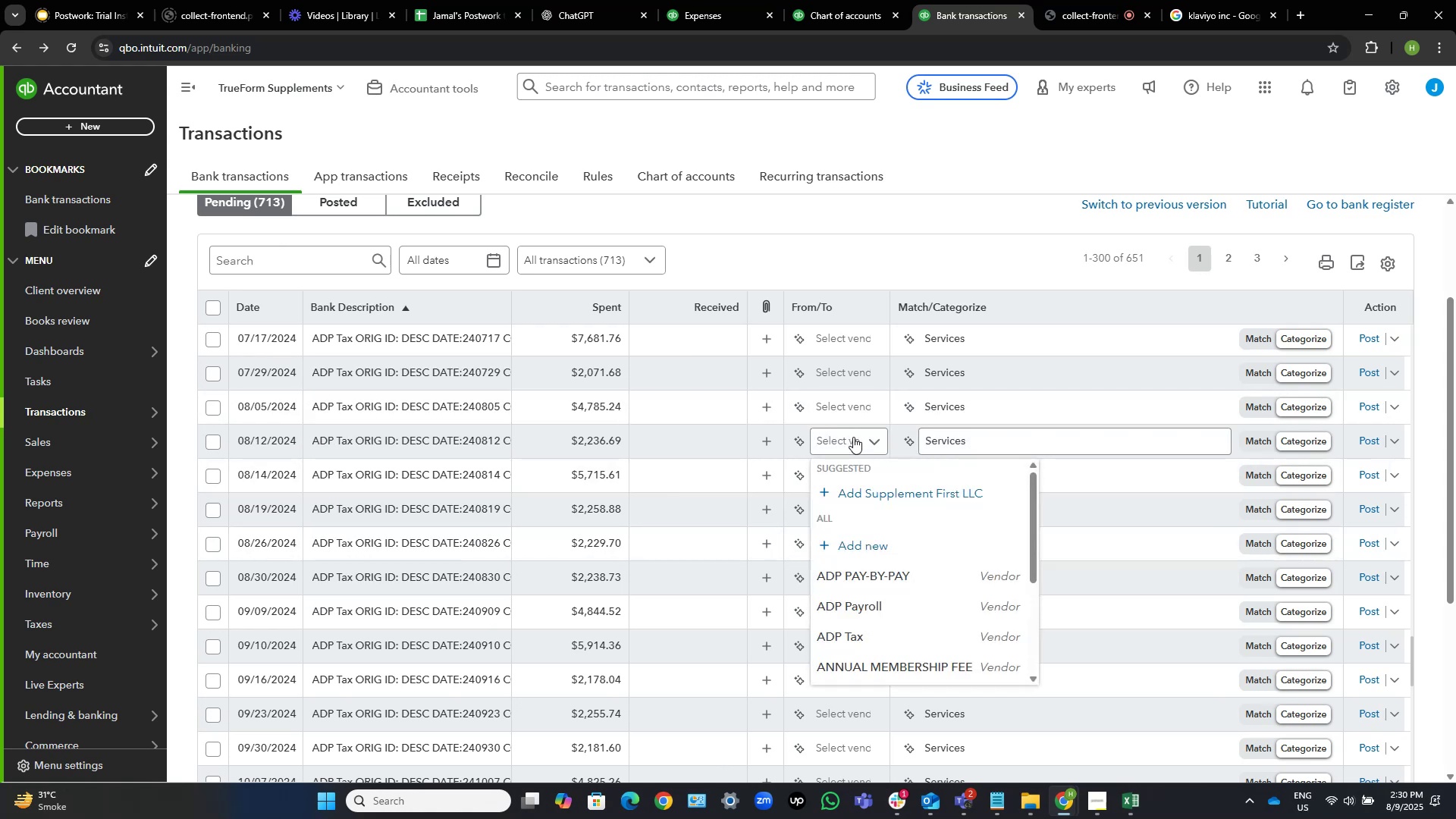 
scroll: coordinate [915, 555], scroll_direction: down, amount: 1.0
 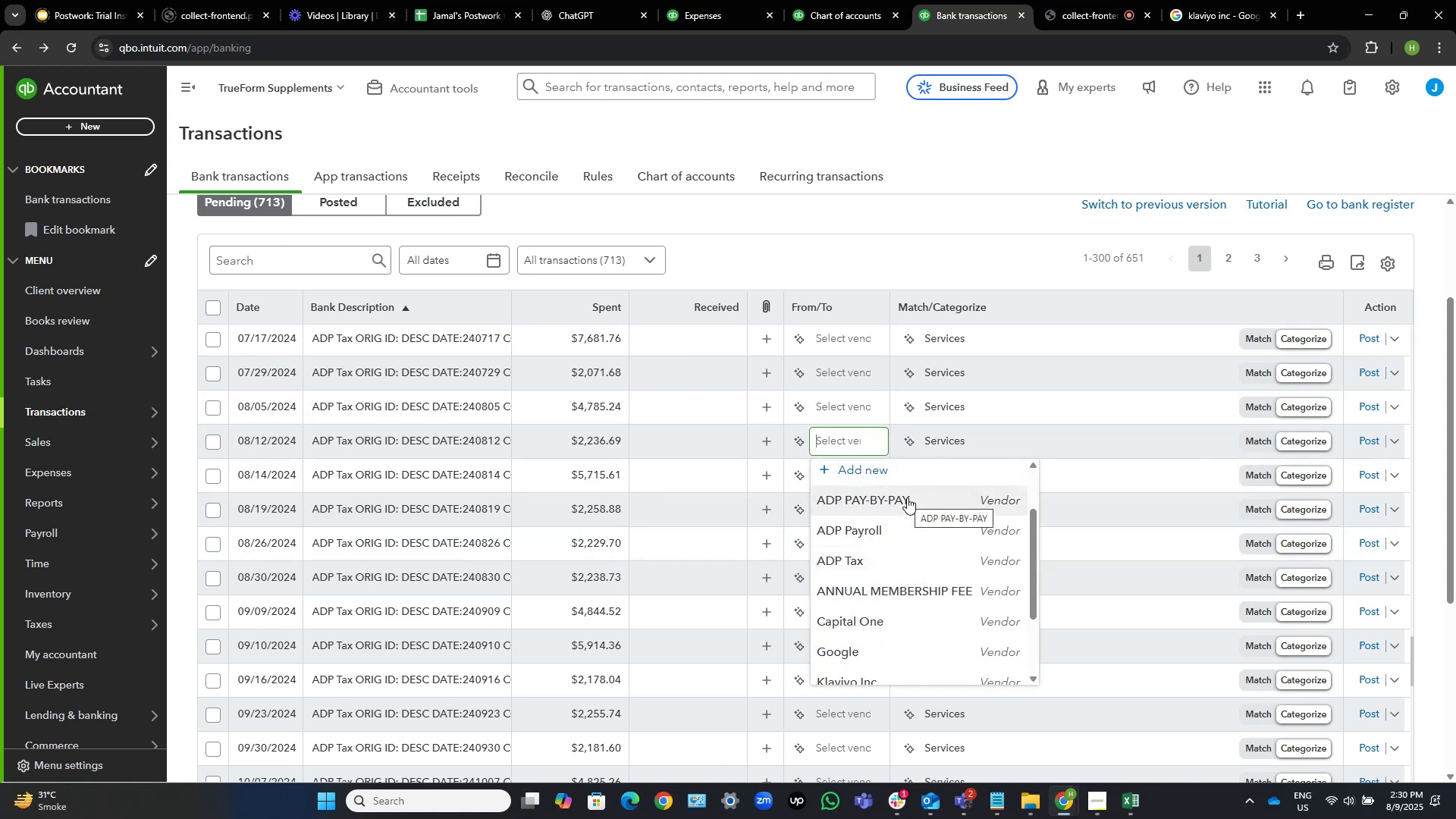 
left_click([871, 559])
 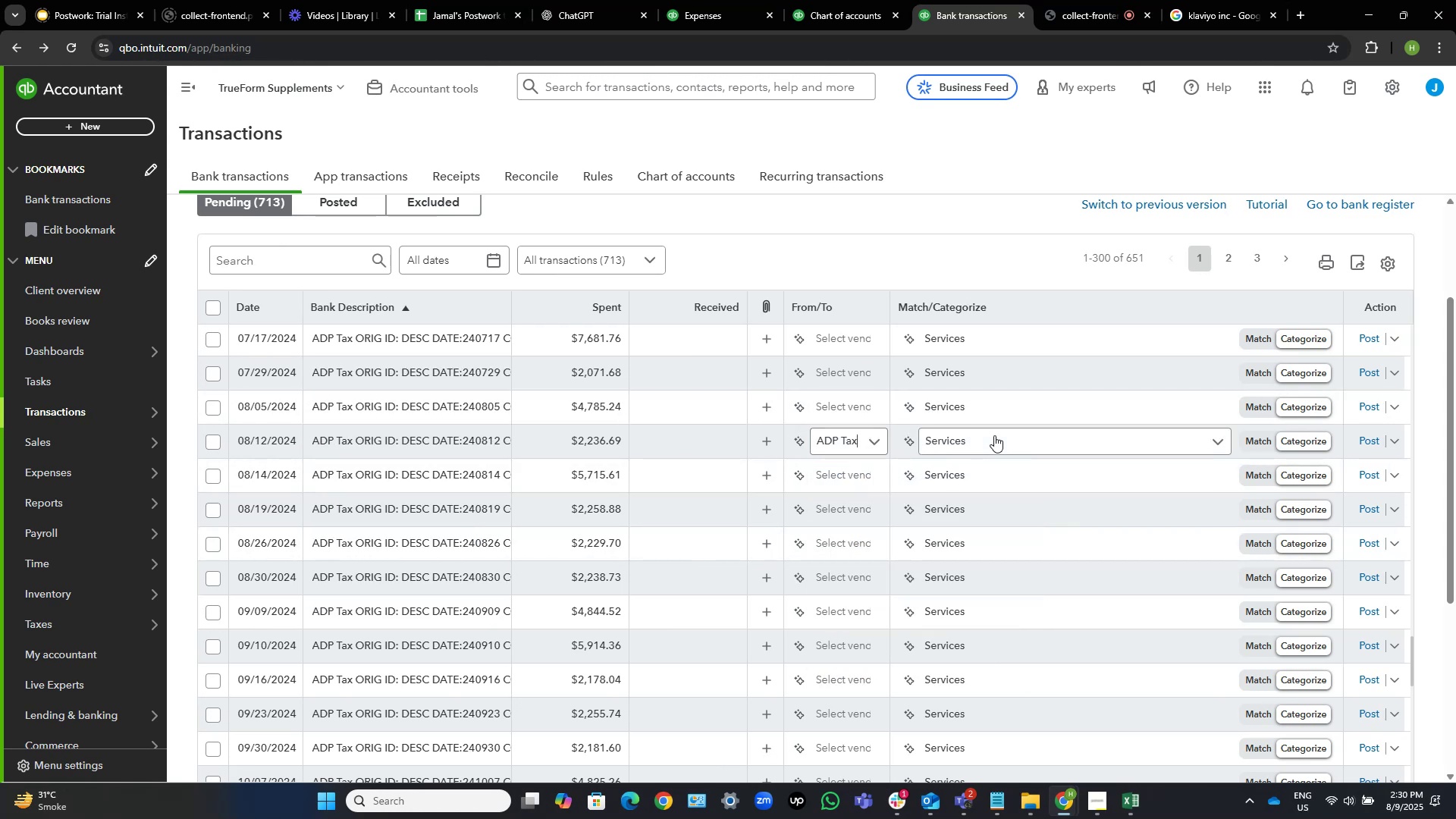 
scroll: coordinate [994, 435], scroll_direction: down, amount: 1.0
 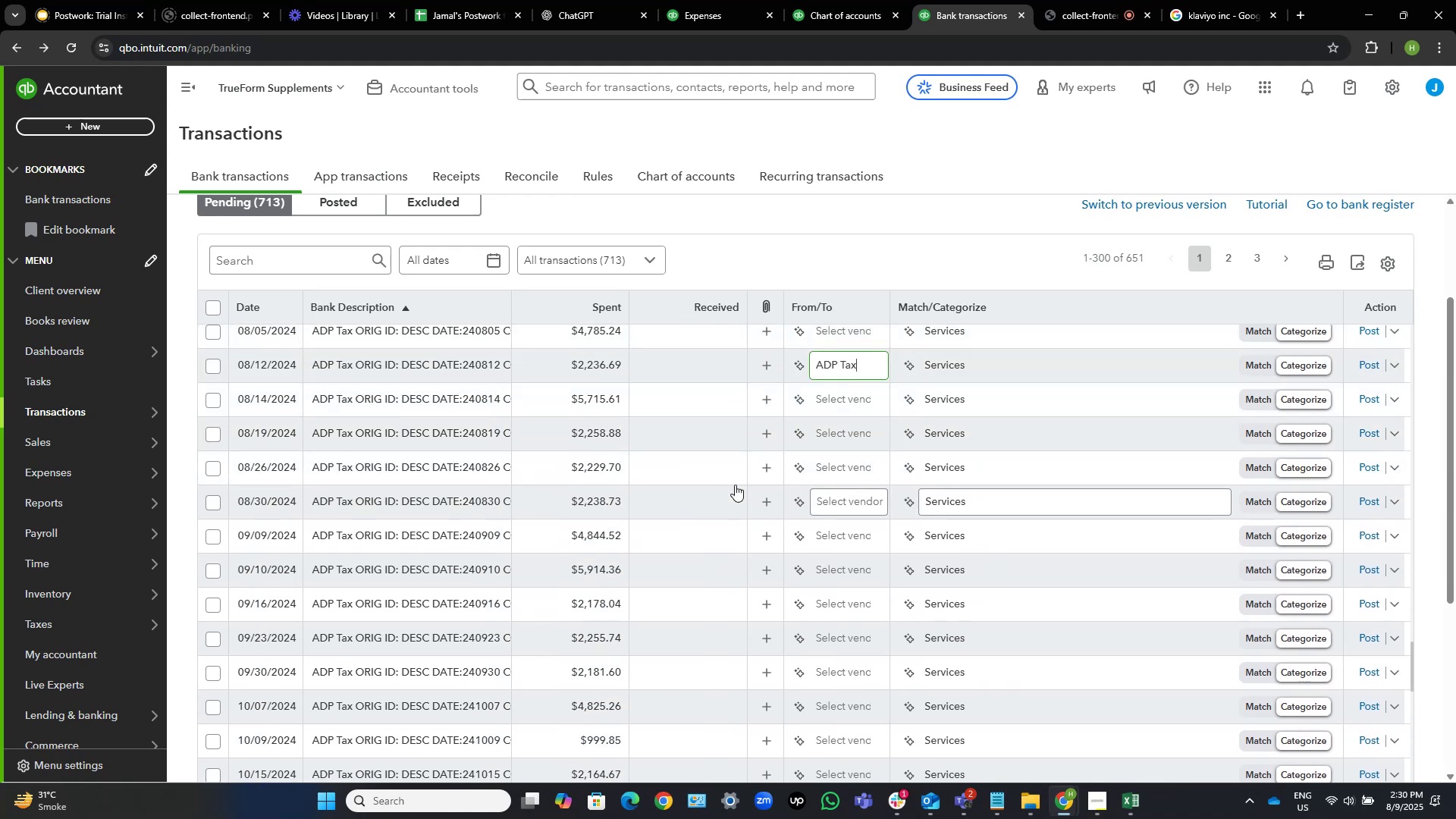 
scroll: coordinate [626, 463], scroll_direction: up, amount: 3.0
 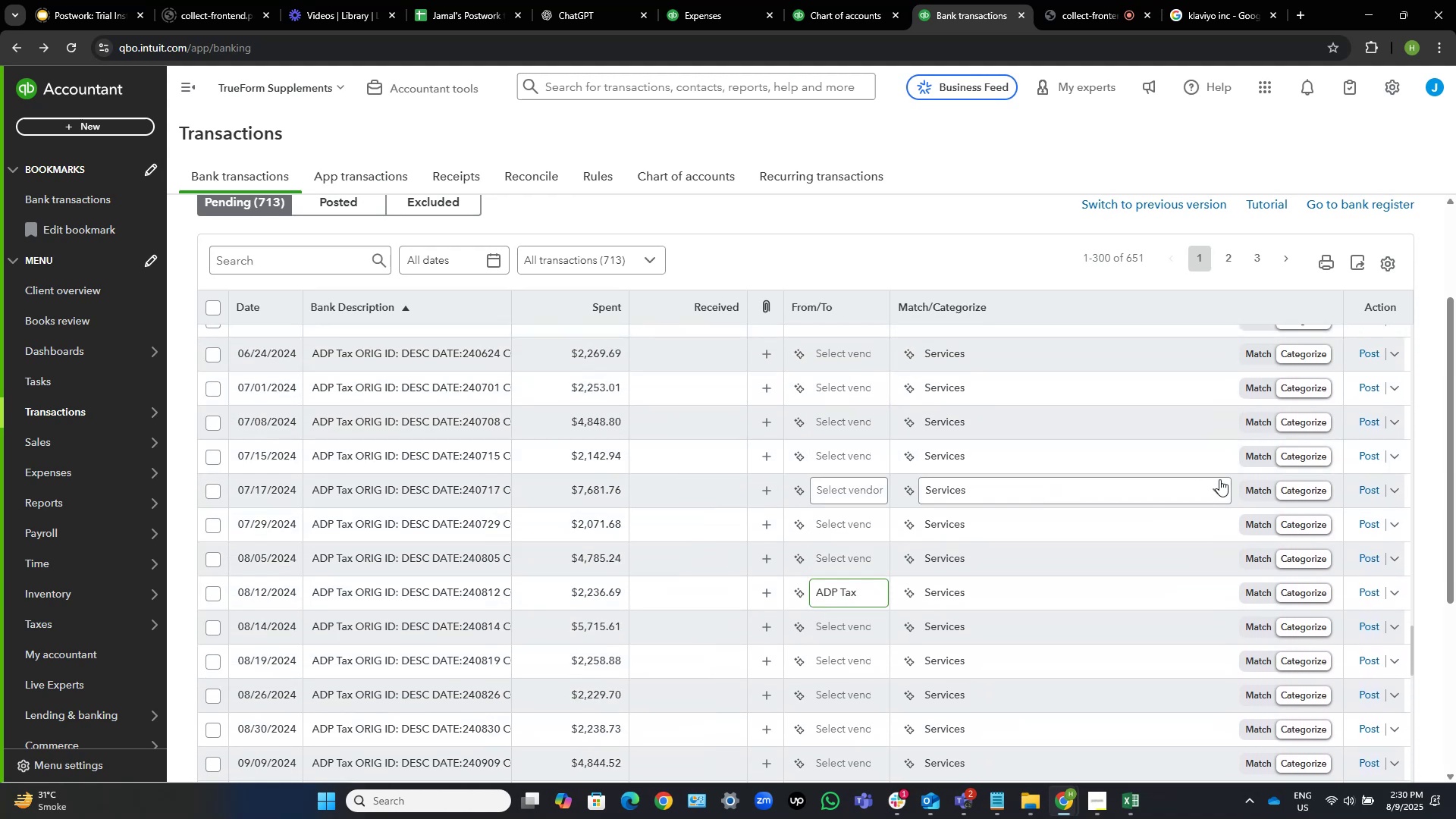 
wait(6.51)
 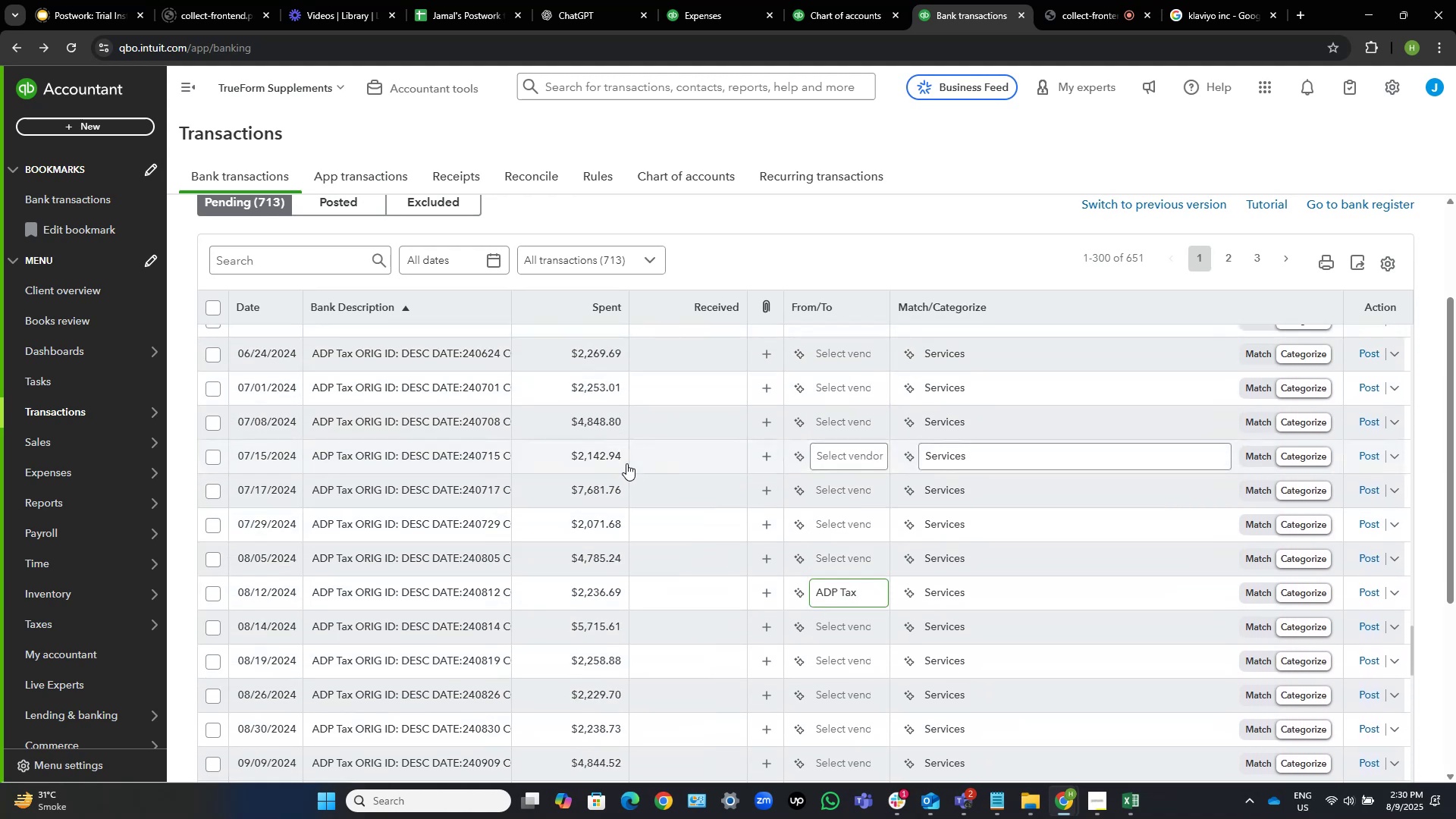 
scroll: coordinate [752, 492], scroll_direction: up, amount: 9.0
 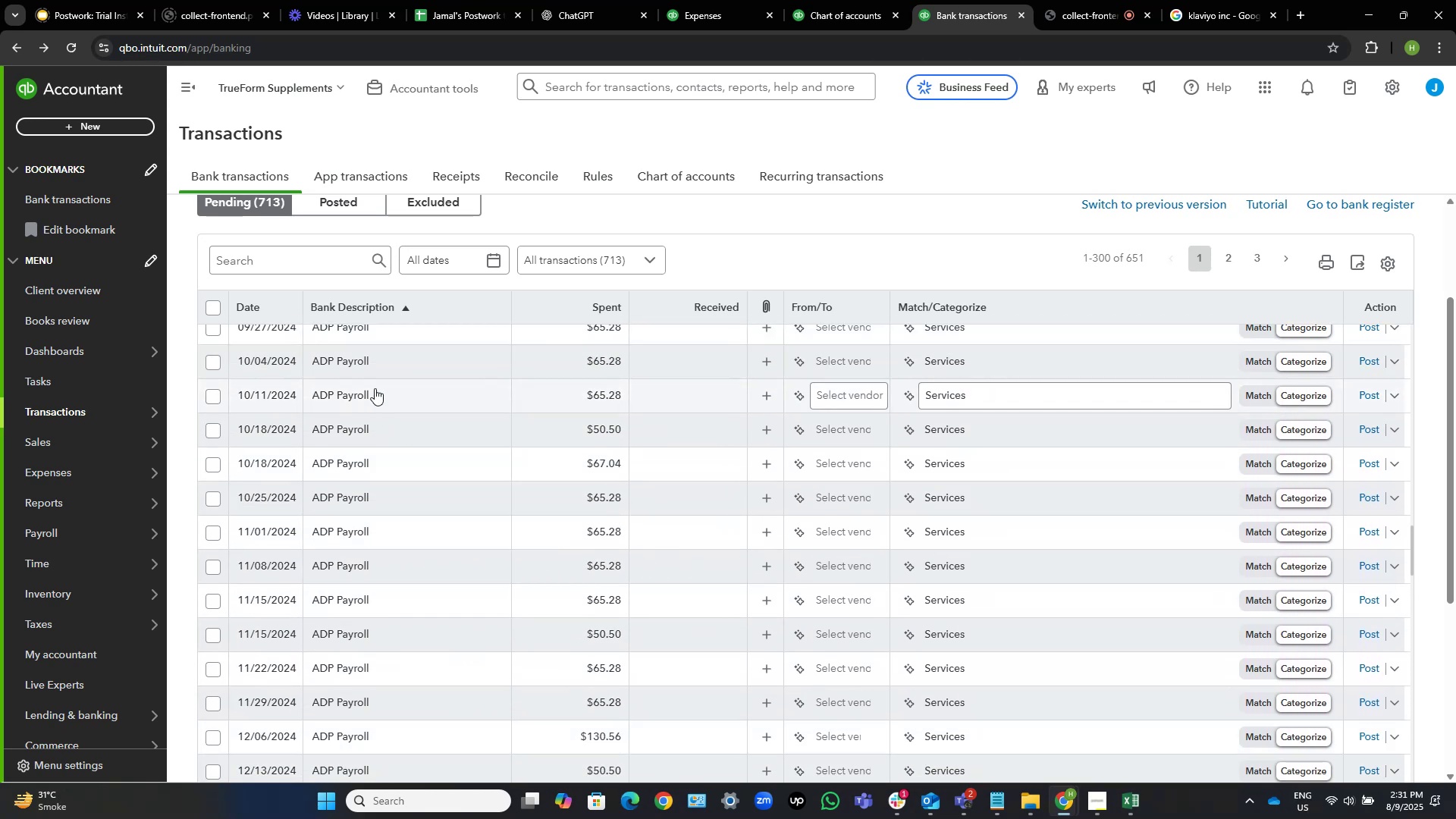 
scroll: coordinate [431, 468], scroll_direction: down, amount: 8.0
 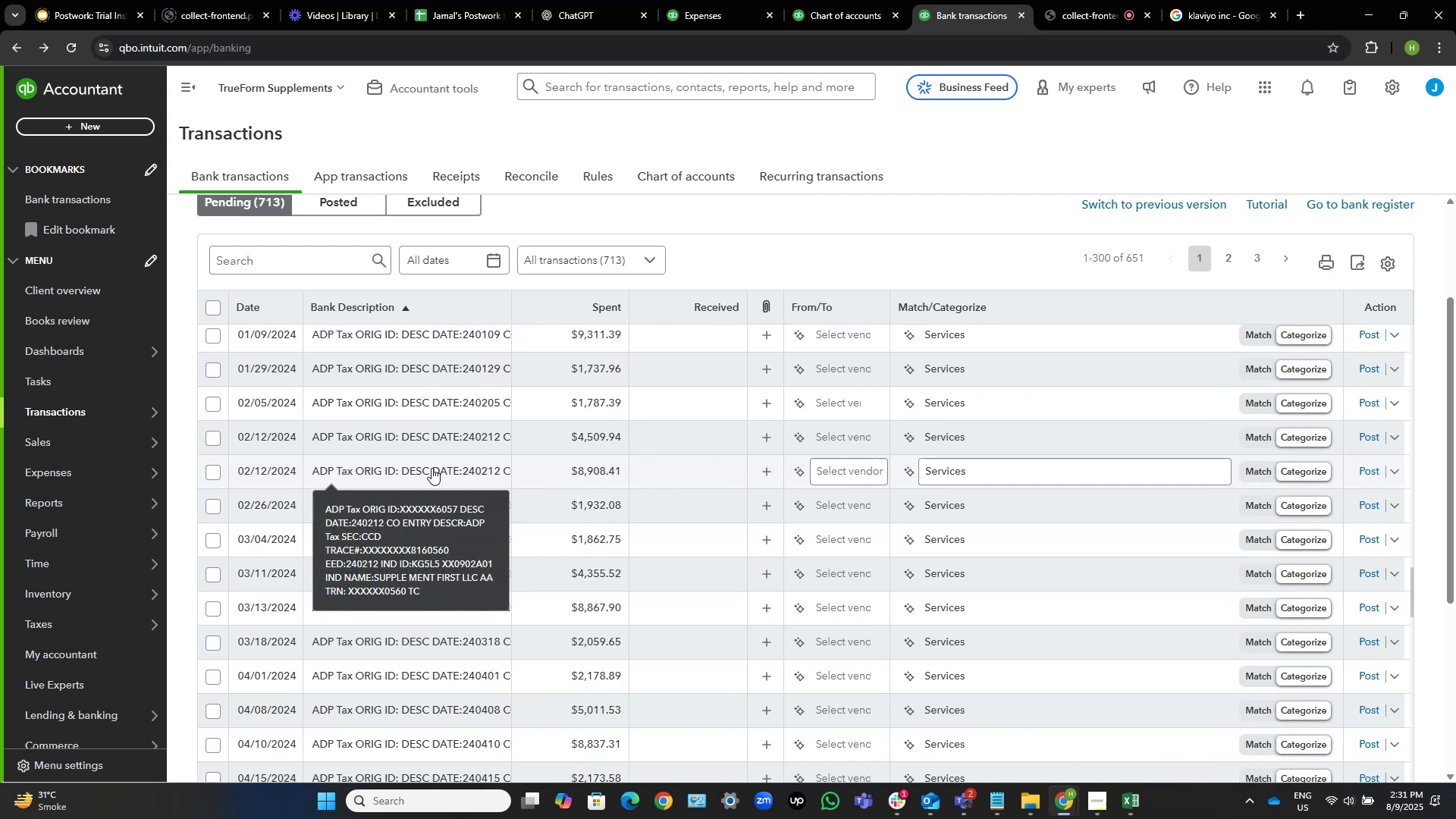 
scroll: coordinate [465, 485], scroll_direction: up, amount: 65.0
 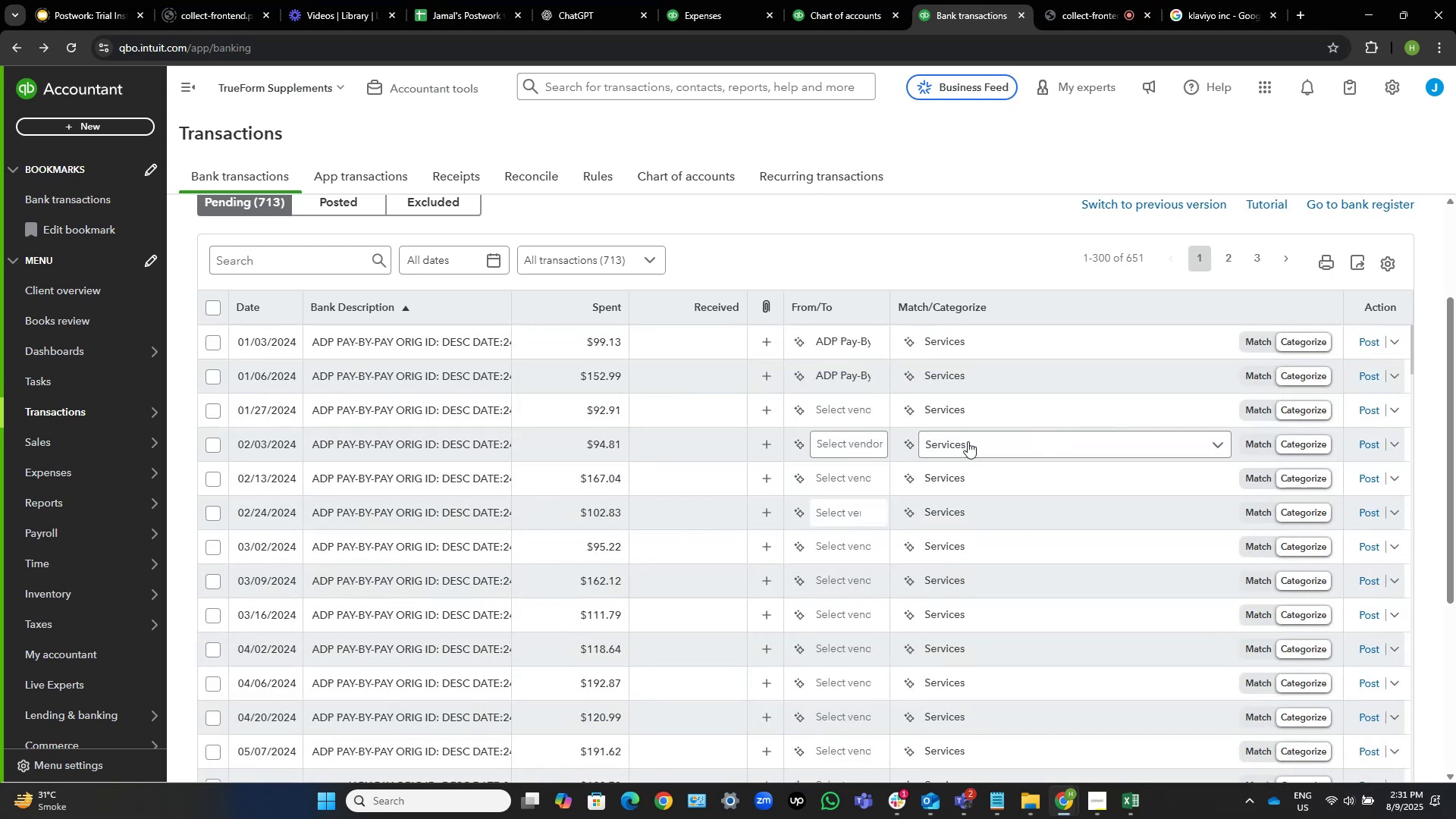 
left_click([845, 402])
 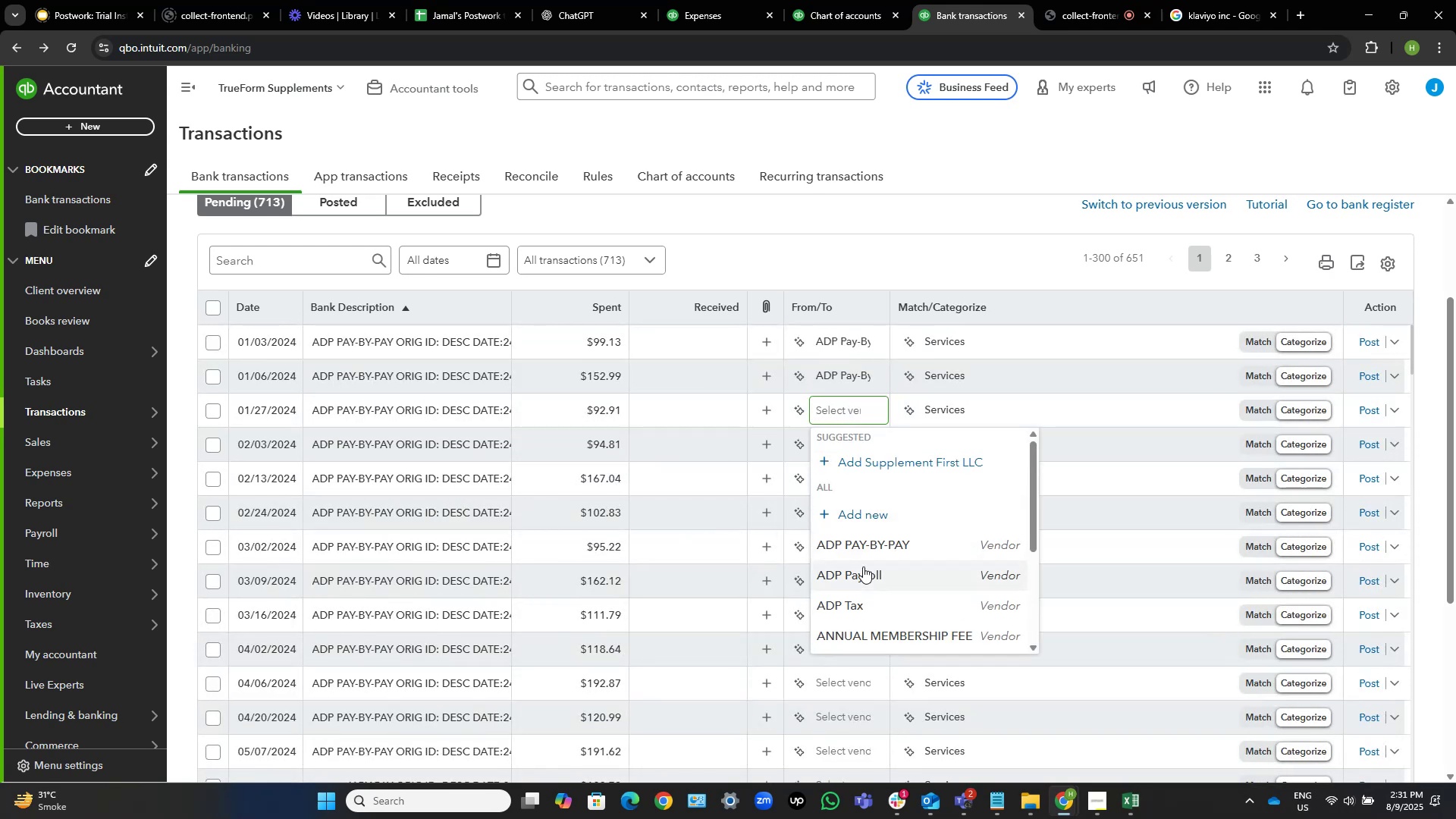 
left_click([871, 541])
 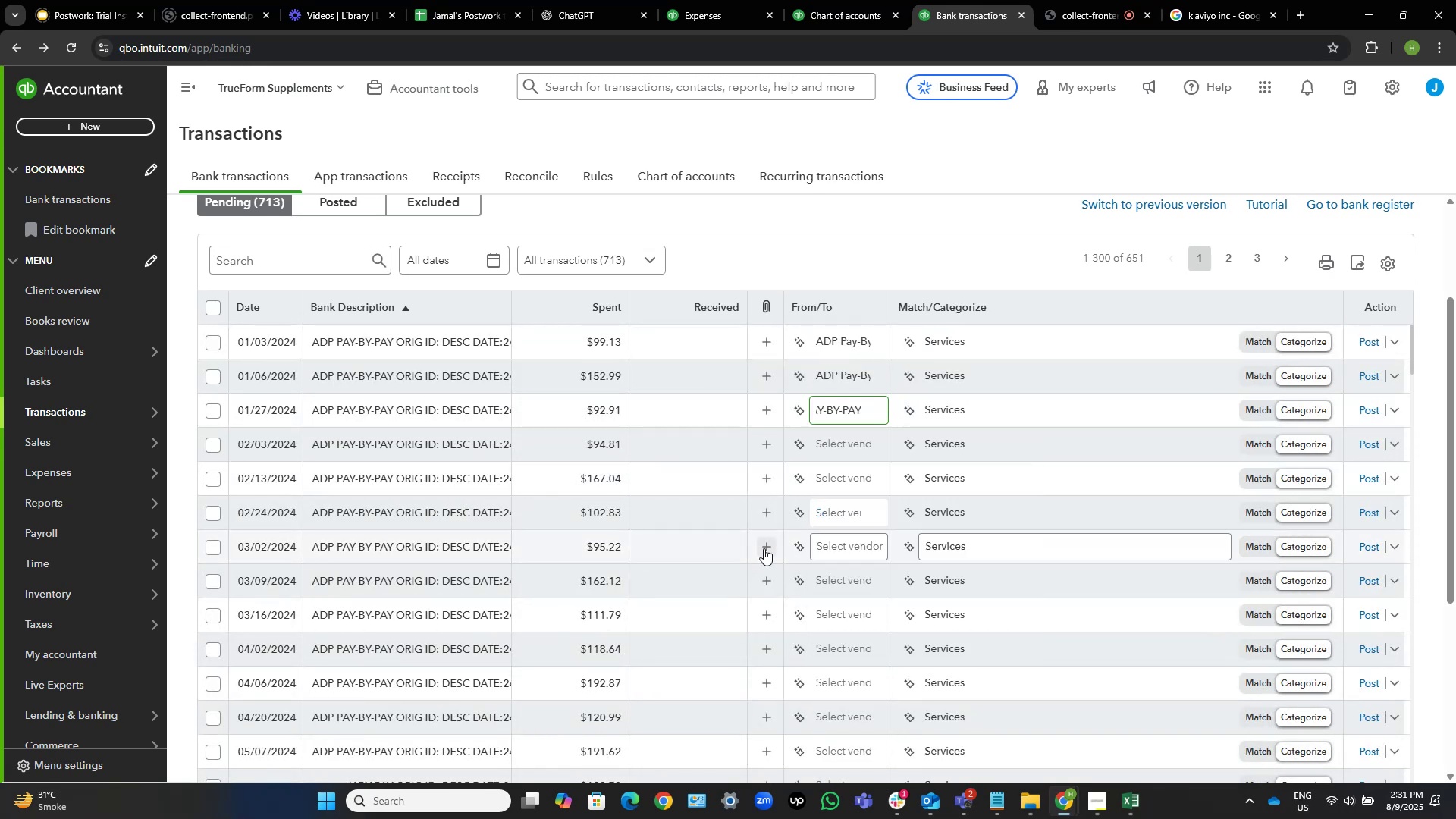 
scroll: coordinate [945, 458], scroll_direction: down, amount: 8.0
 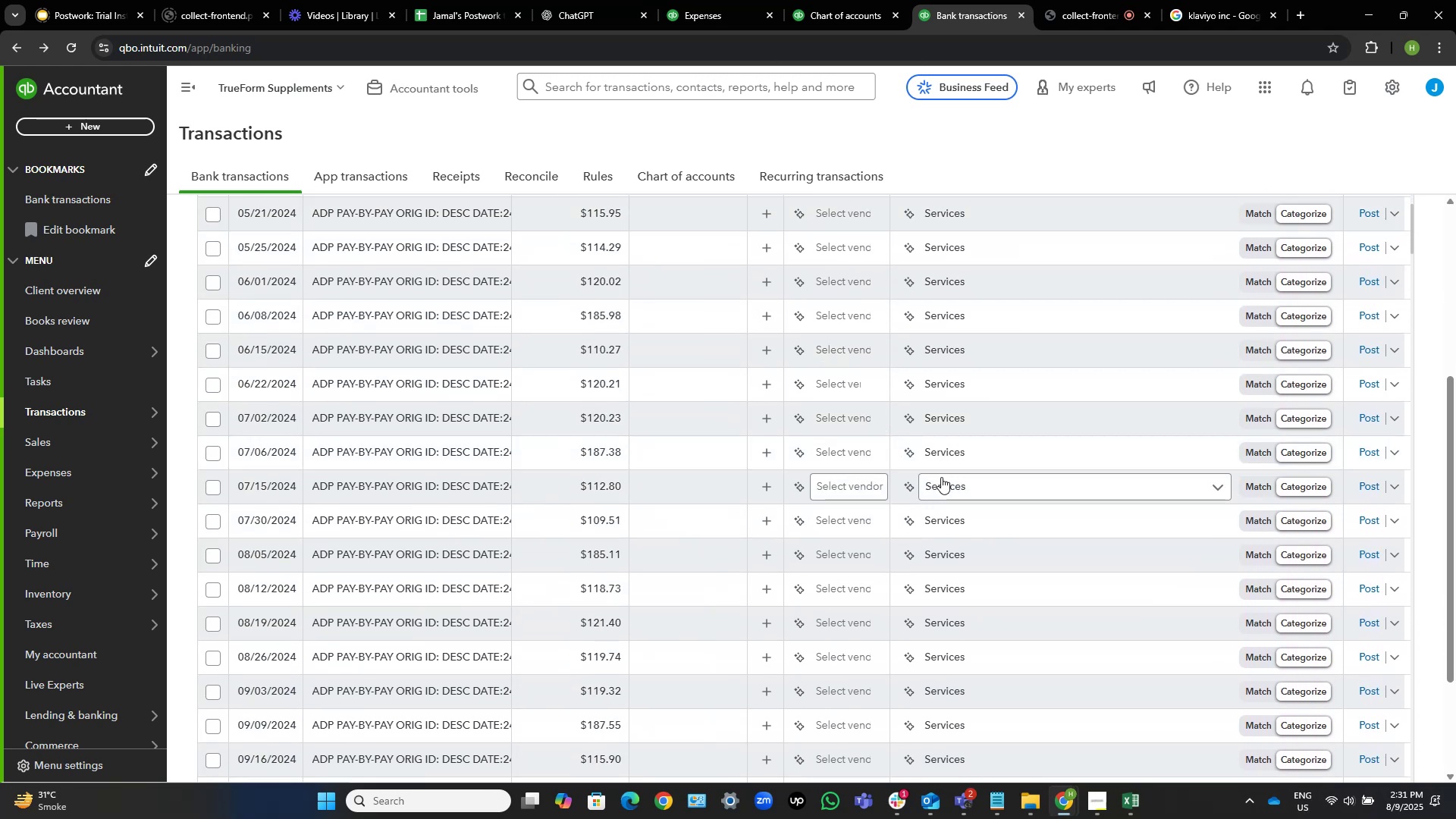 
scroll: coordinate [968, 347], scroll_direction: up, amount: 10.0
 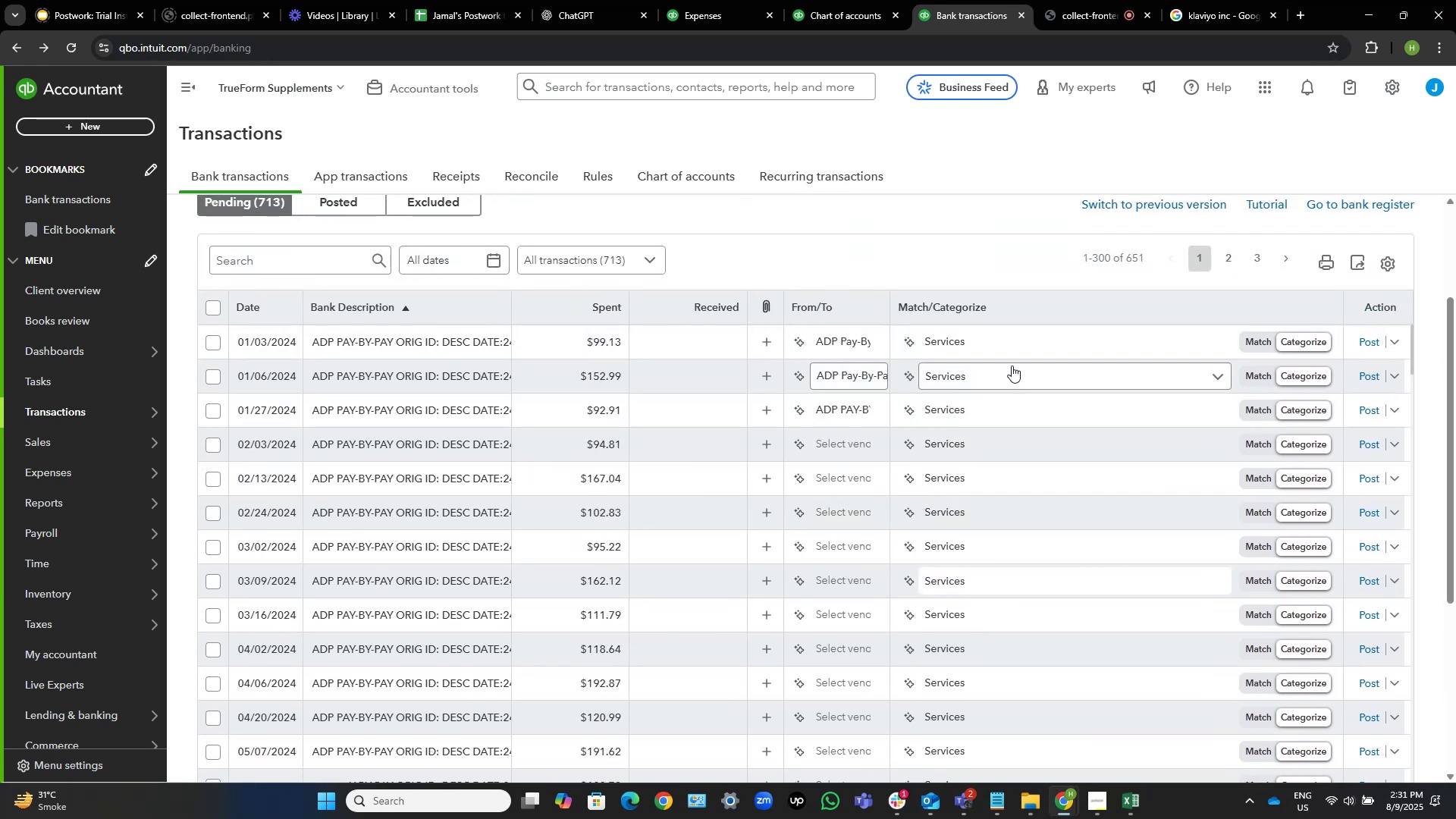 
left_click([1022, 350])
 